 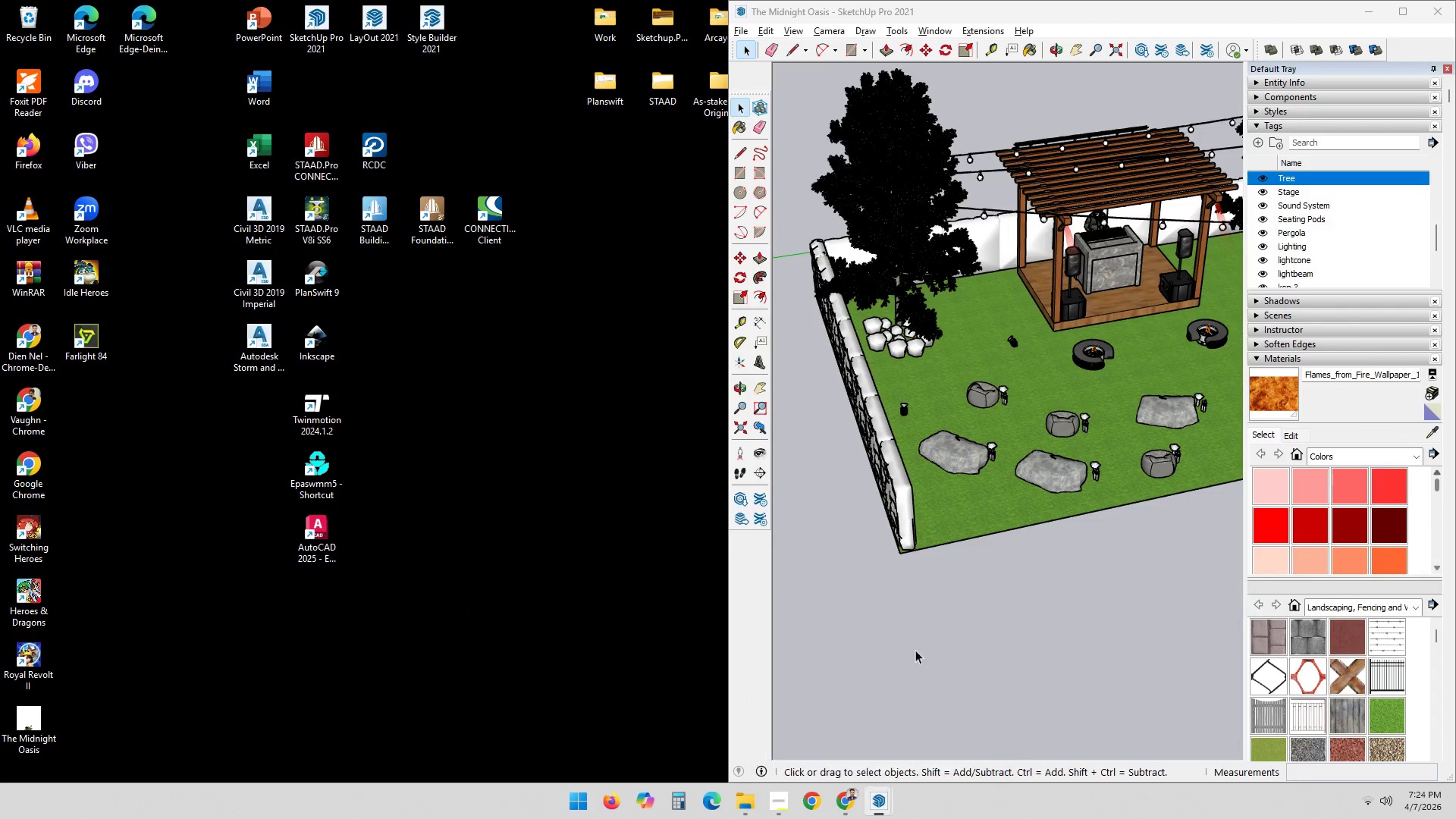 
scroll: coordinate [893, 342], scroll_direction: up, amount: 21.0
 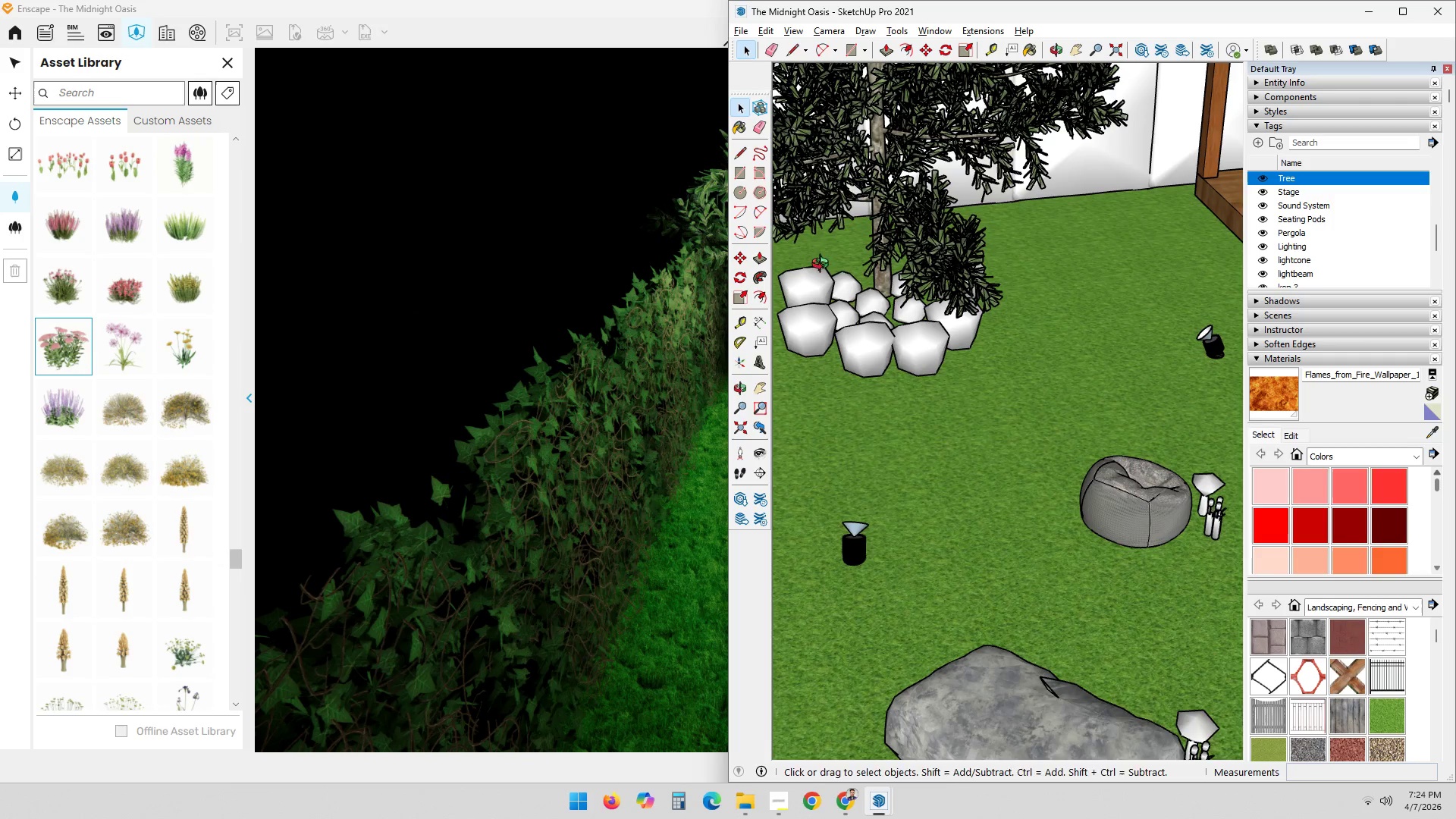 
hold_key(key=ShiftLeft, duration=0.52)
 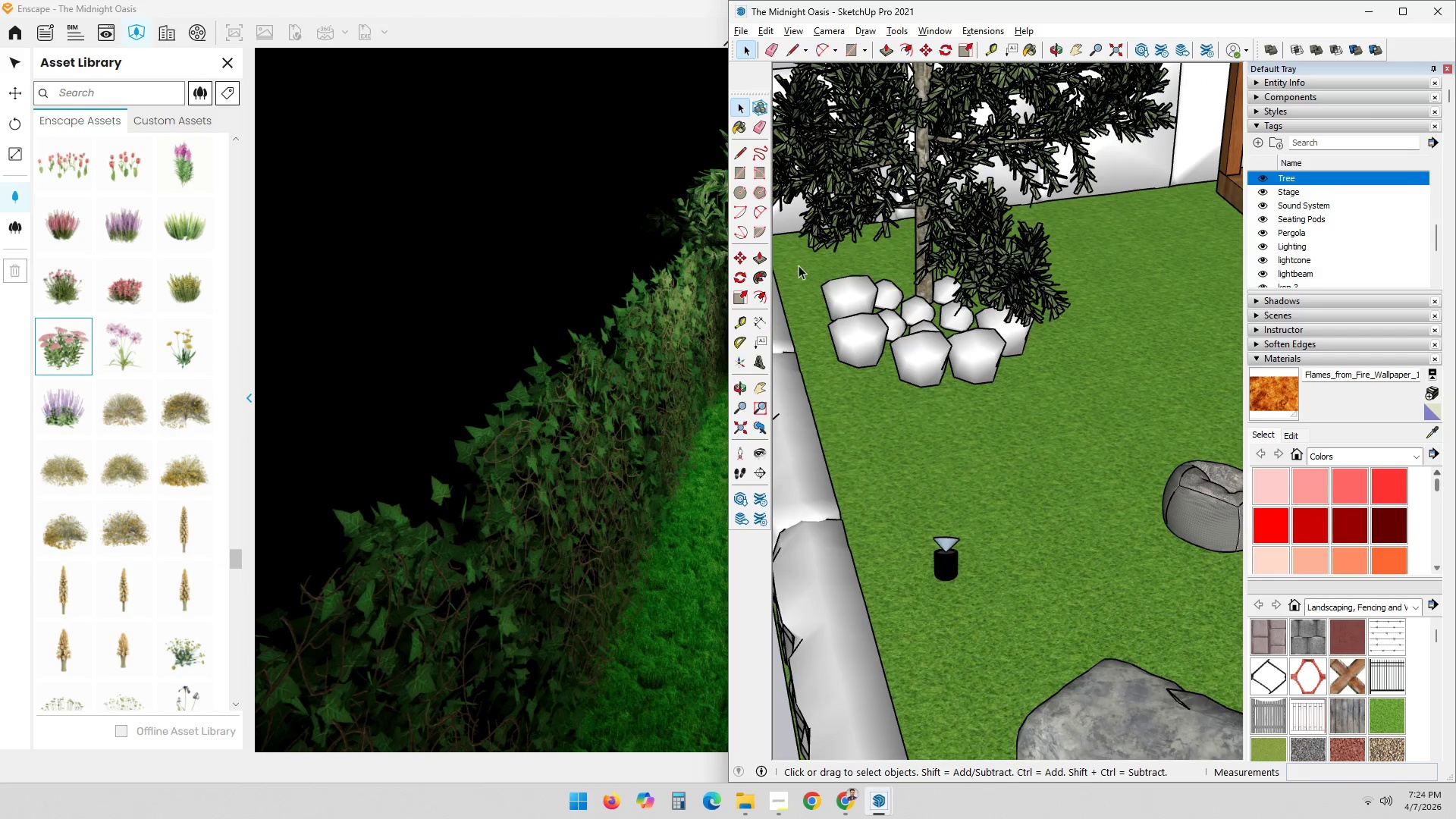 
left_click_drag(start_coordinate=[797, 257], to_coordinate=[1123, 433])
 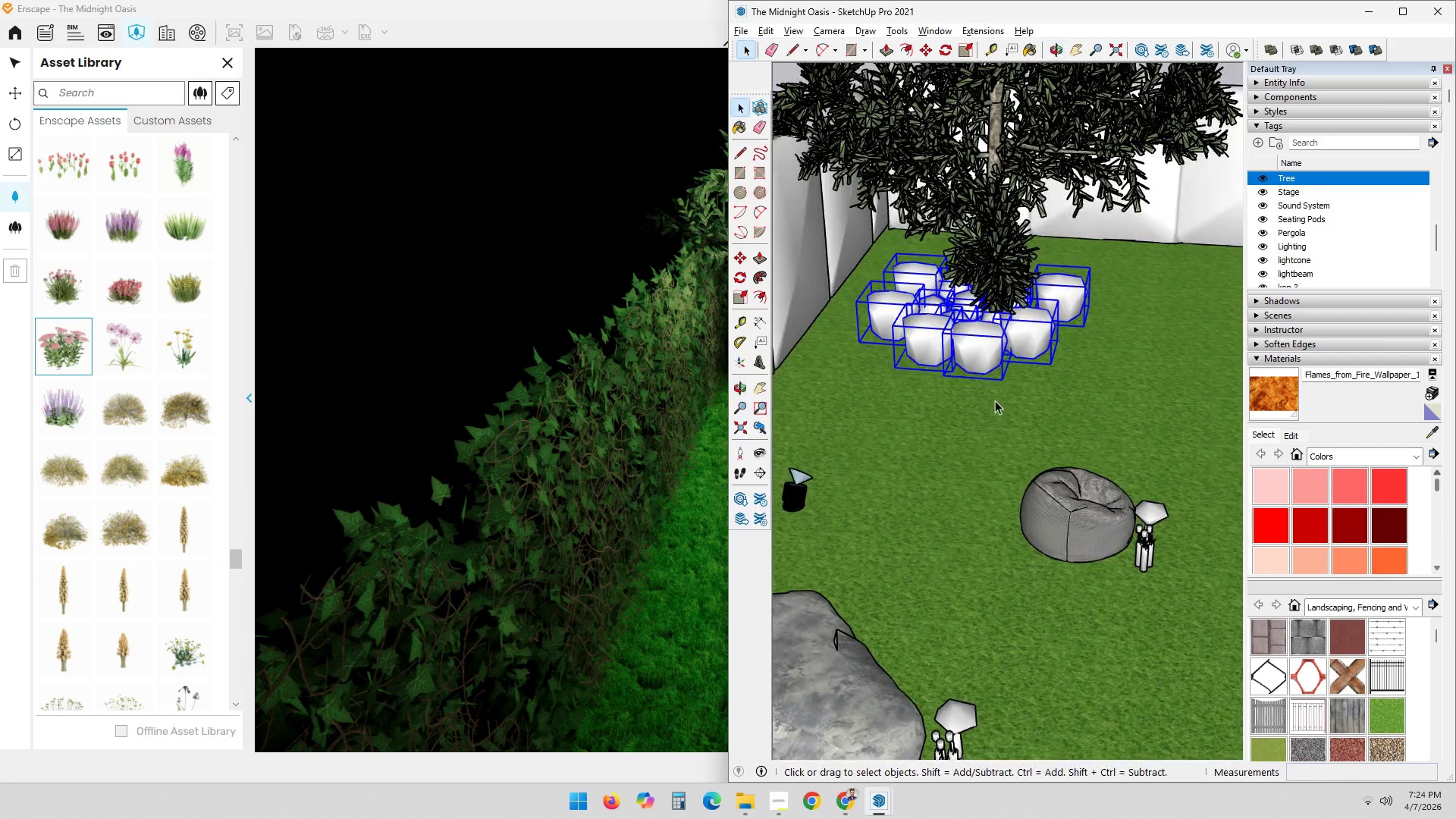 
right_click([991, 344])
 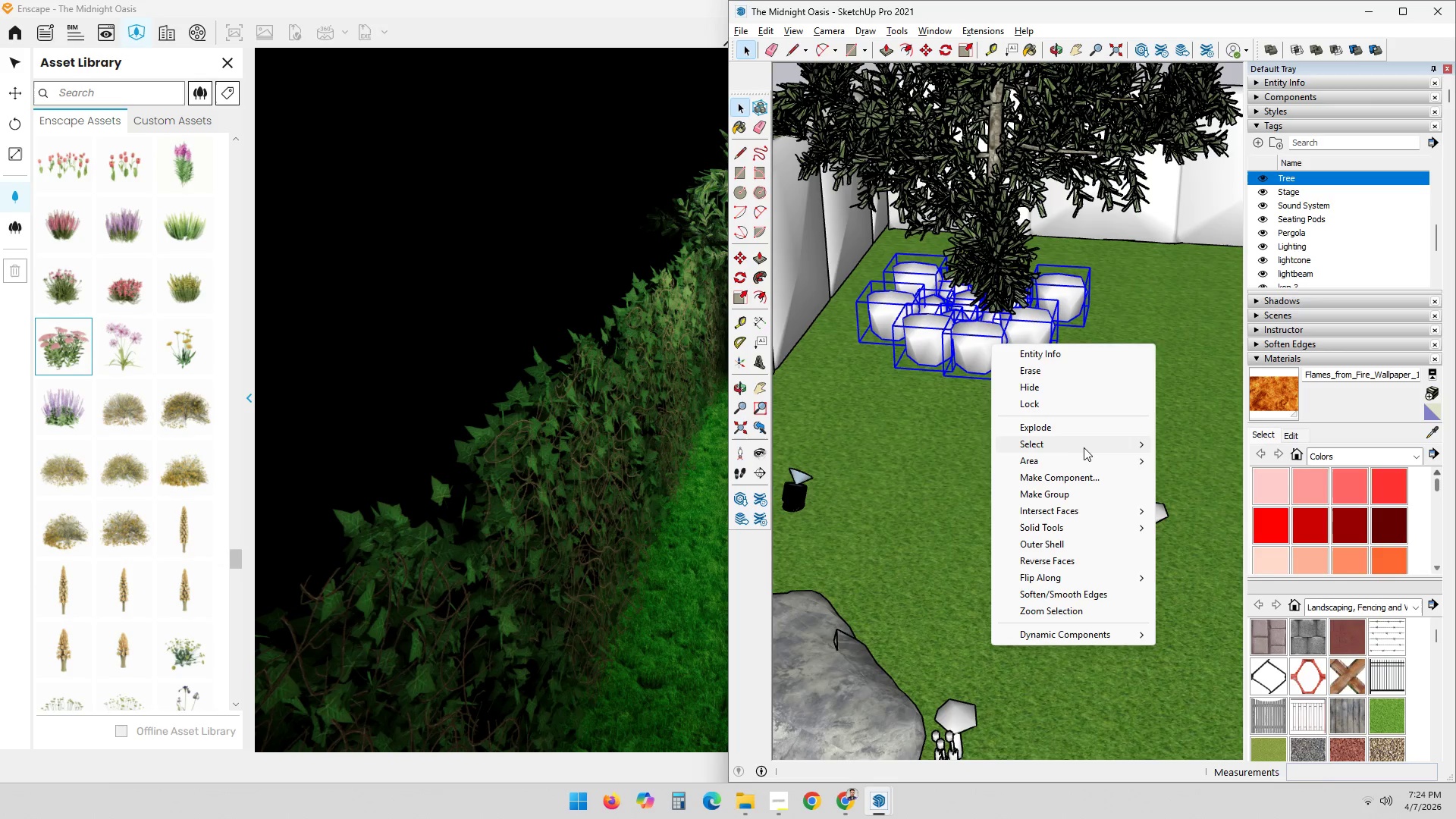 
left_click([1070, 495])
 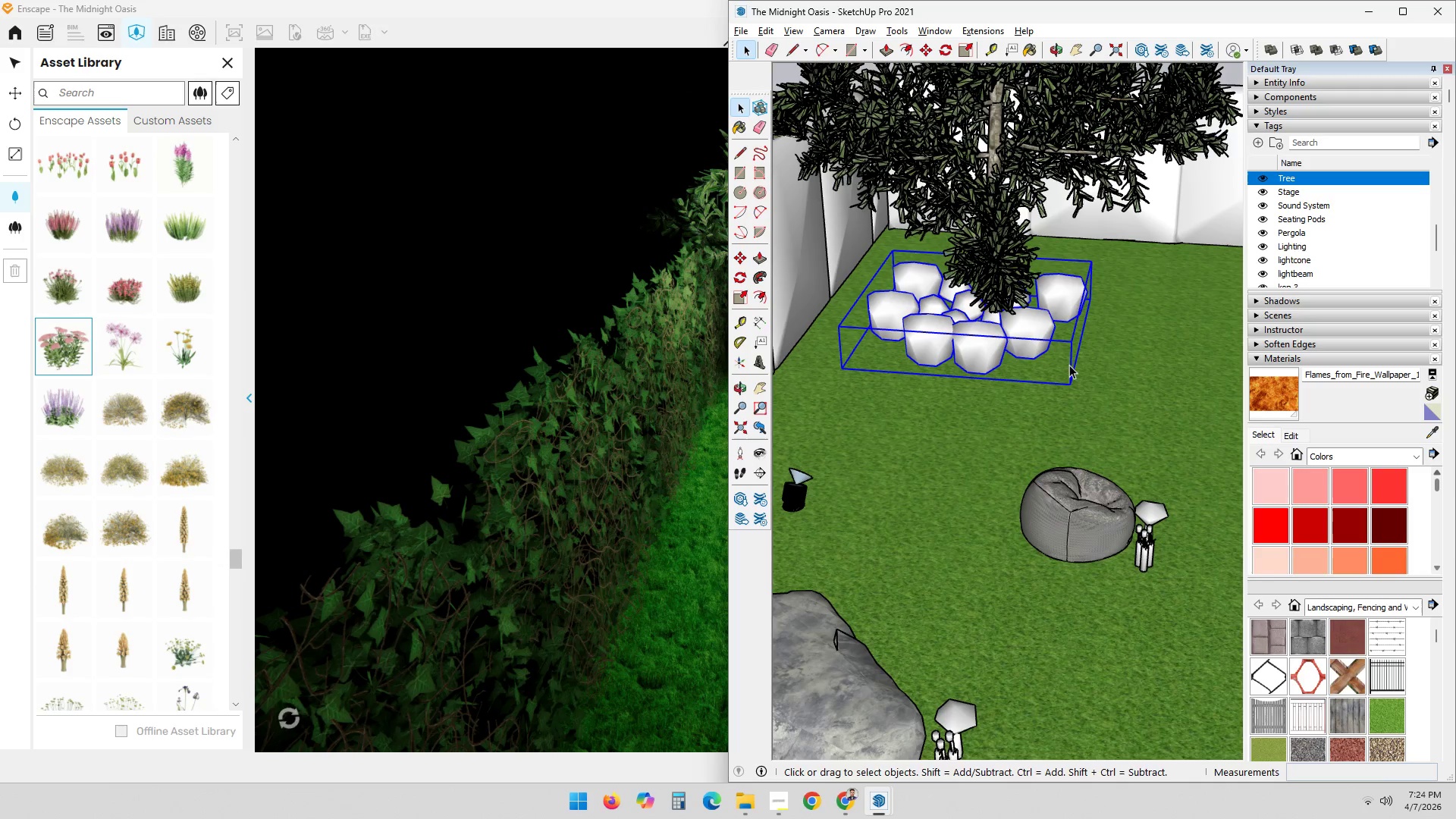 
key(M)
 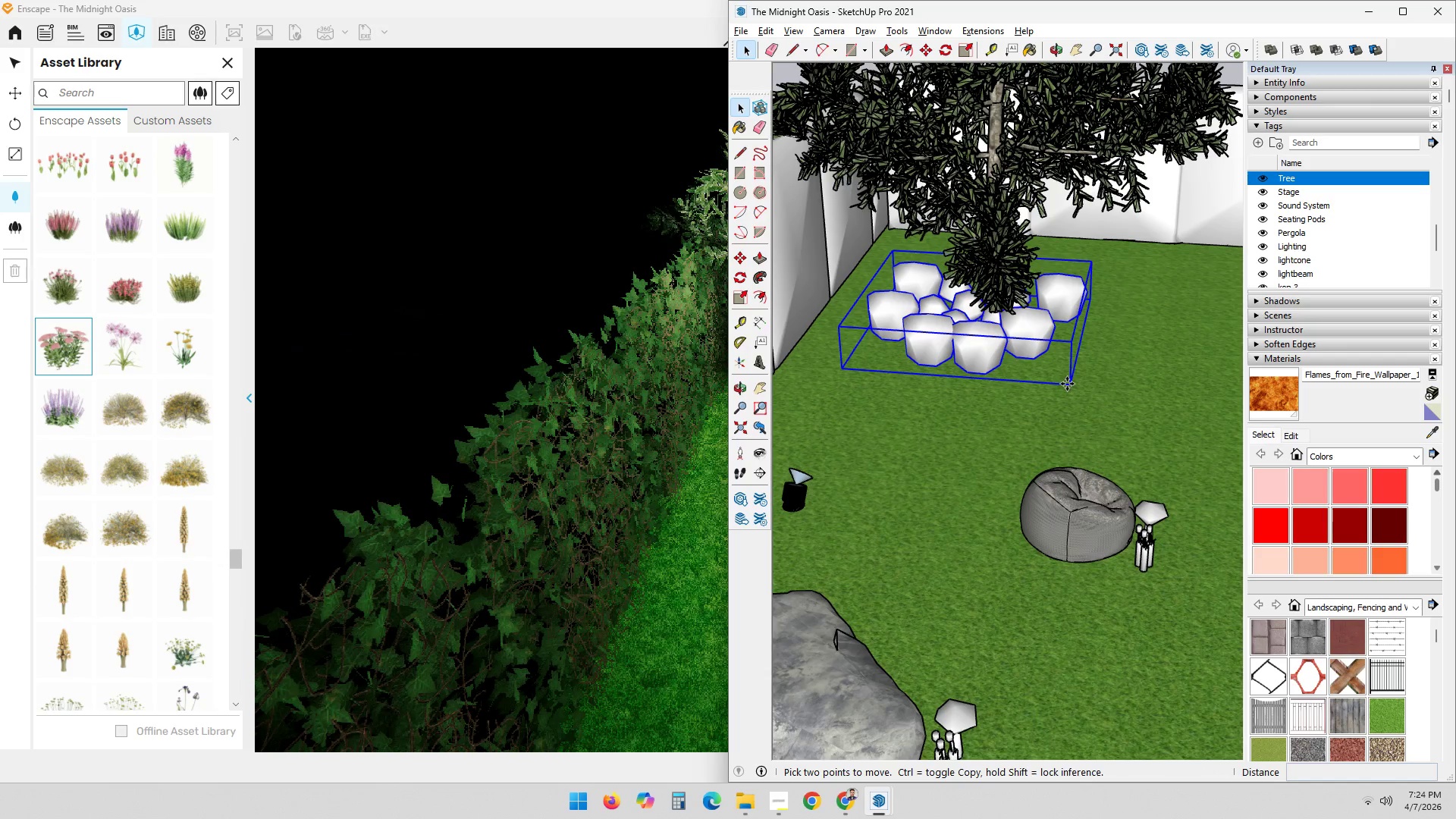 
left_click([1068, 383])
 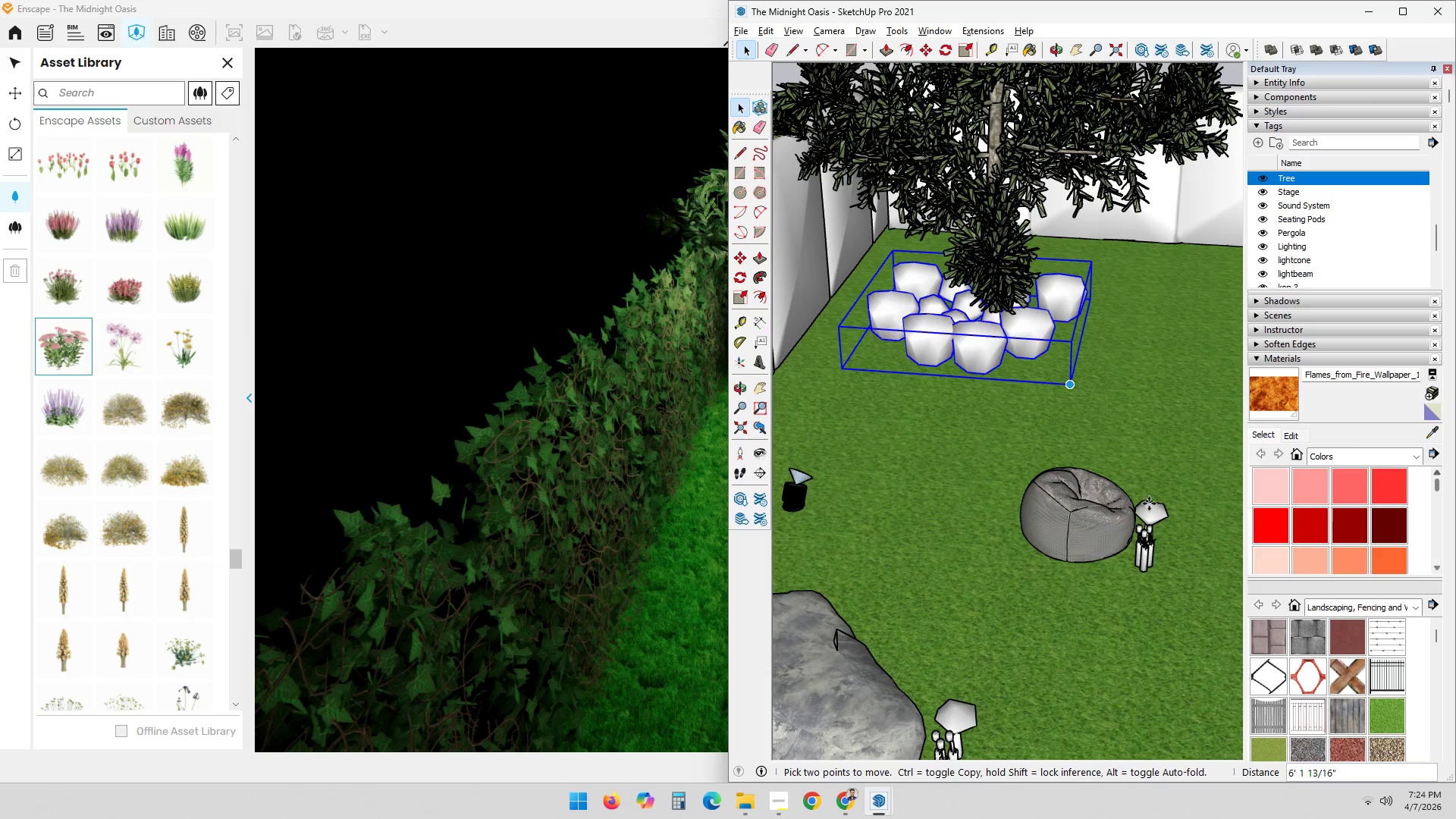 
key(Control+ControlLeft)
 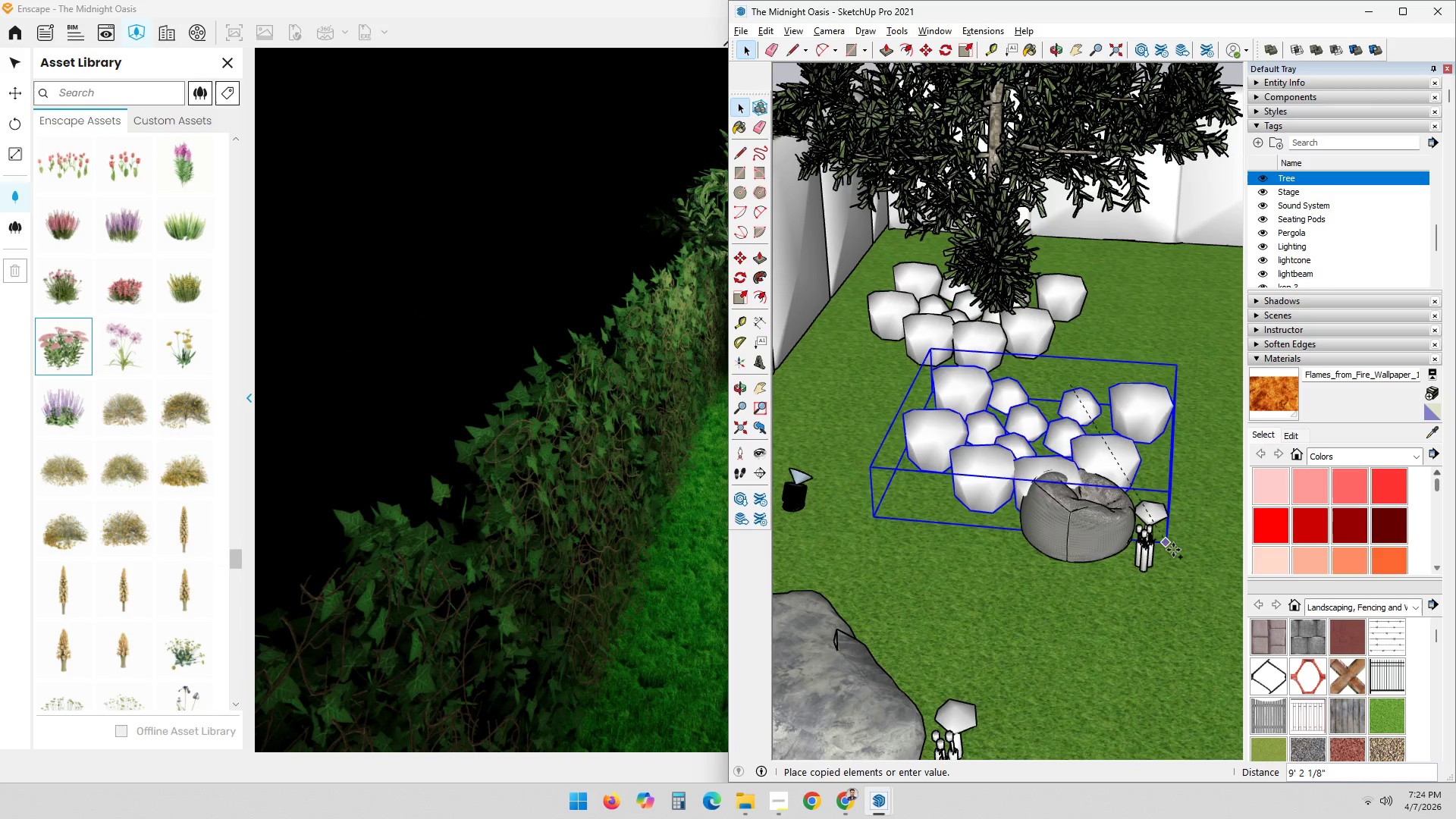 
hold_key(key=ShiftLeft, duration=0.69)
scroll: coordinate [1174, 550], scroll_direction: down, amount: 3.0
 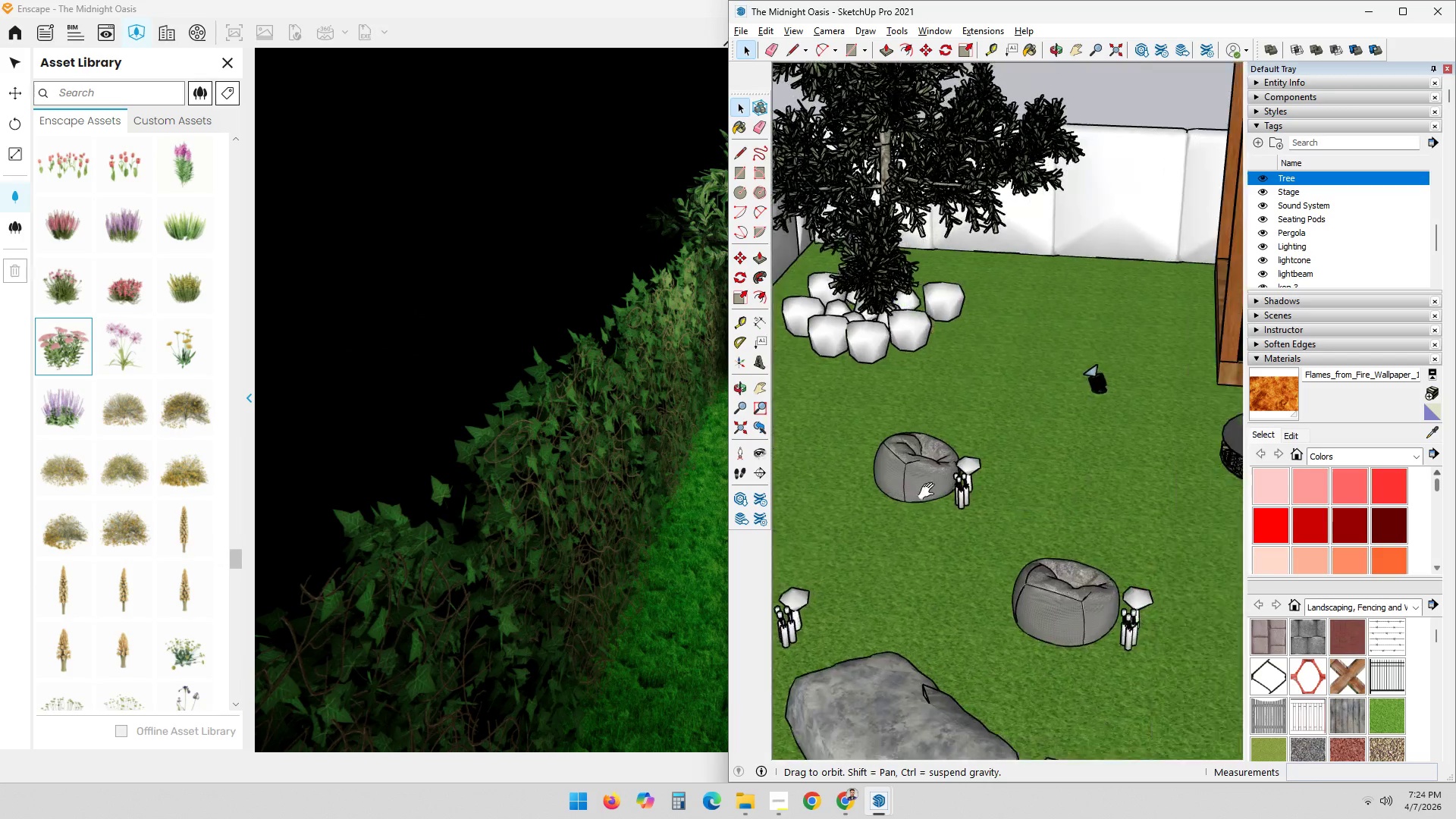 
hold_key(key=ShiftLeft, duration=0.55)
 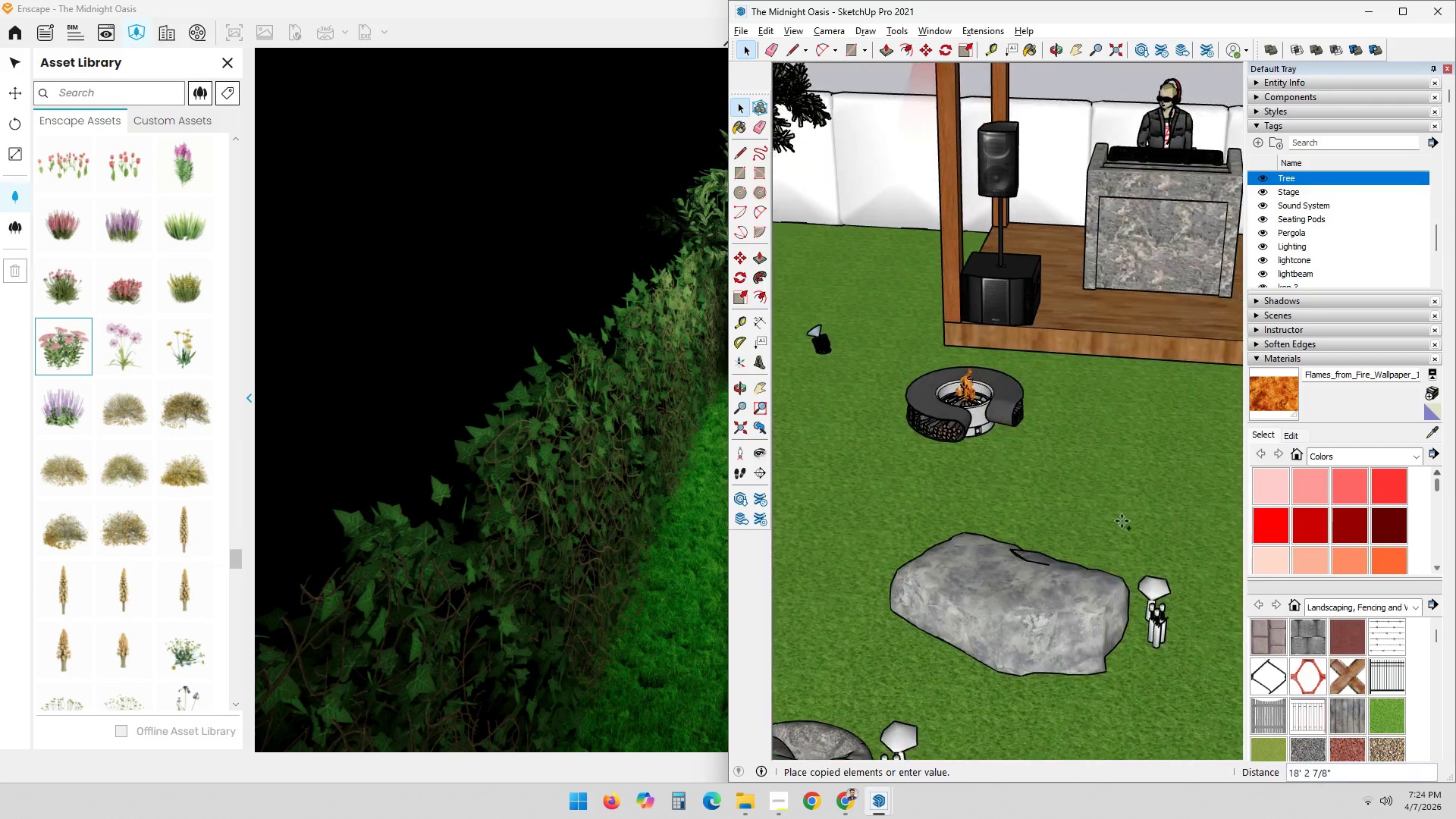 
hold_key(key=ShiftLeft, duration=0.55)
 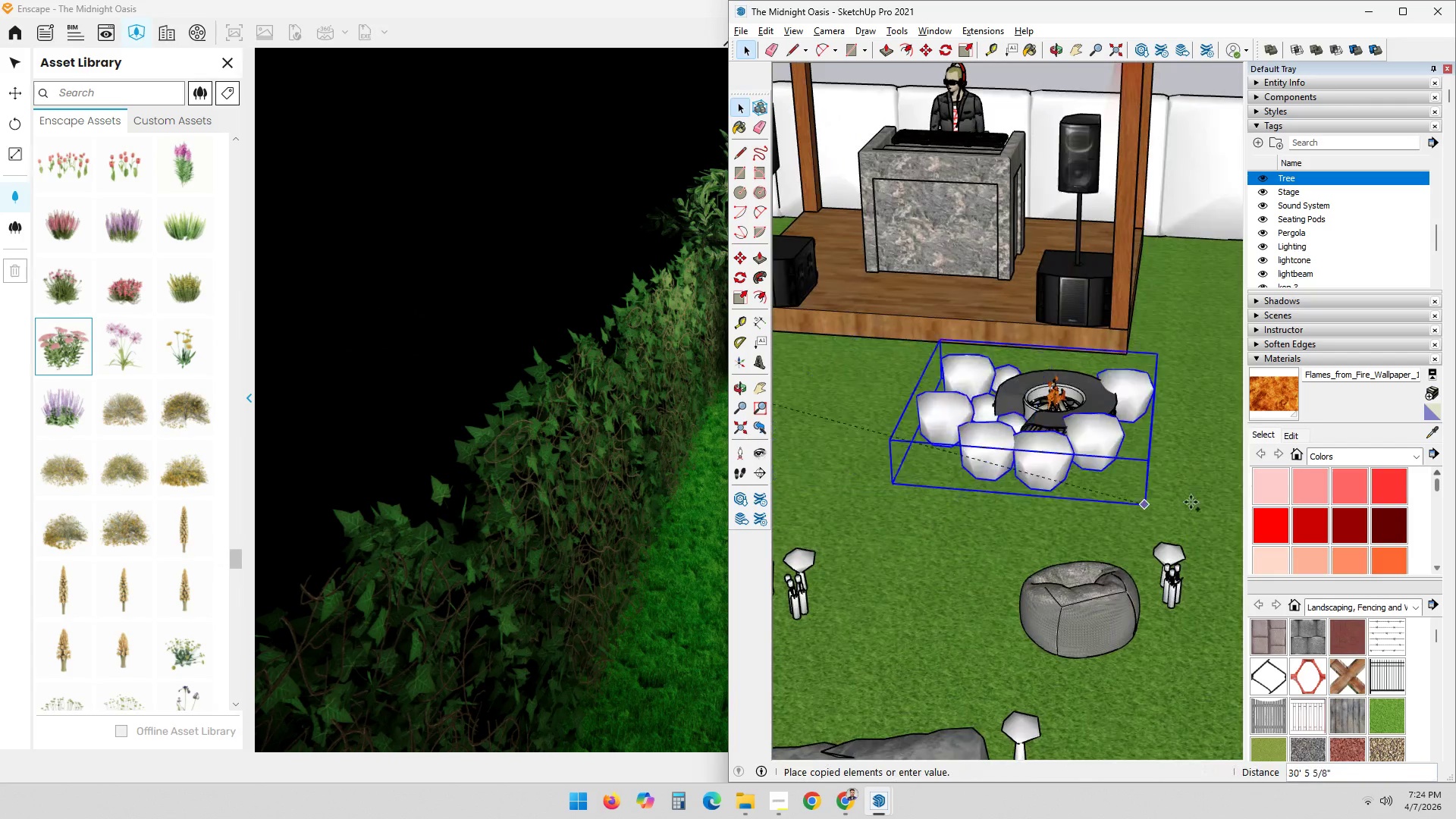 
hold_key(key=ShiftLeft, duration=0.44)
 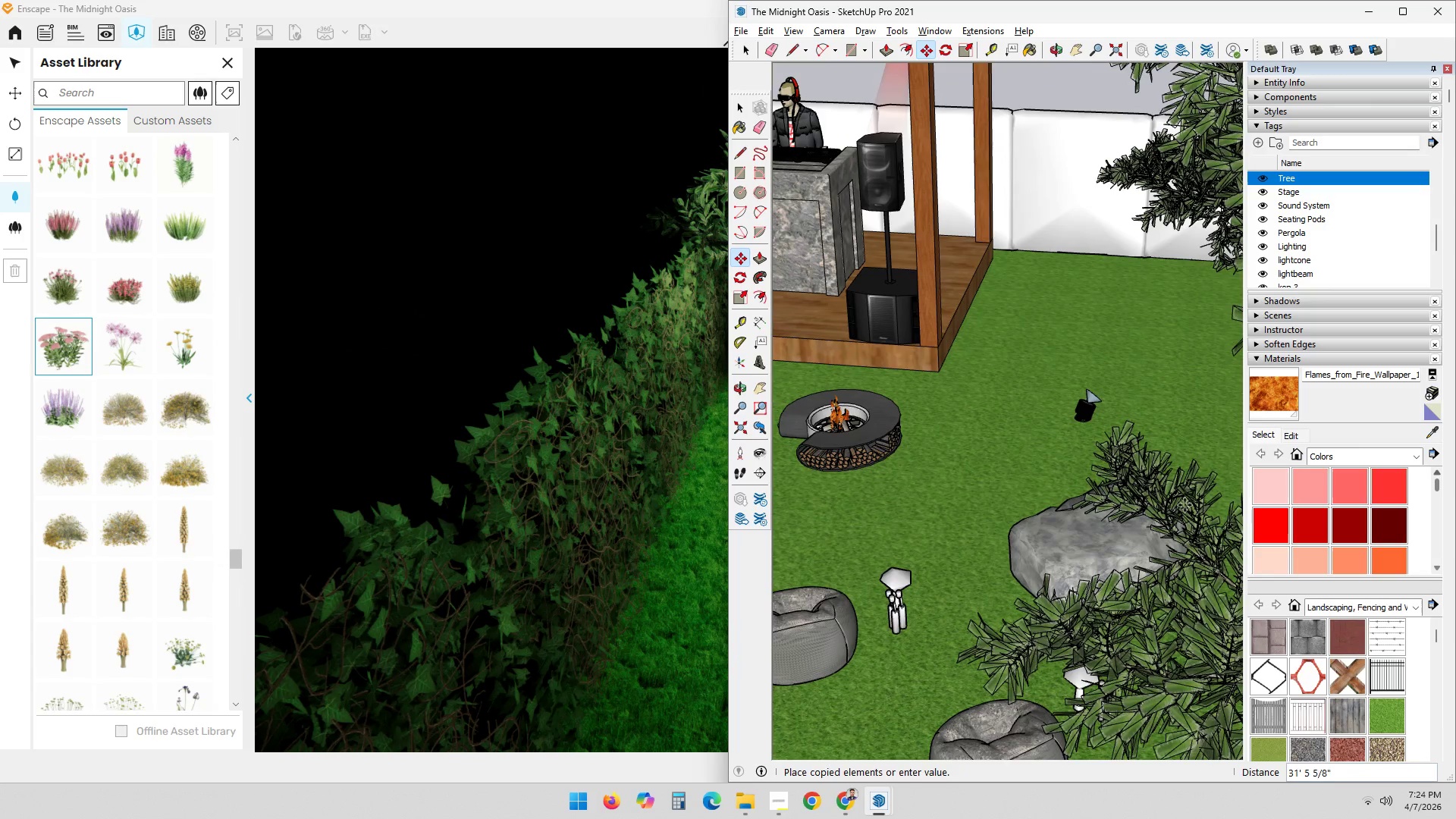 
hold_key(key=ShiftLeft, duration=0.47)
 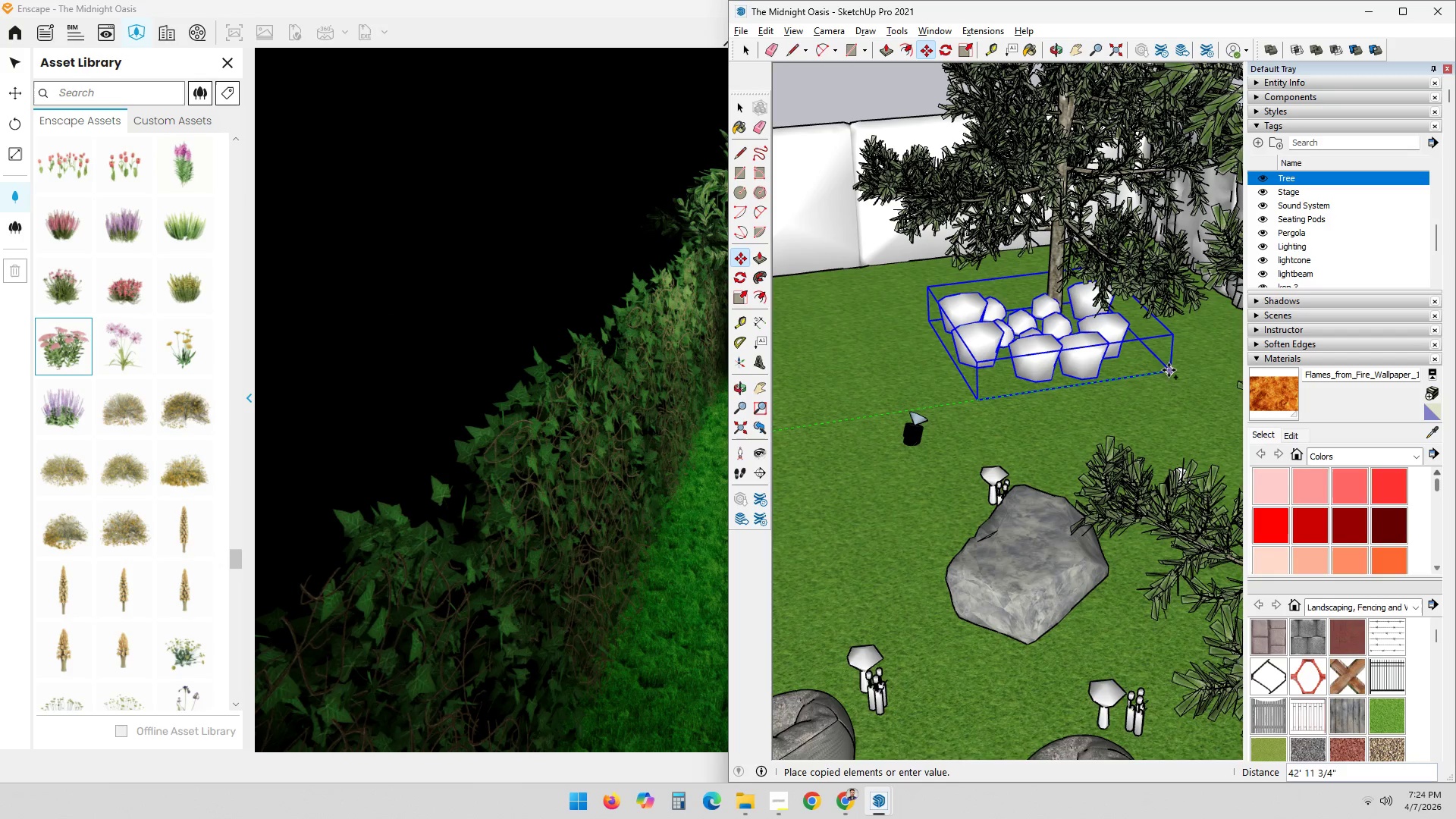 
wait(7.33)
 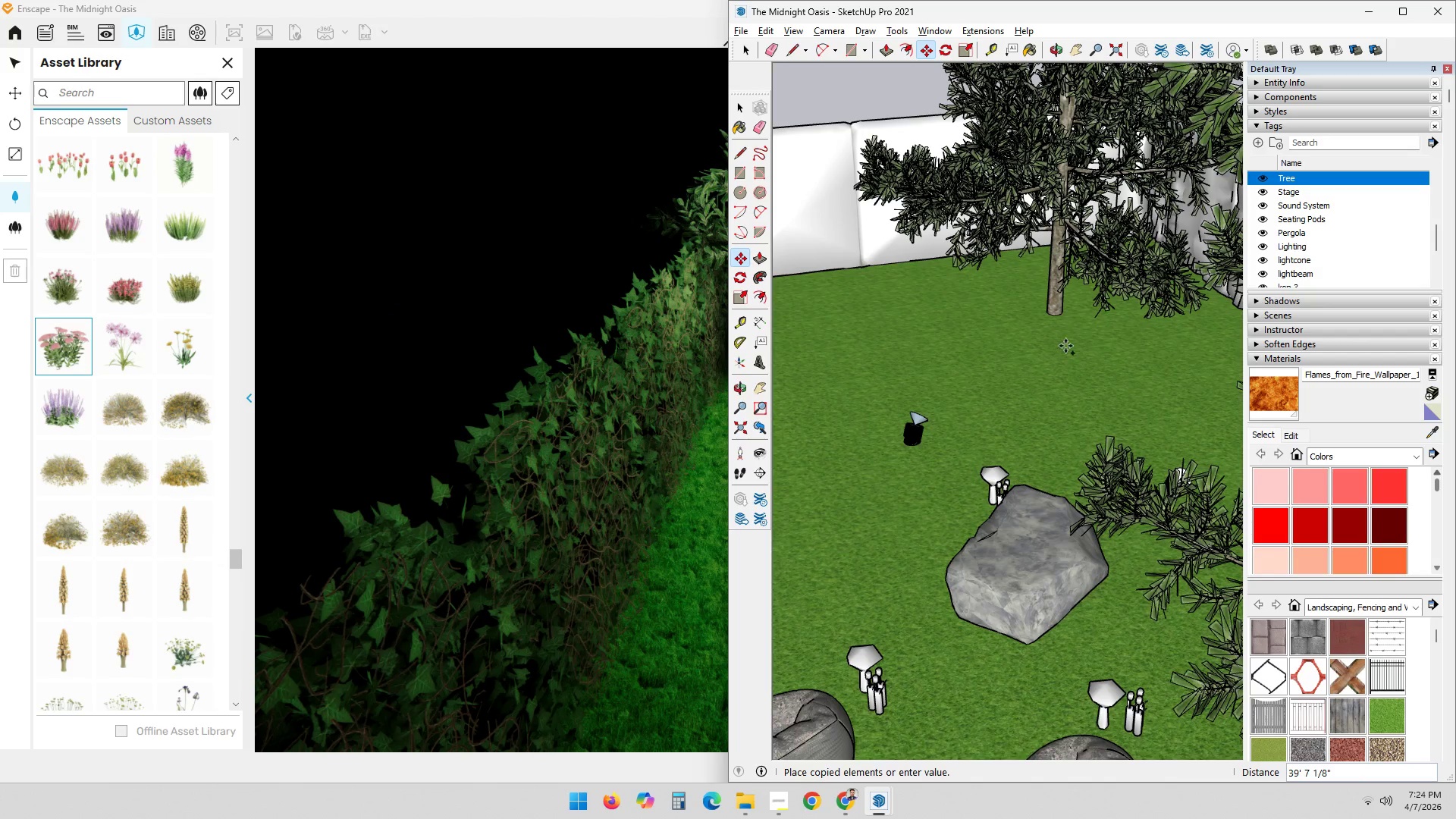 
scroll: coordinate [1179, 359], scroll_direction: up, amount: 2.0
 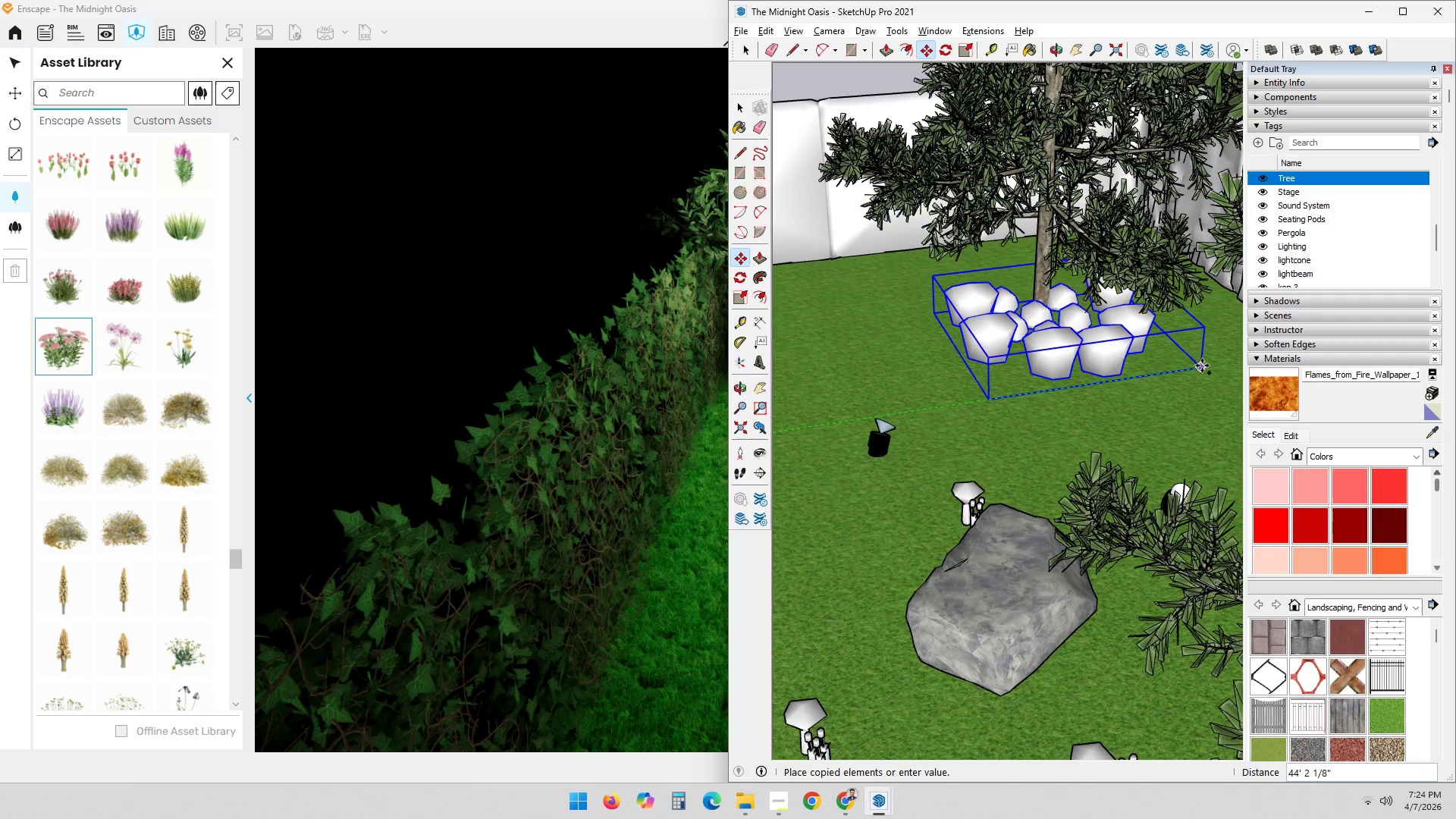 
left_click([1206, 366])
 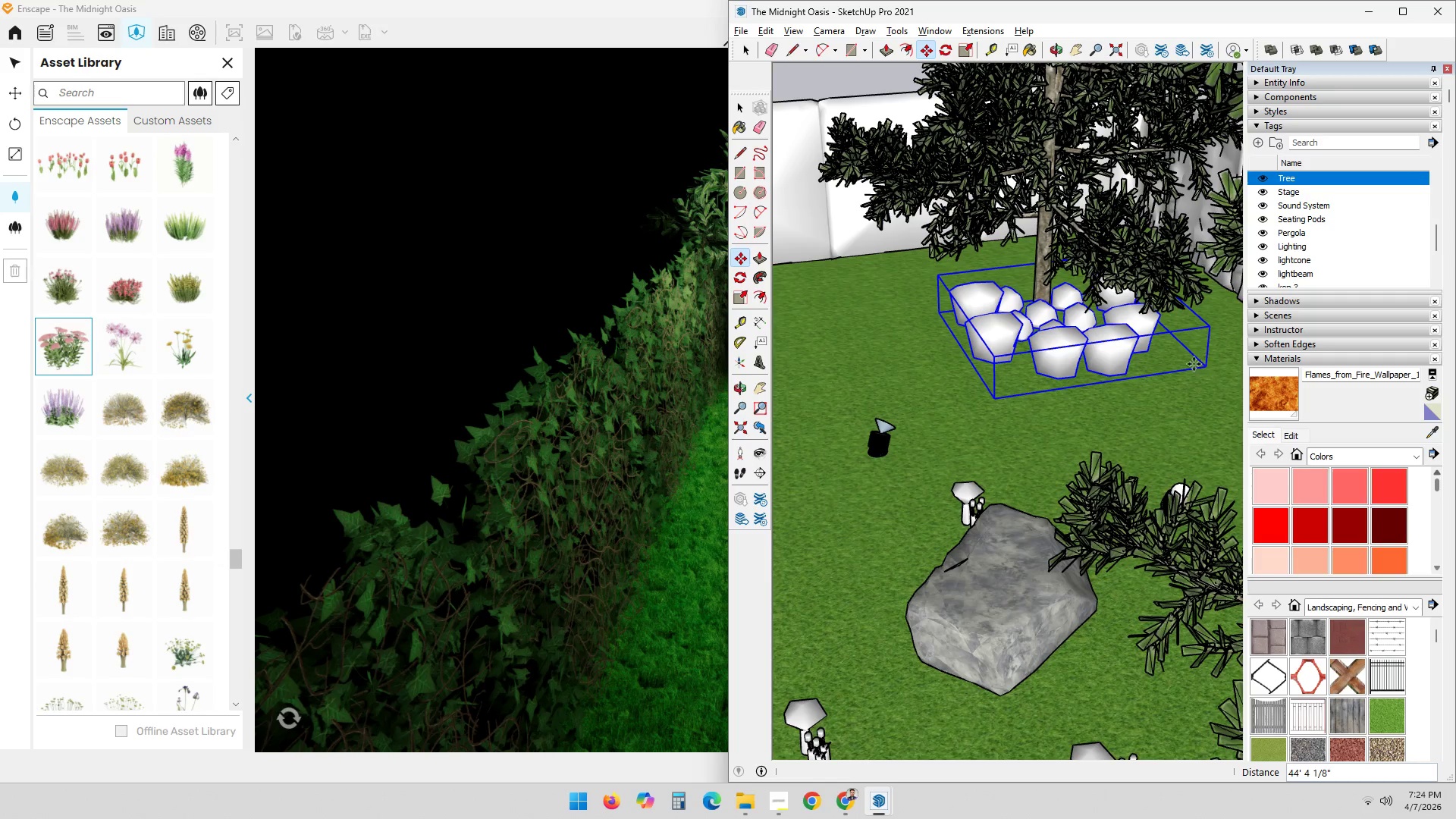 
scroll: coordinate [1169, 385], scroll_direction: down, amount: 4.0
 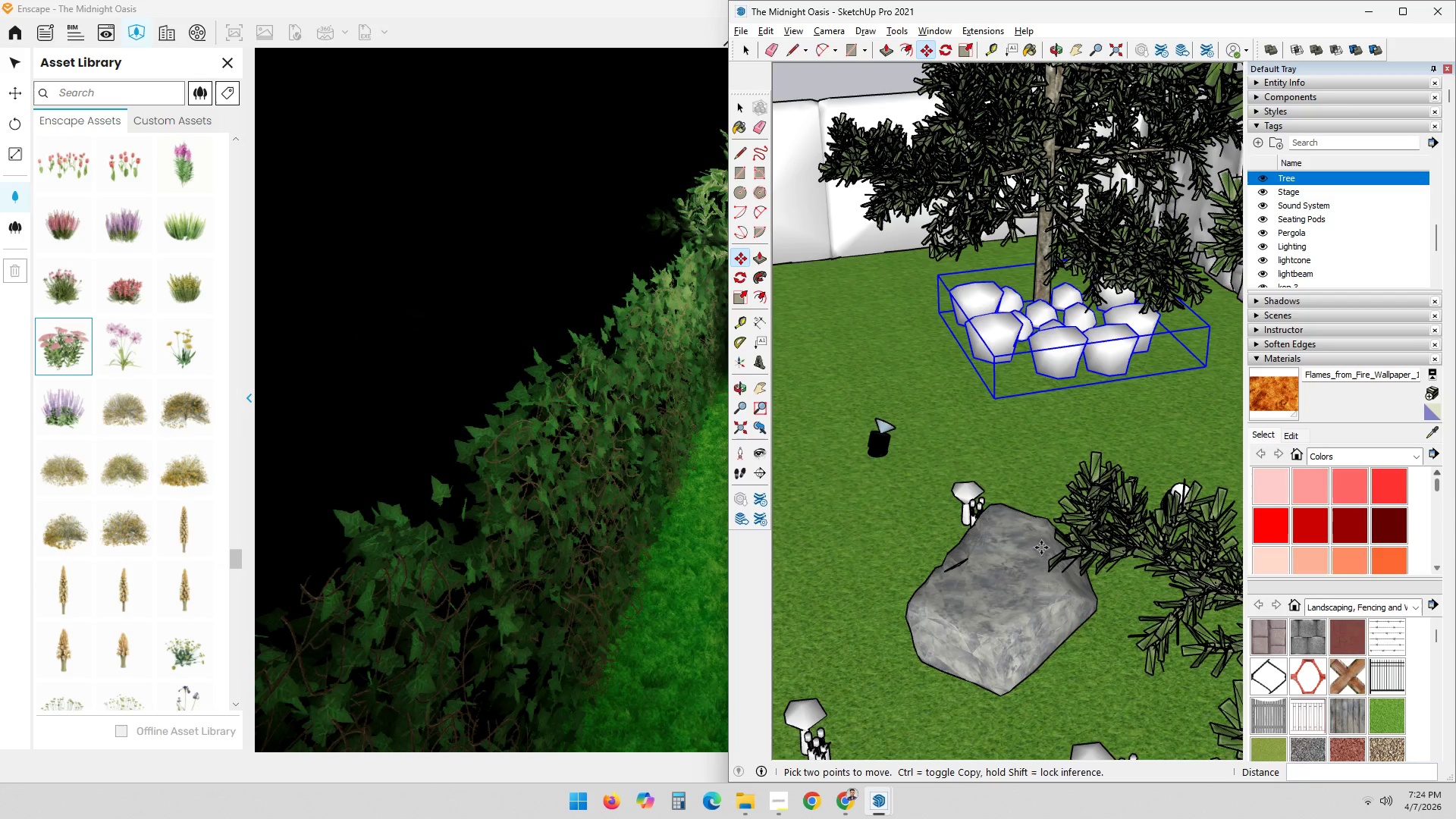 
key(Alt+AltLeft)
 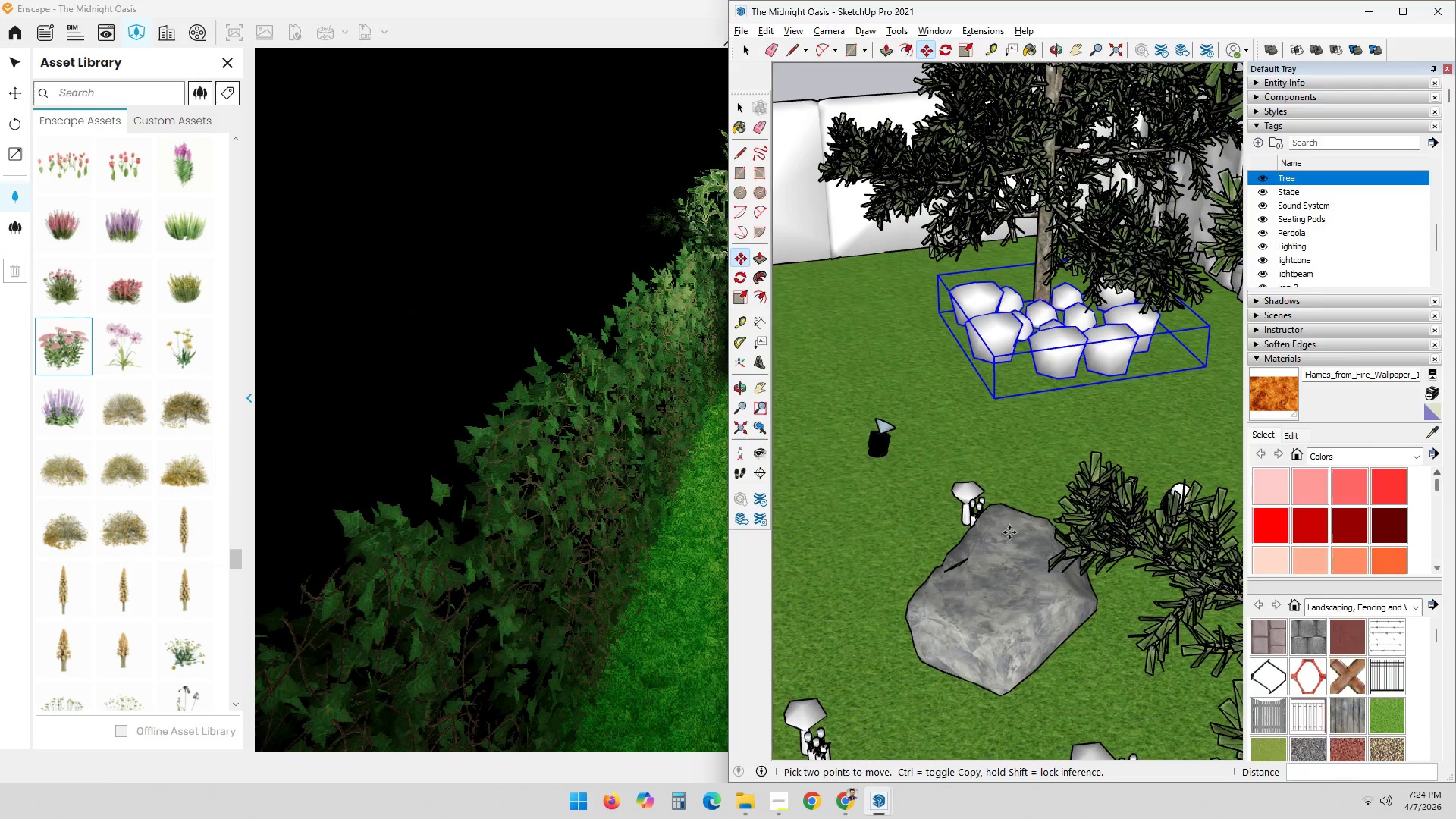 
key(Alt+Tab)
 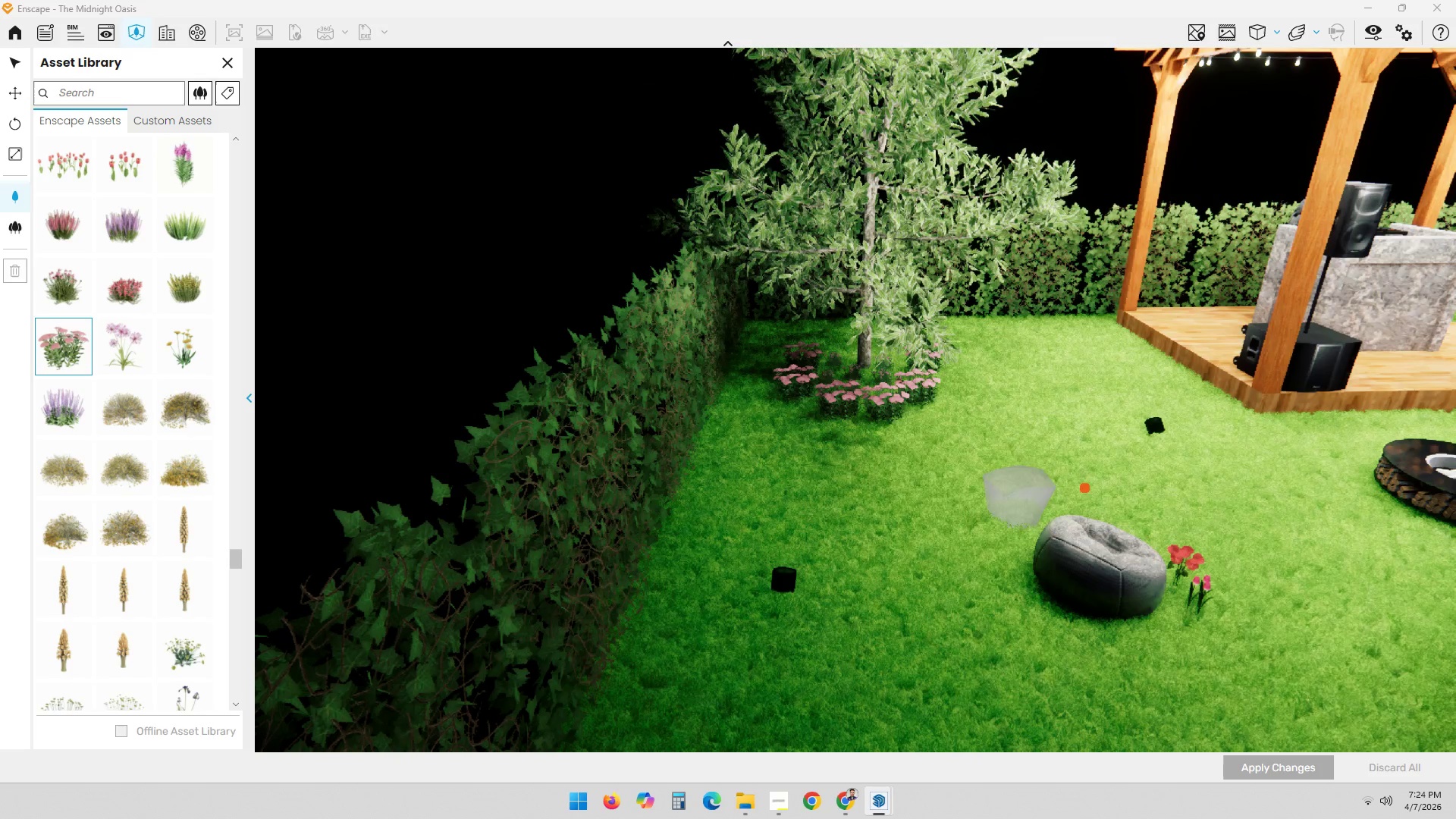 
scroll: coordinate [1163, 477], scroll_direction: down, amount: 10.0
 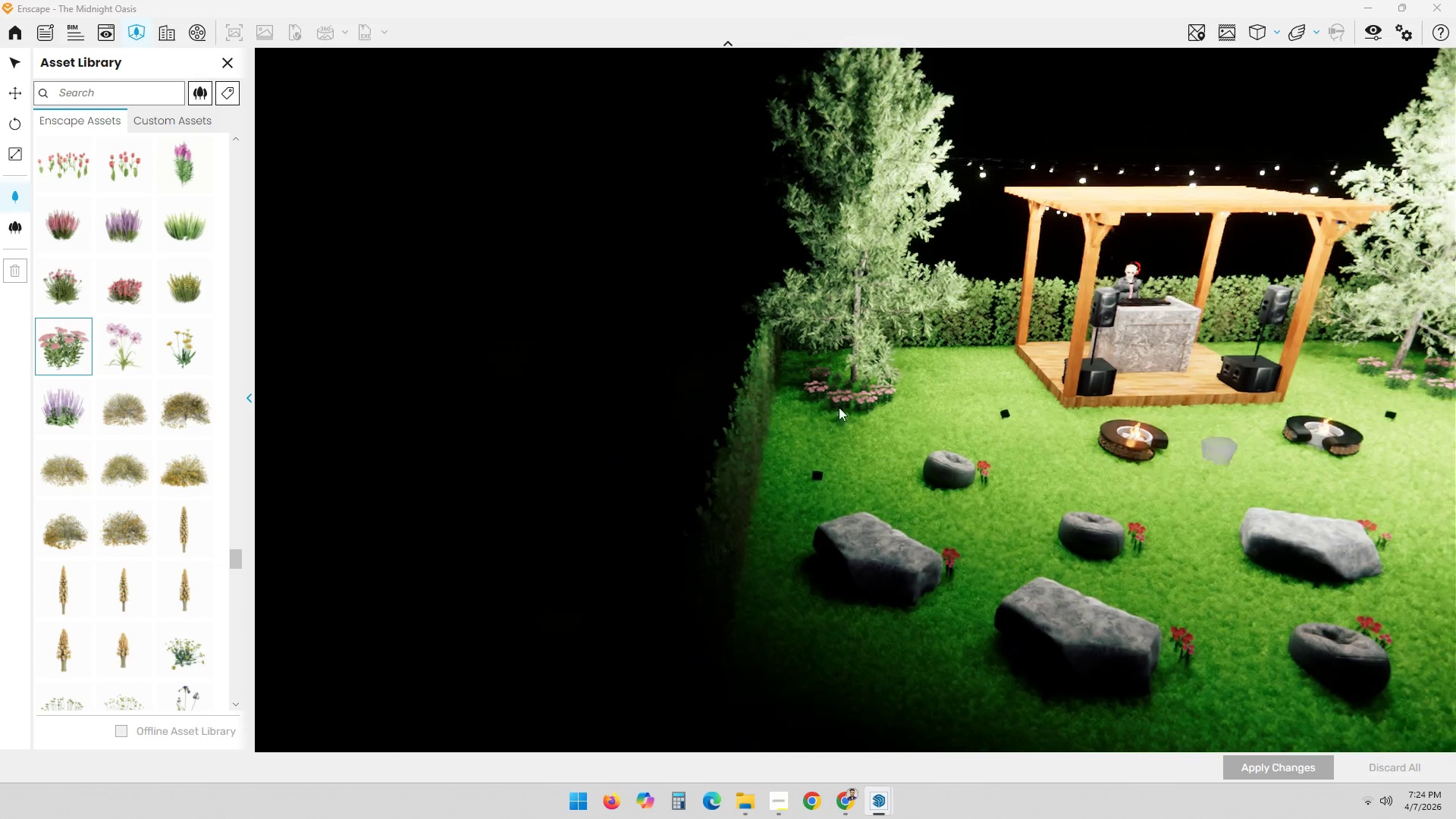 
hold_key(key=ShiftLeft, duration=1.09)
 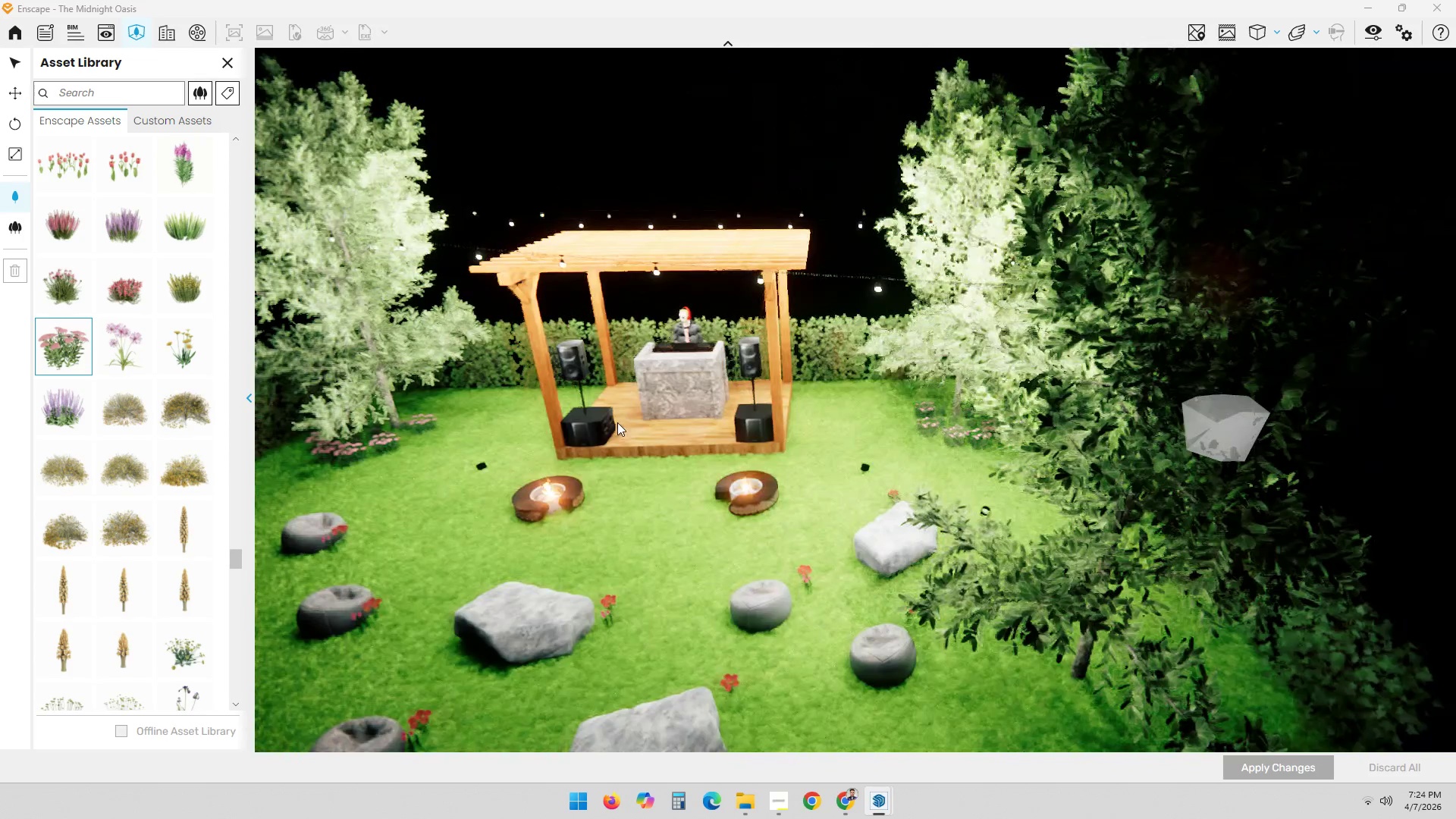 
key(Alt+AltLeft)
 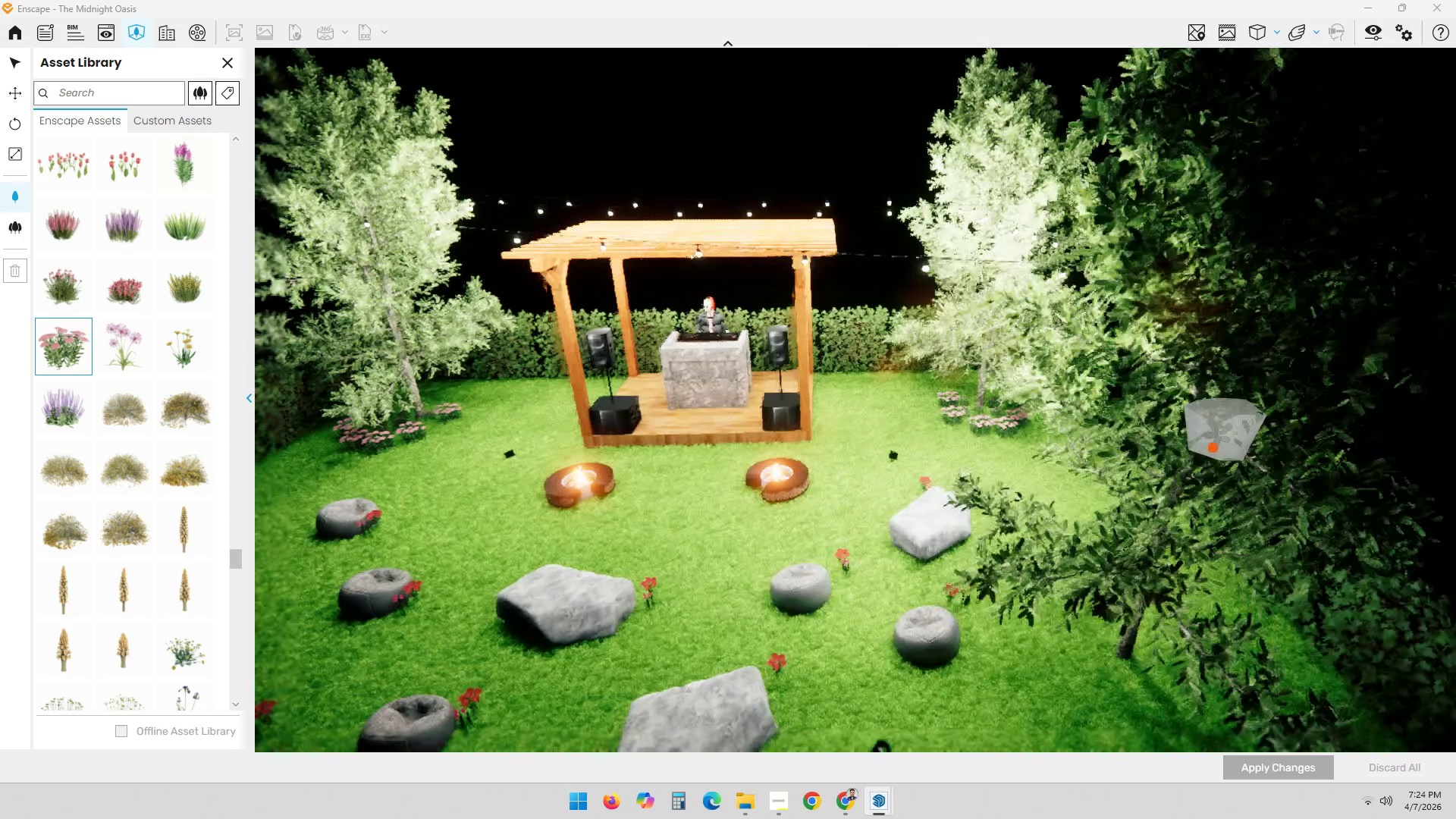 
key(Alt+Tab)
 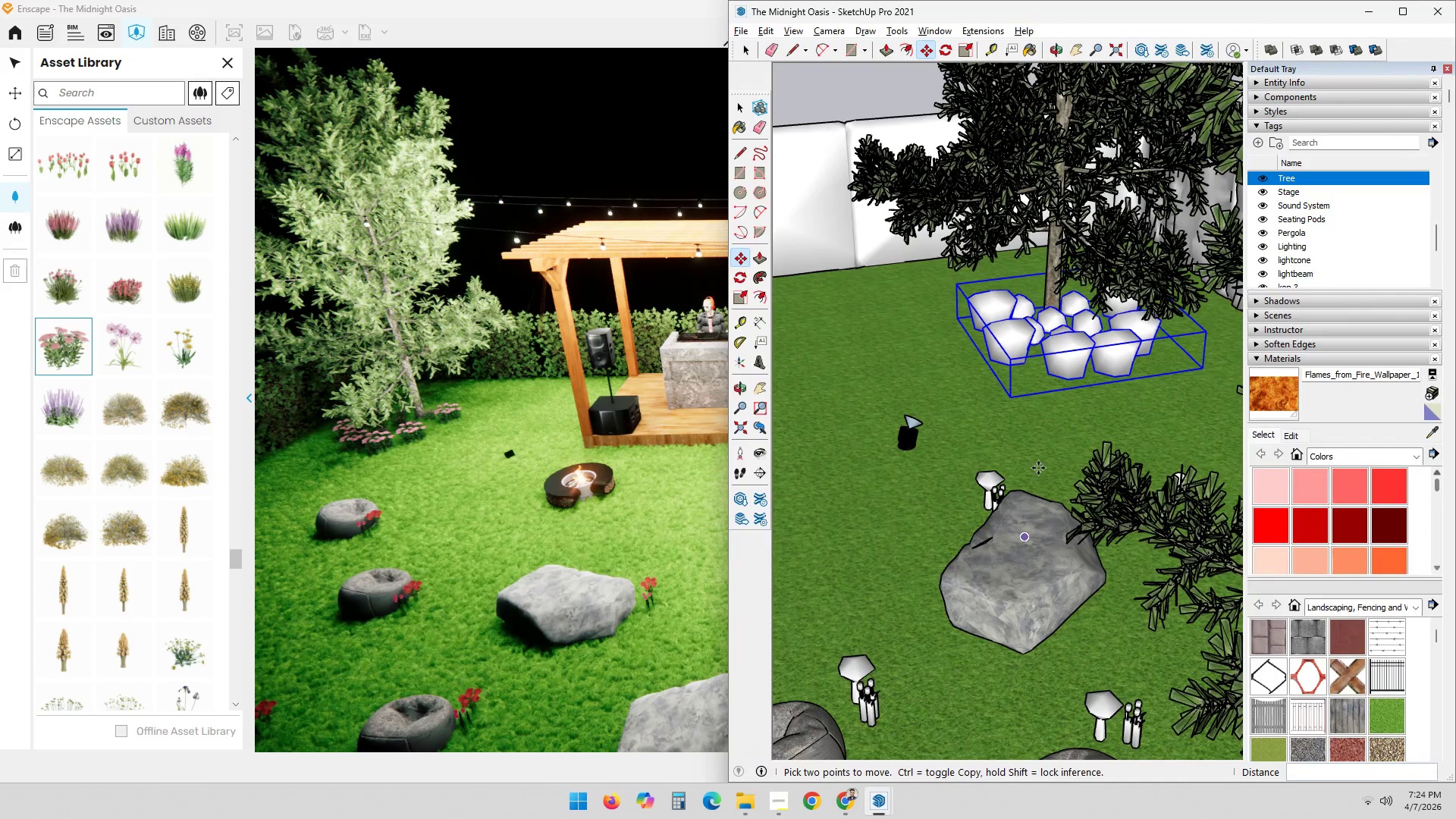 
left_click_drag(start_coordinate=[997, 531], to_coordinate=[1113, 556])
 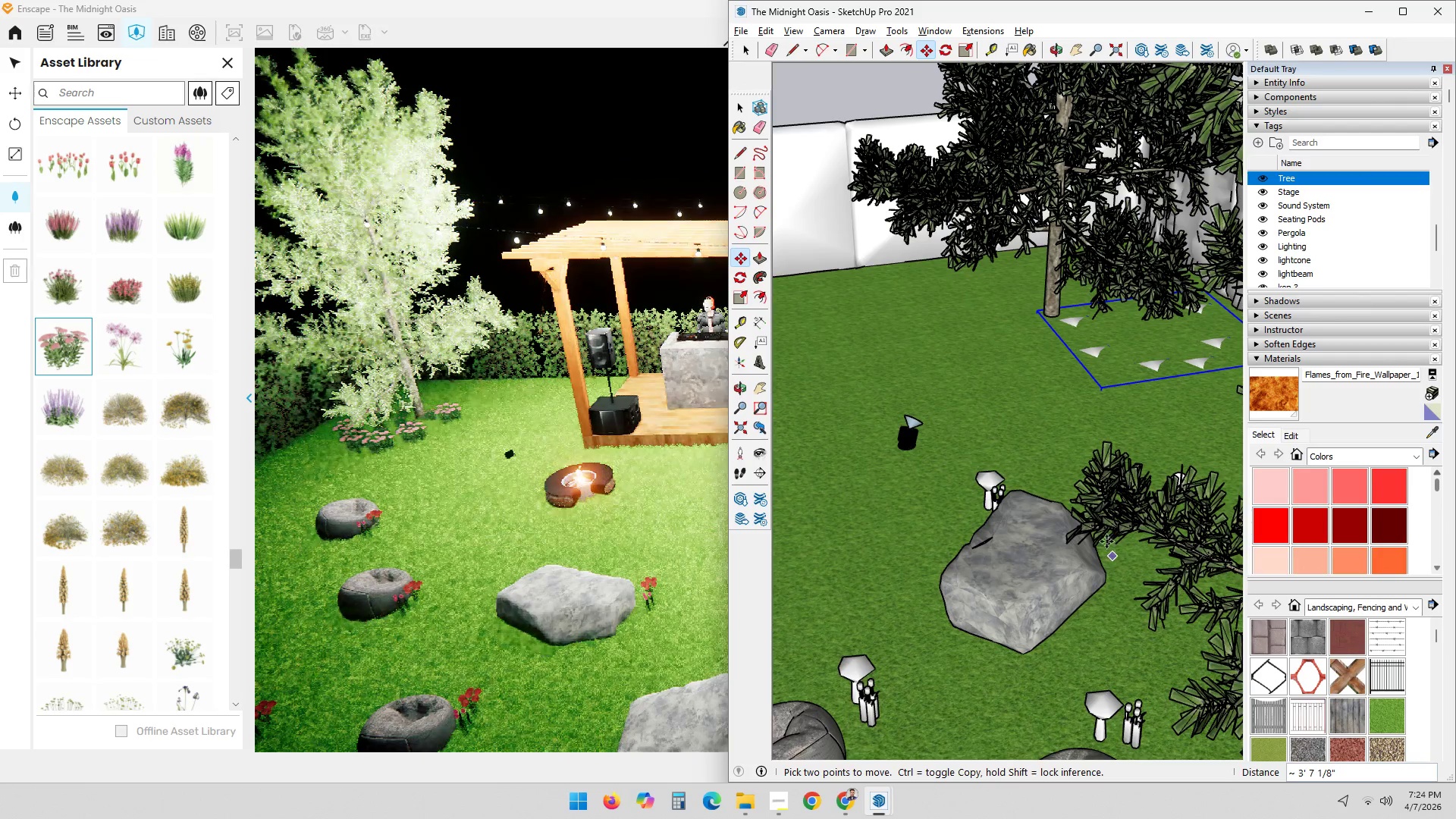 
key(Control+ControlLeft)
 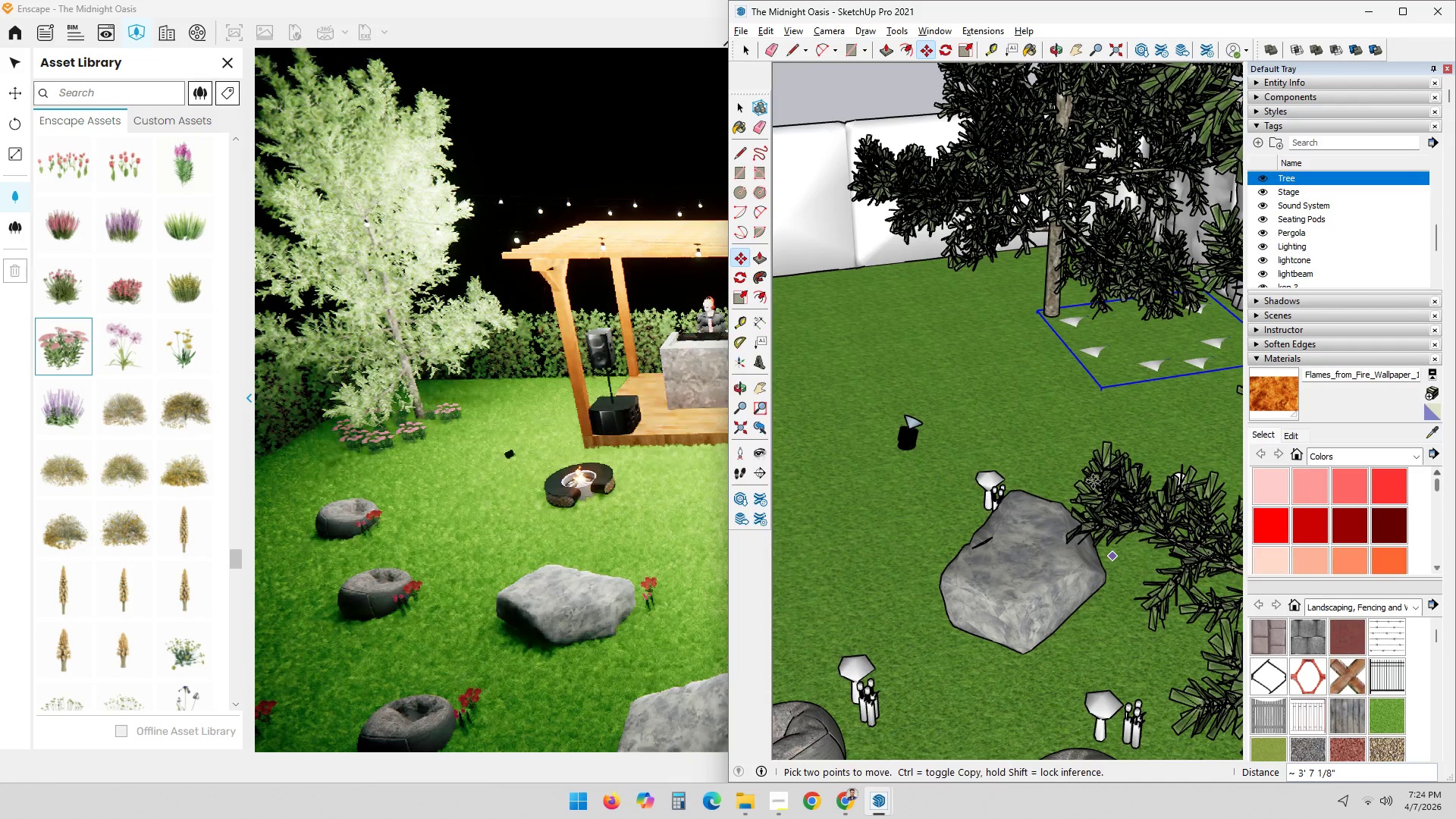 
key(Control+Z)
 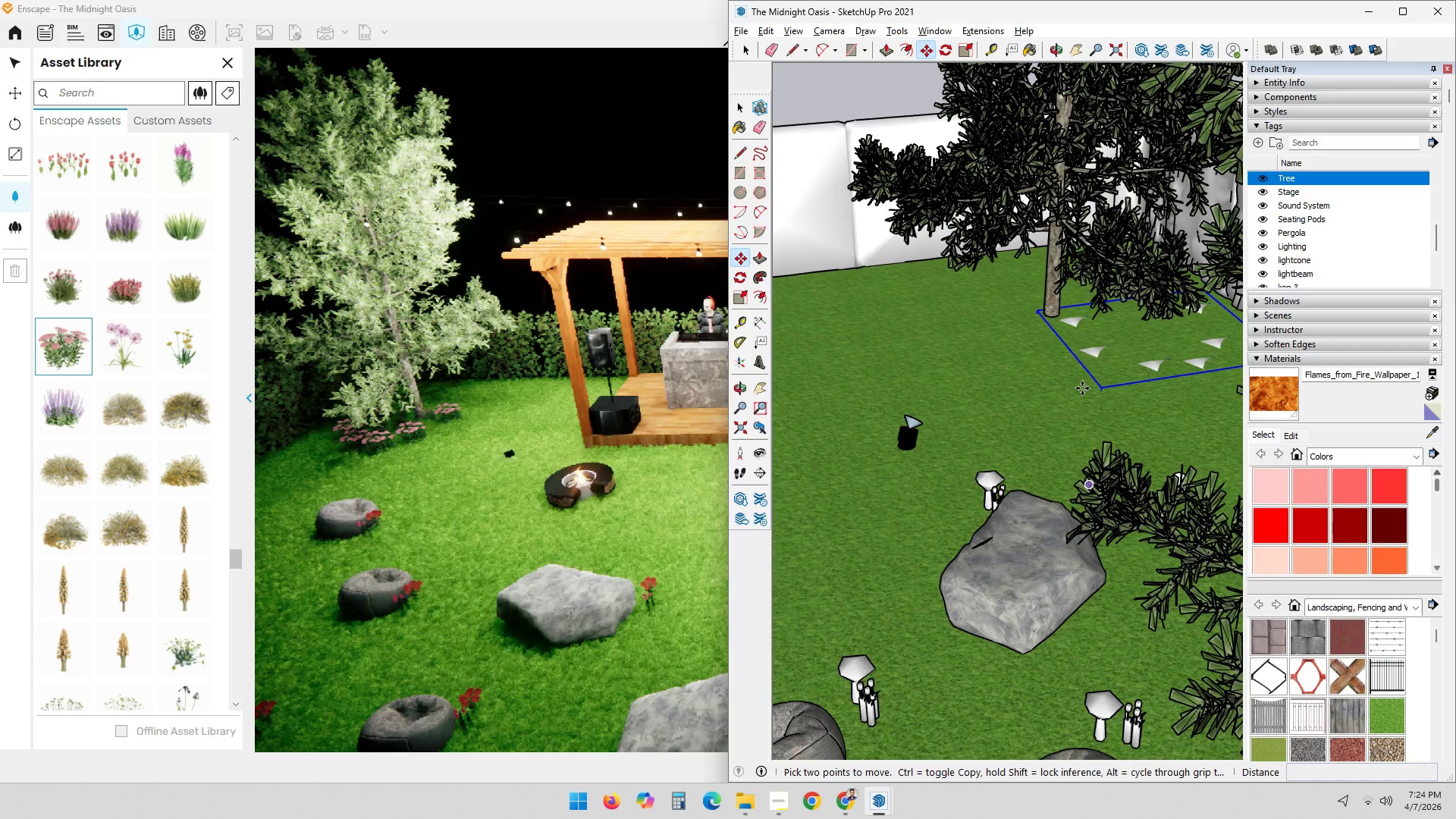 
key(Escape)
 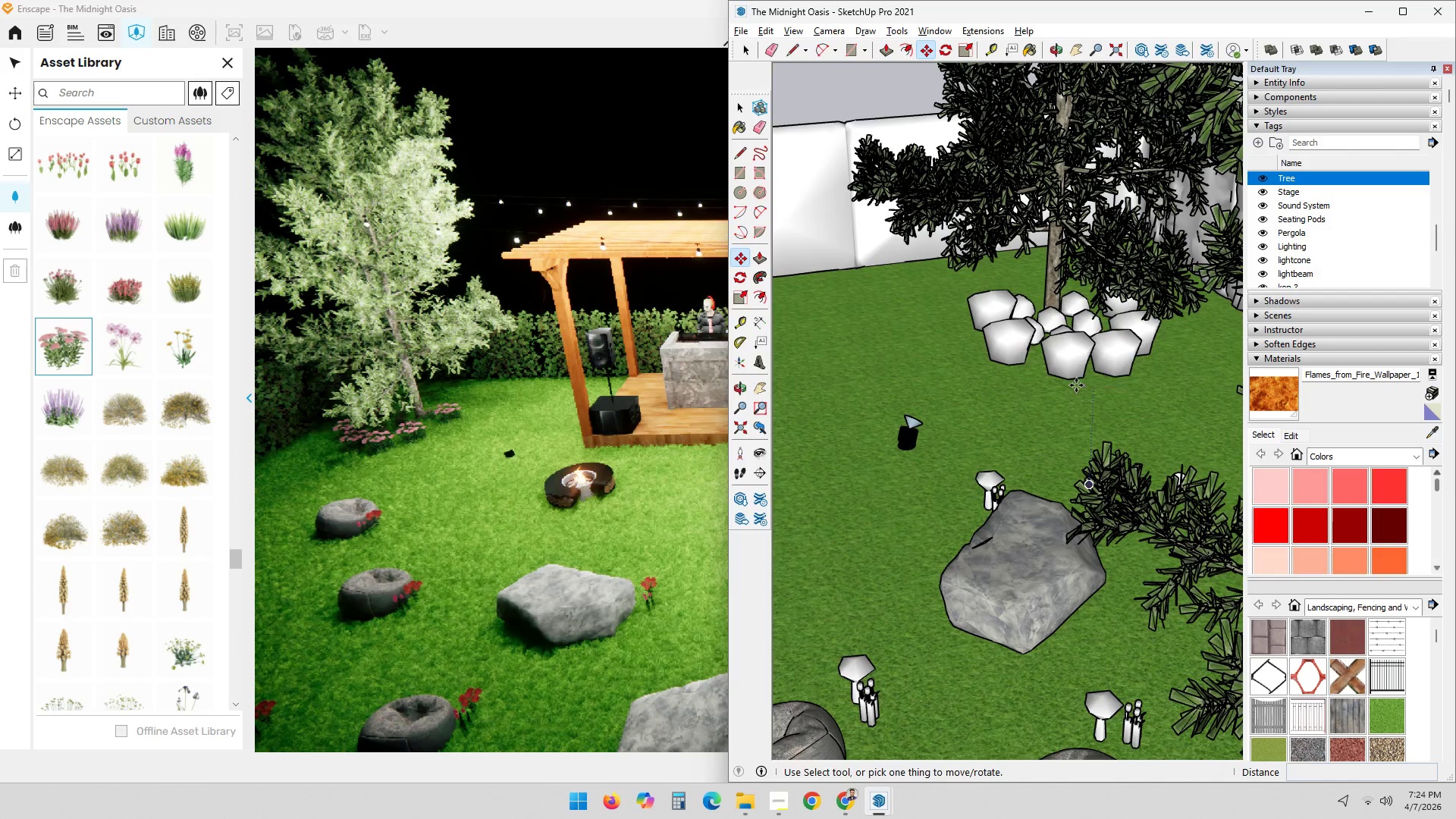 
key(Space)
 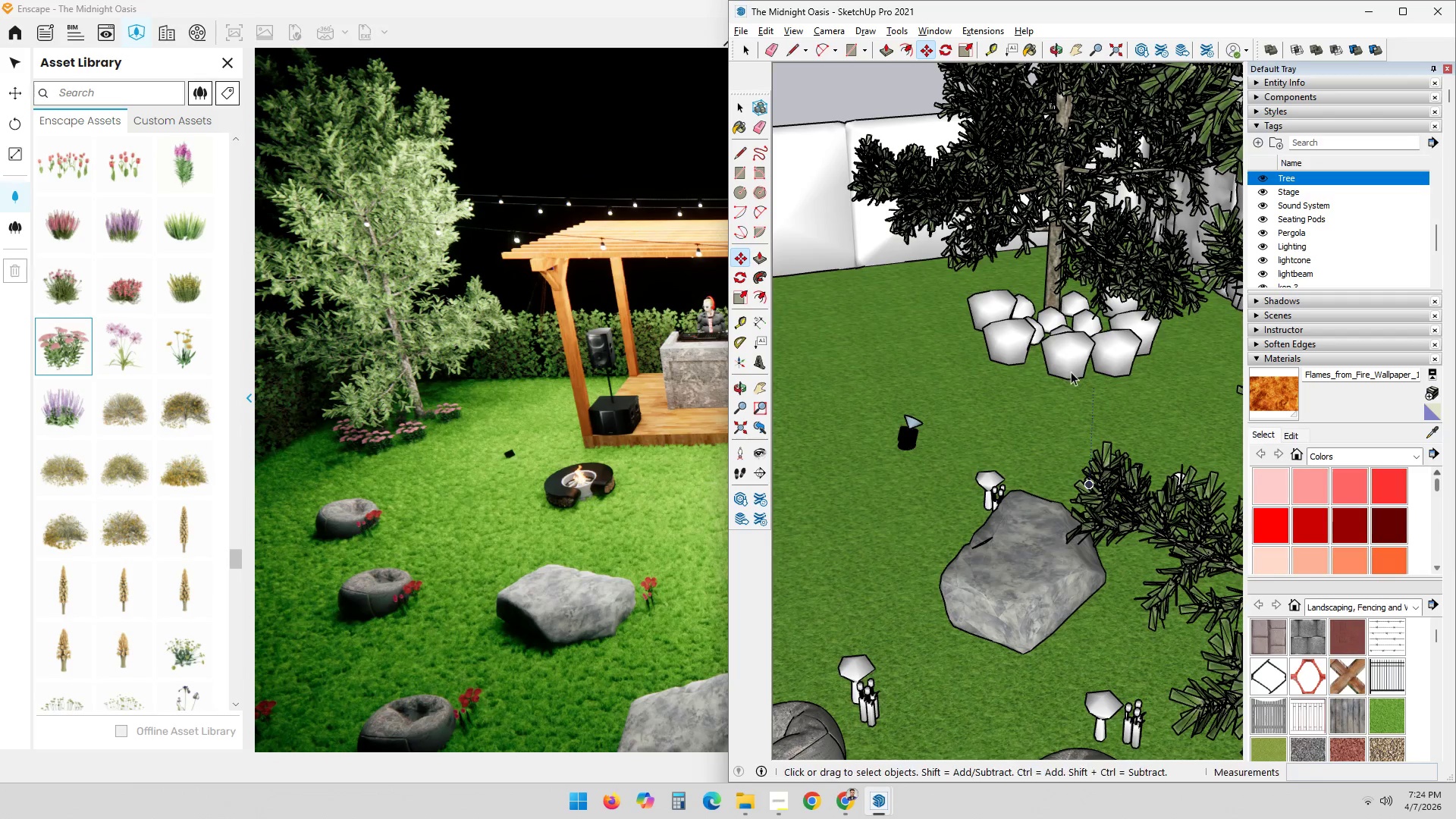 
left_click([1070, 361])
 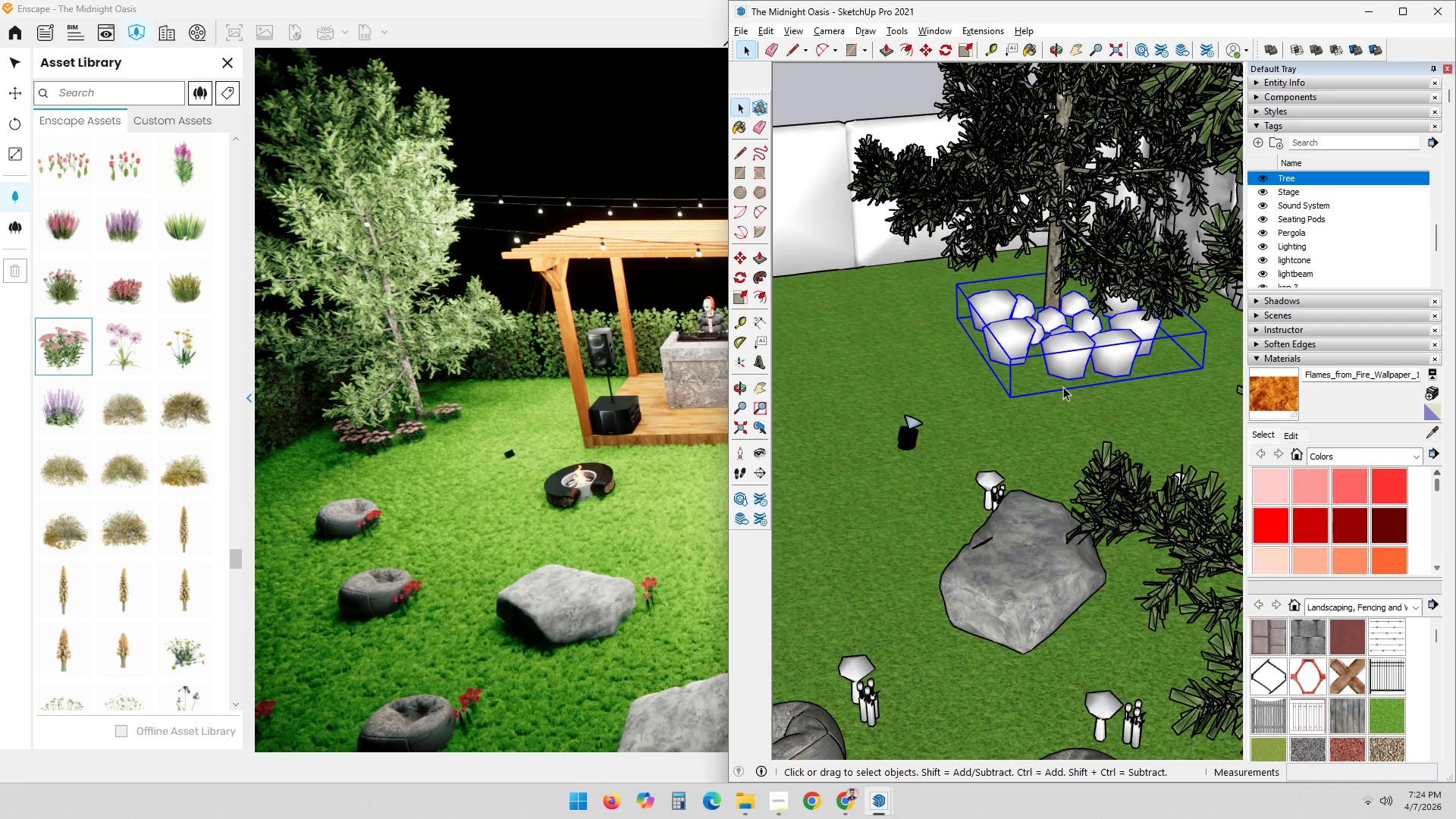 
scroll: coordinate [1048, 502], scroll_direction: down, amount: 7.0
 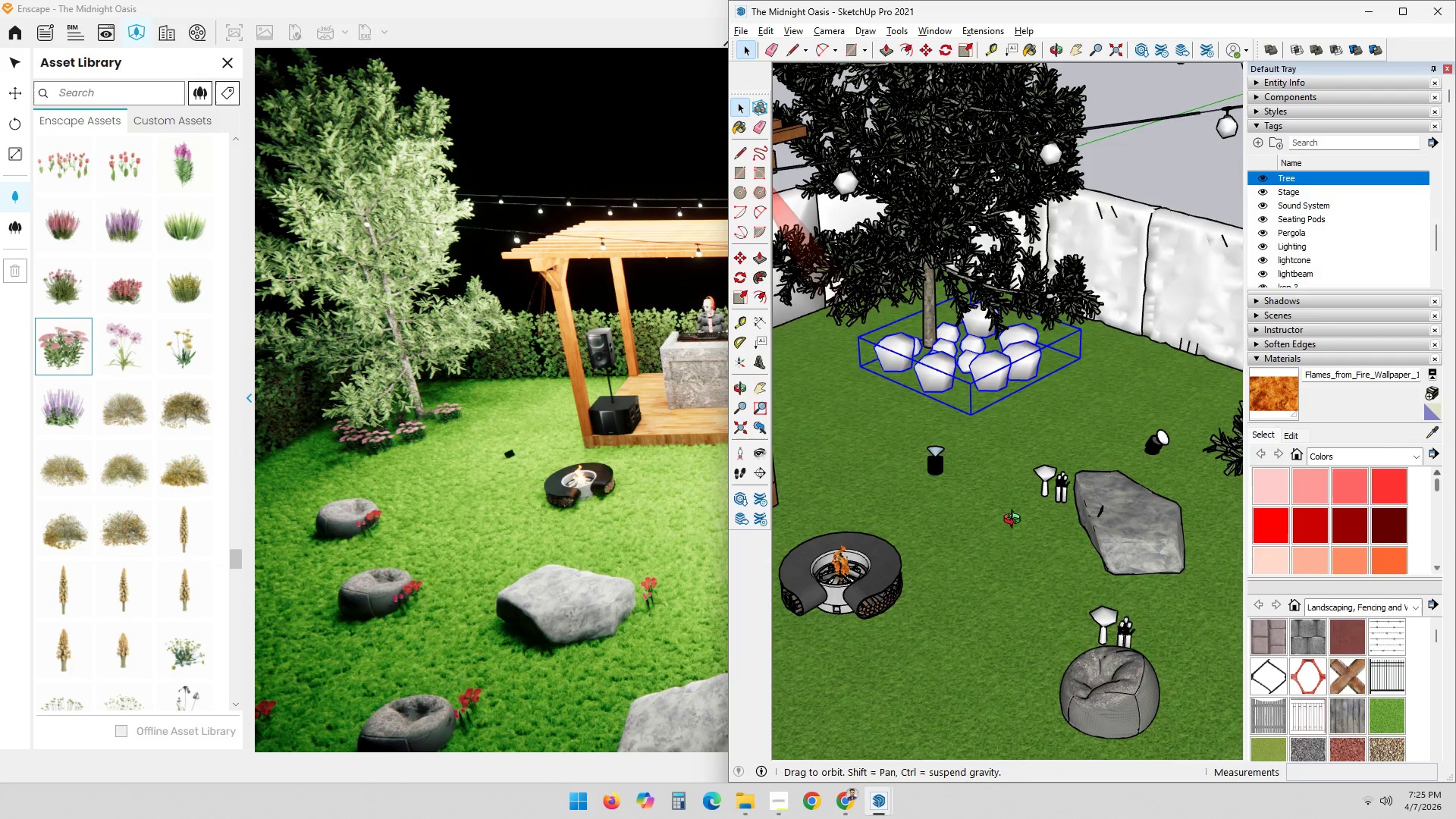 
type(nm)
 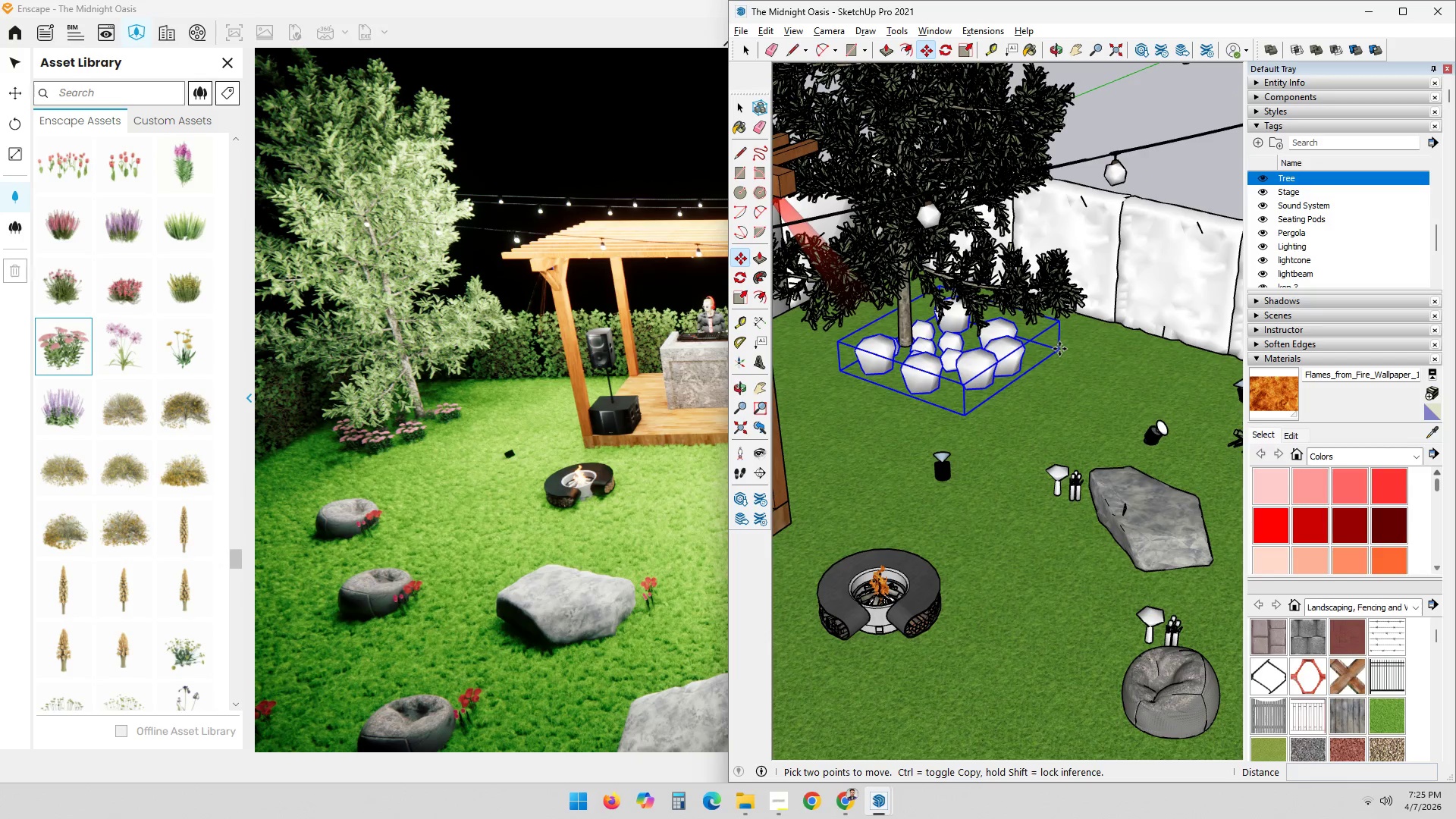 
left_click([1059, 349])
 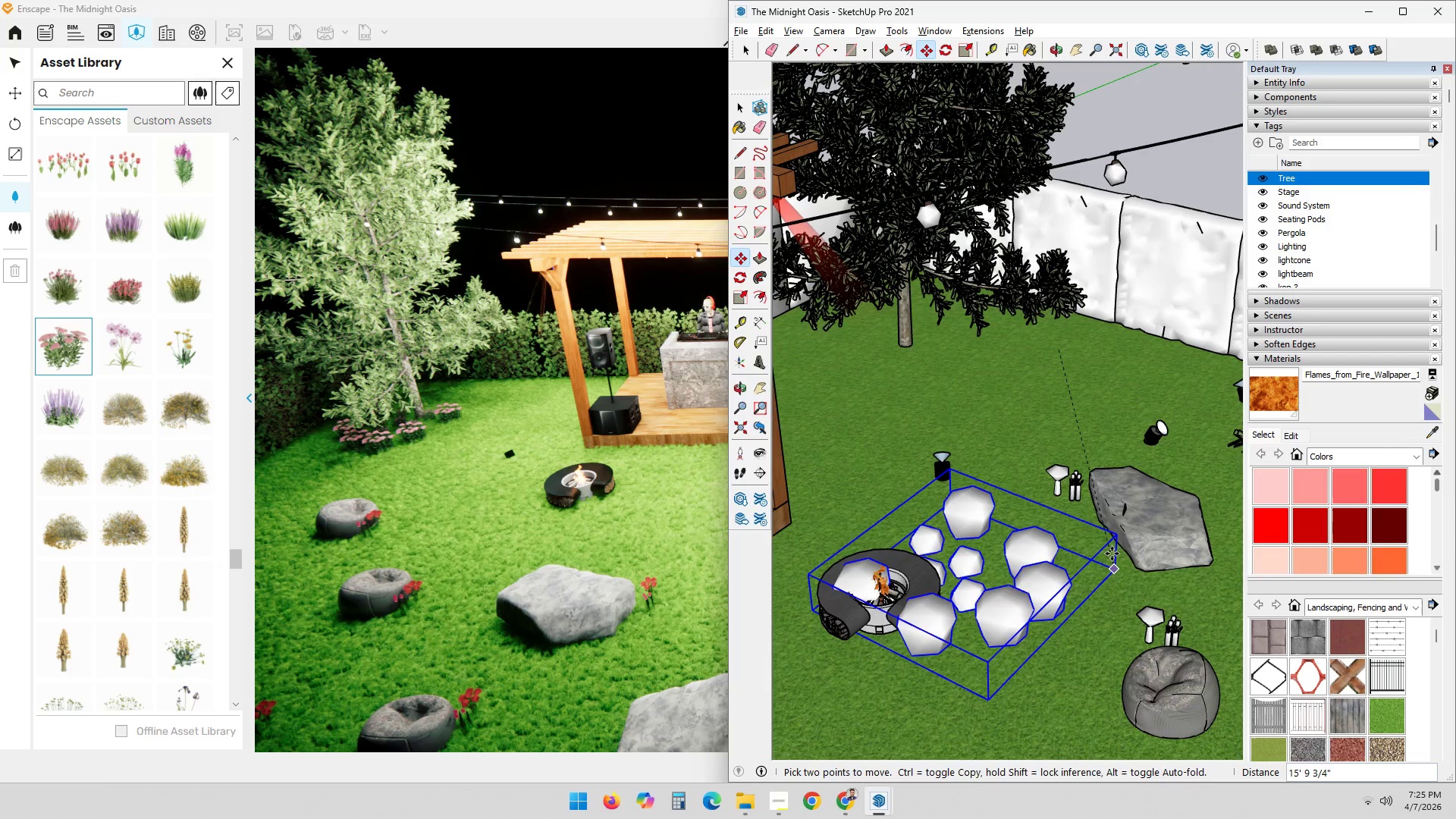 
key(Control+ControlLeft)
 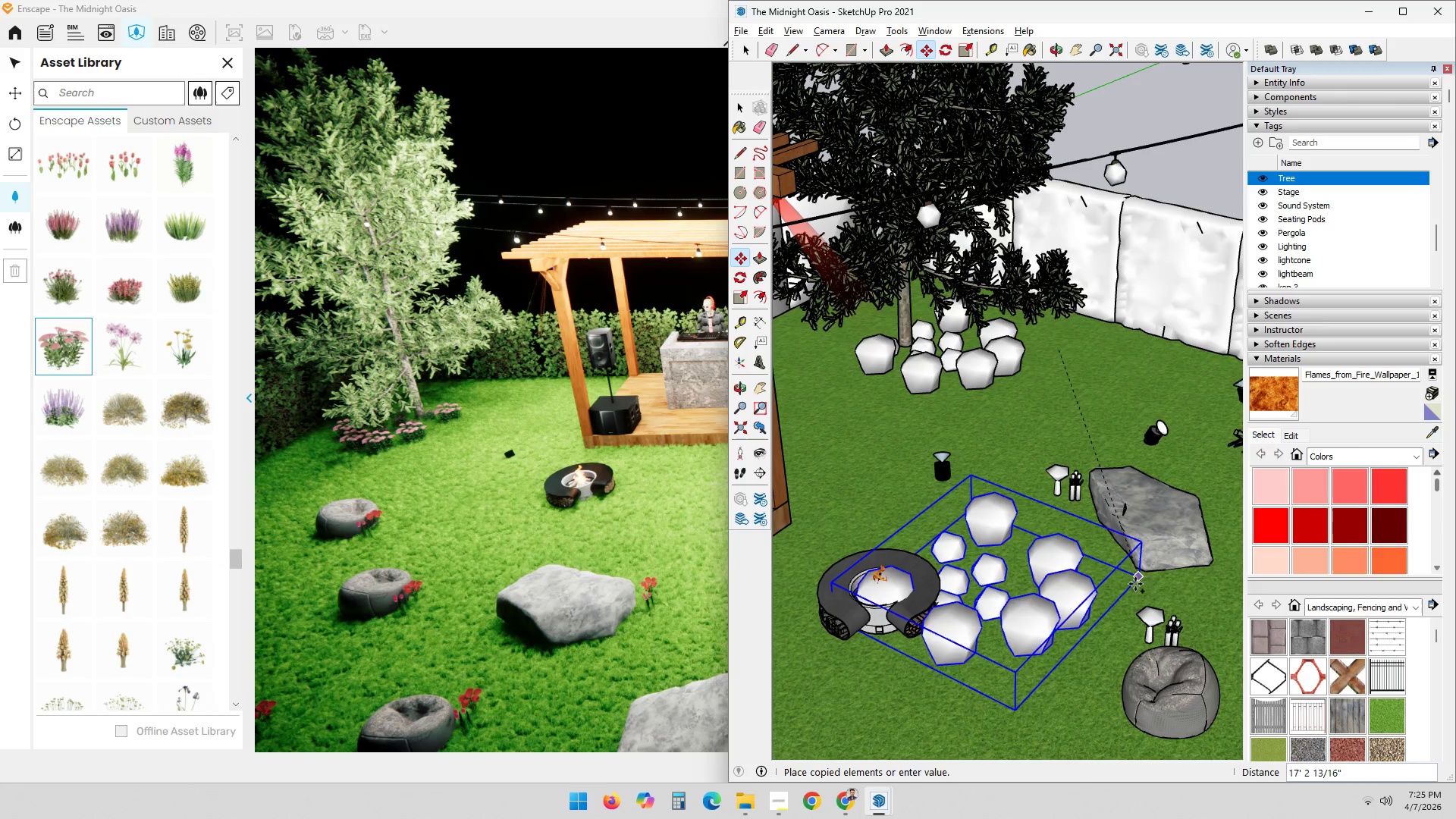 
left_click([1133, 588])
 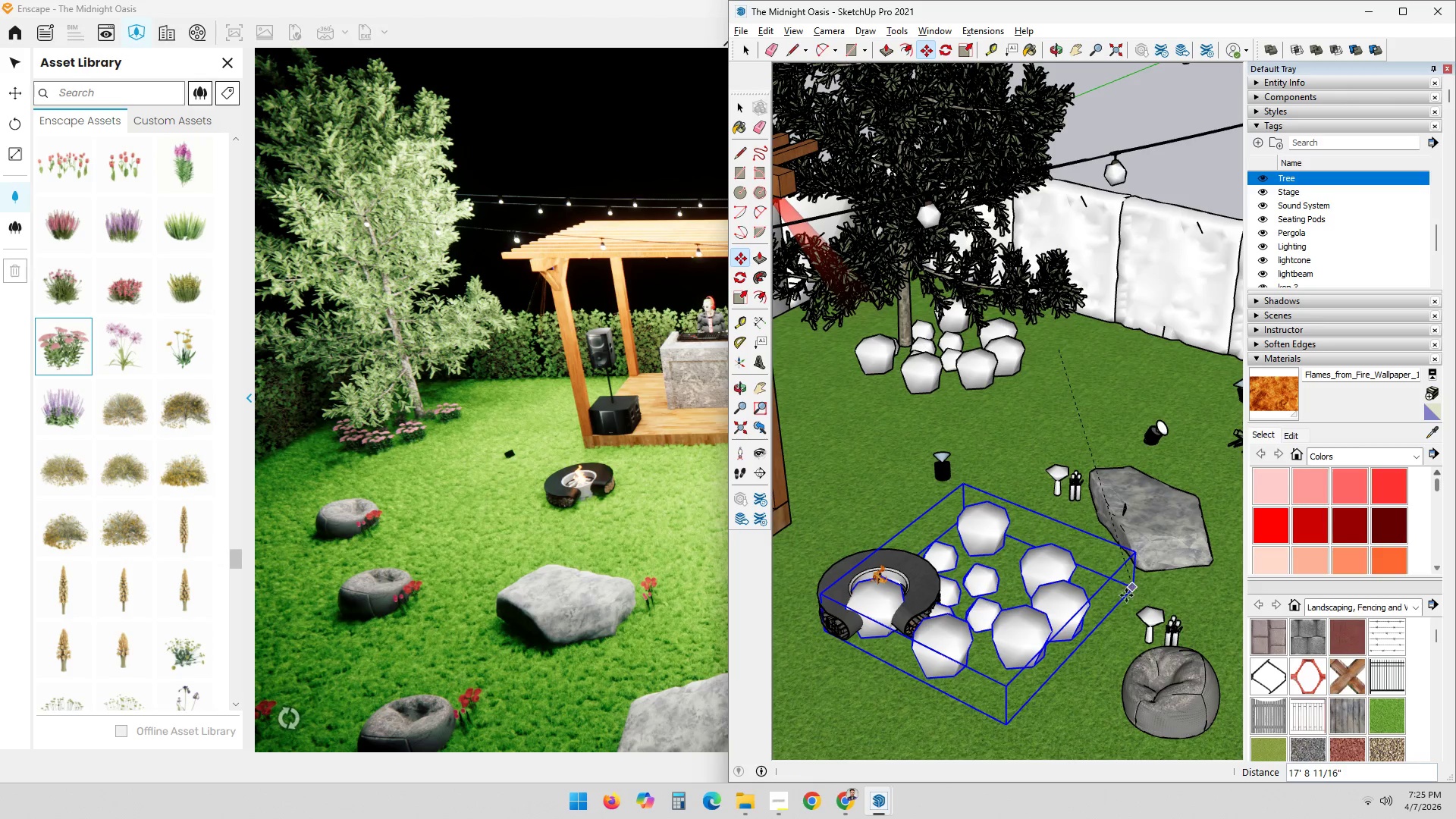 
scroll: coordinate [1043, 573], scroll_direction: down, amount: 4.0
 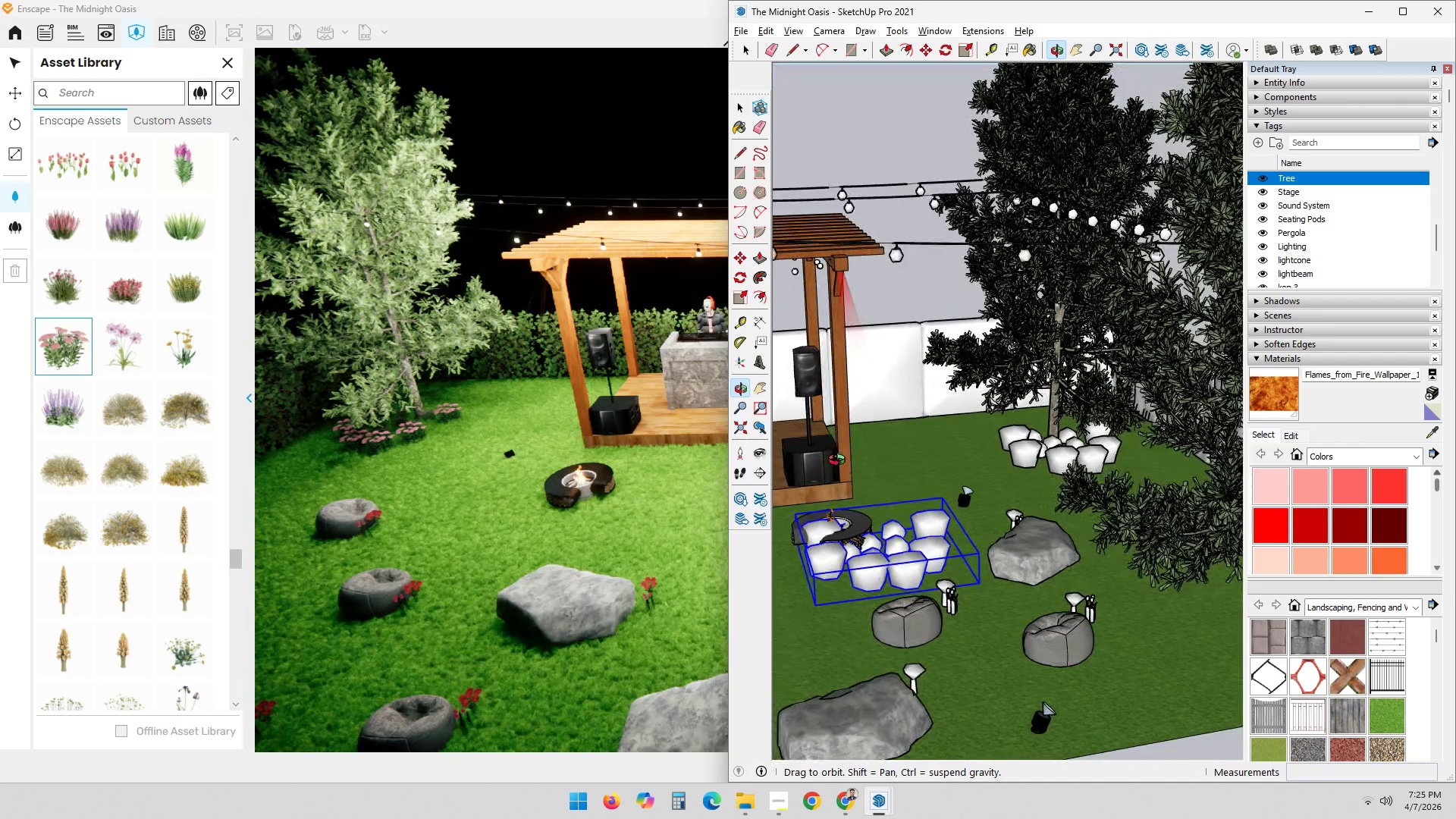 
key(Q)
 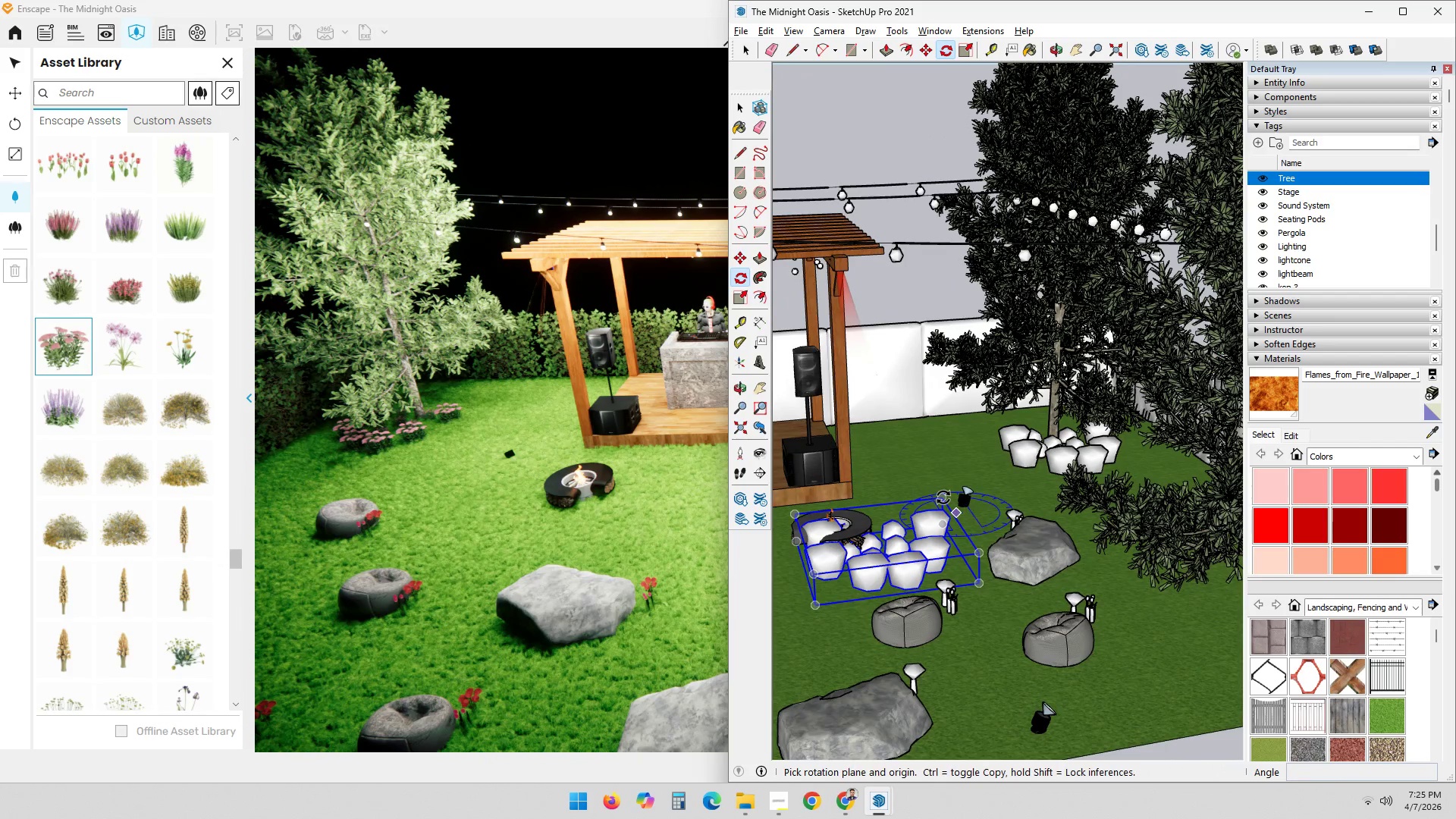 
left_click([943, 497])
 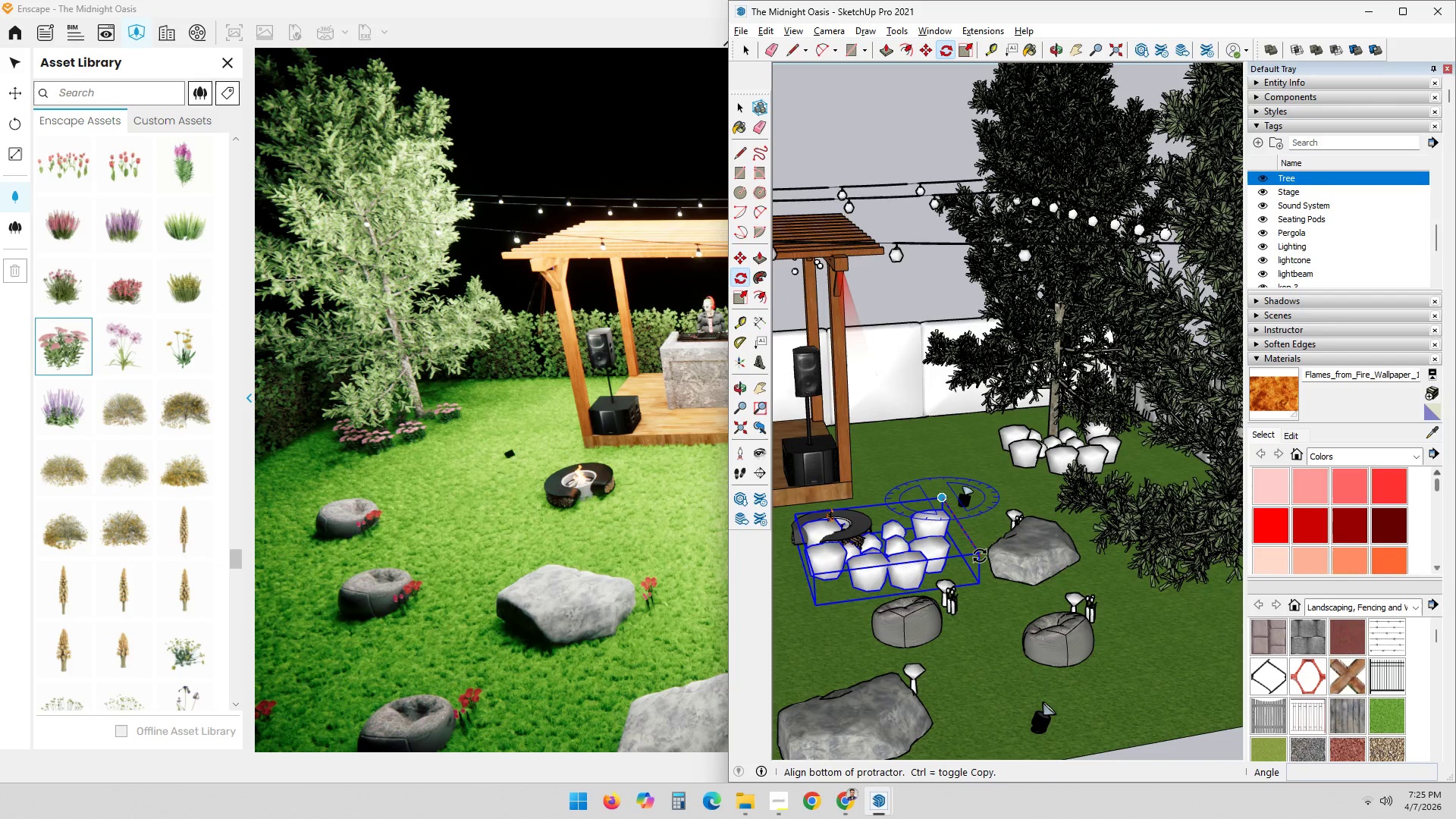 
left_click([979, 555])
 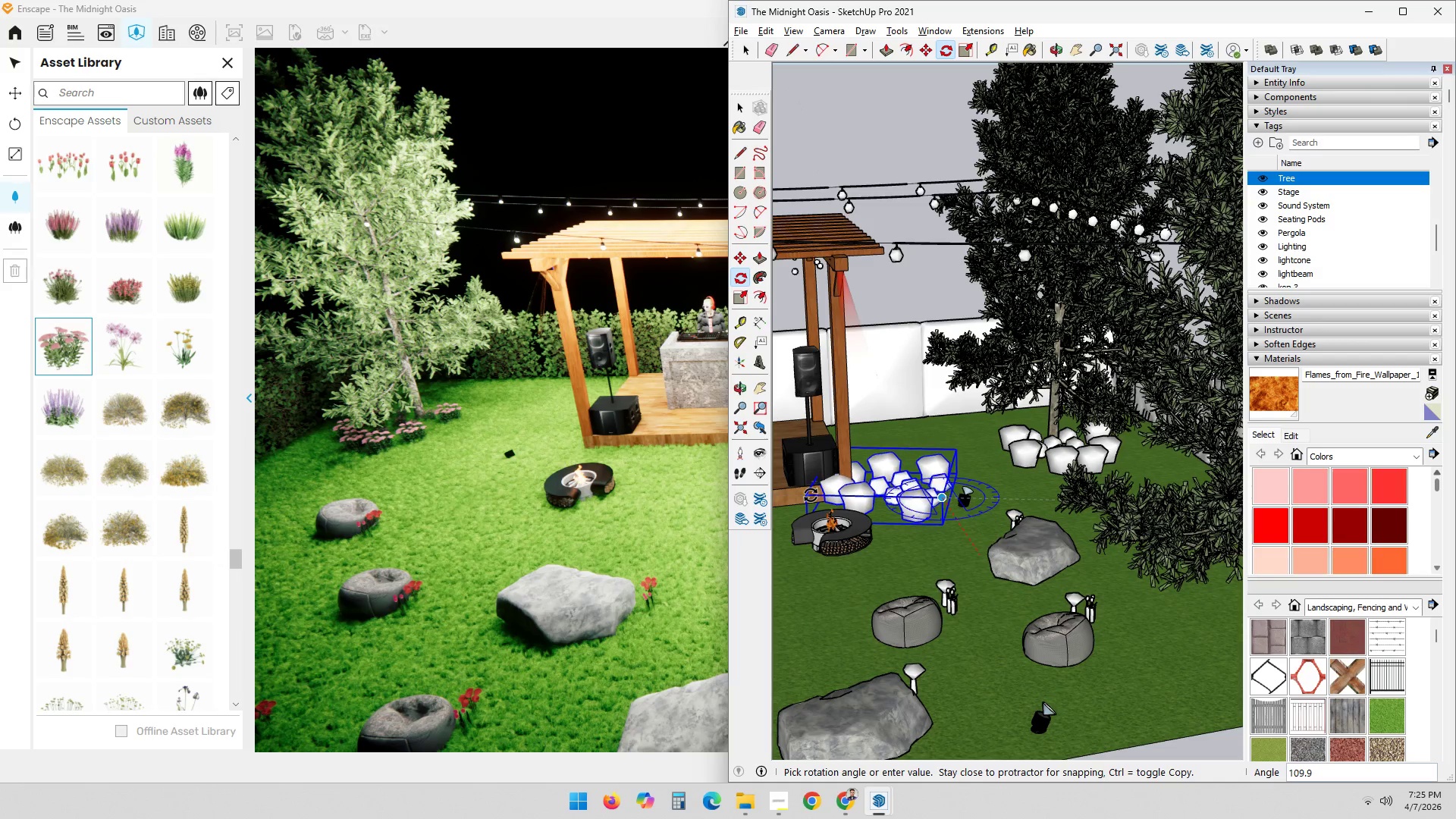 
left_click([810, 495])
 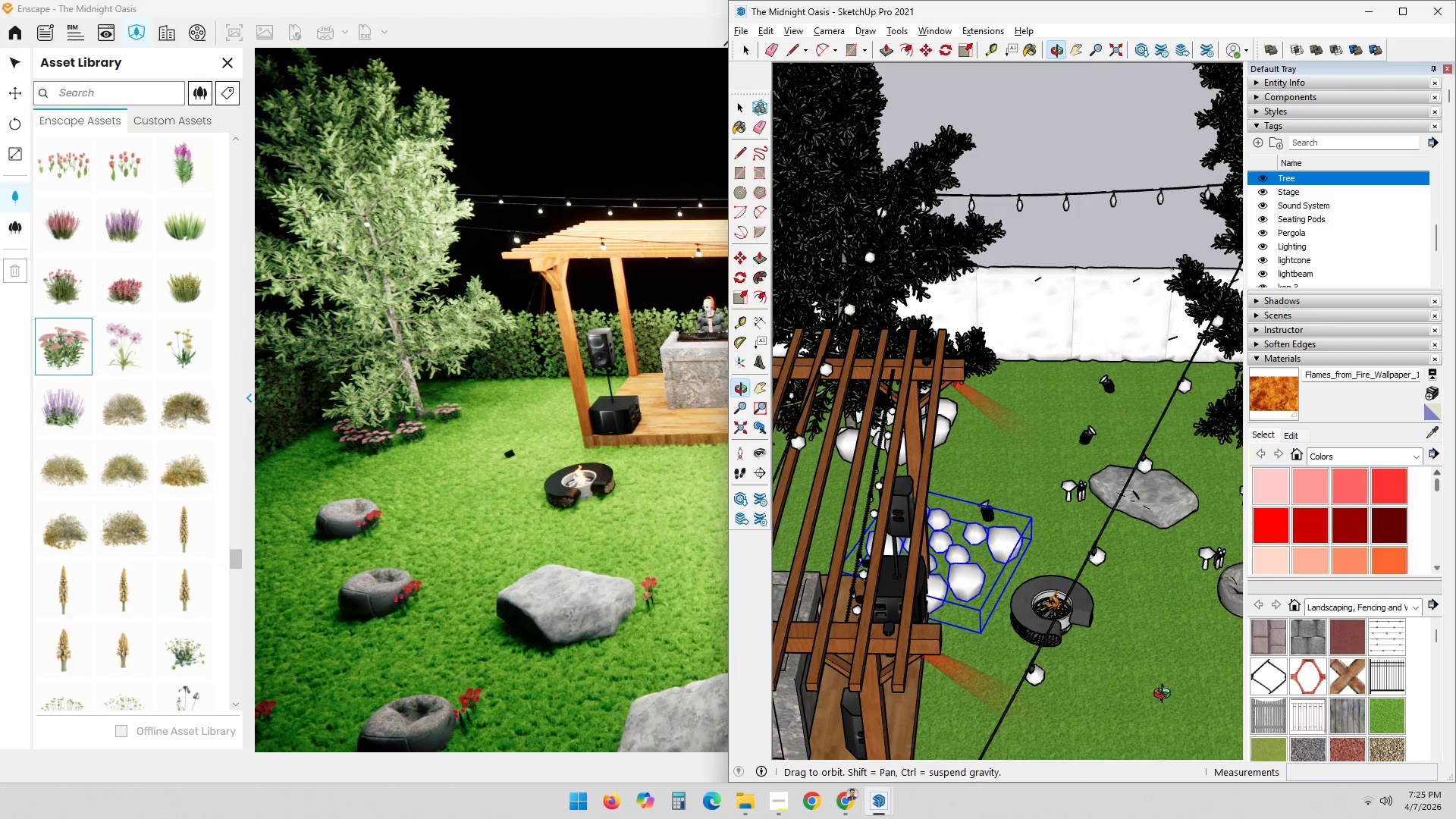 
wait(7.47)
 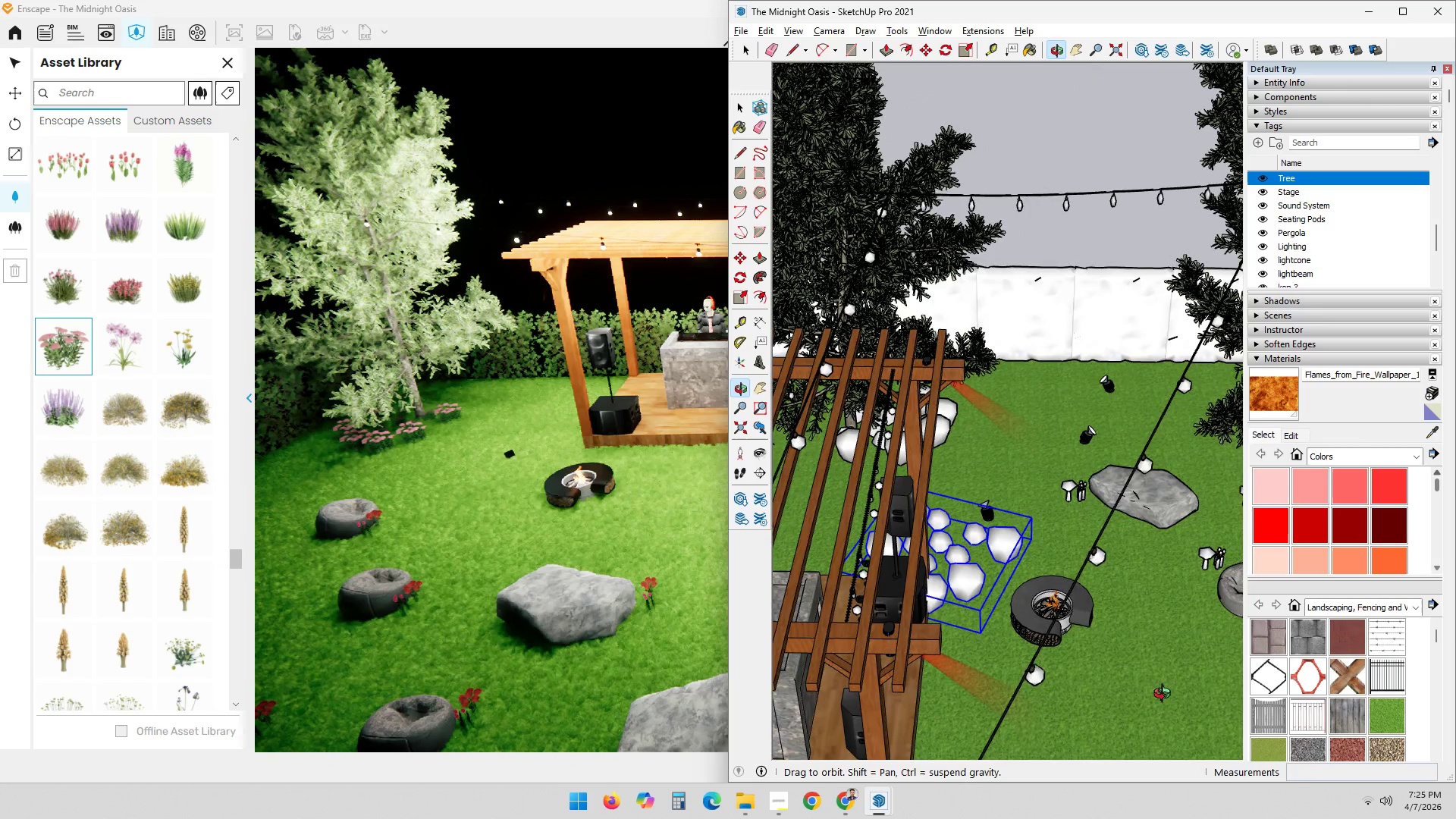 
key(M)
 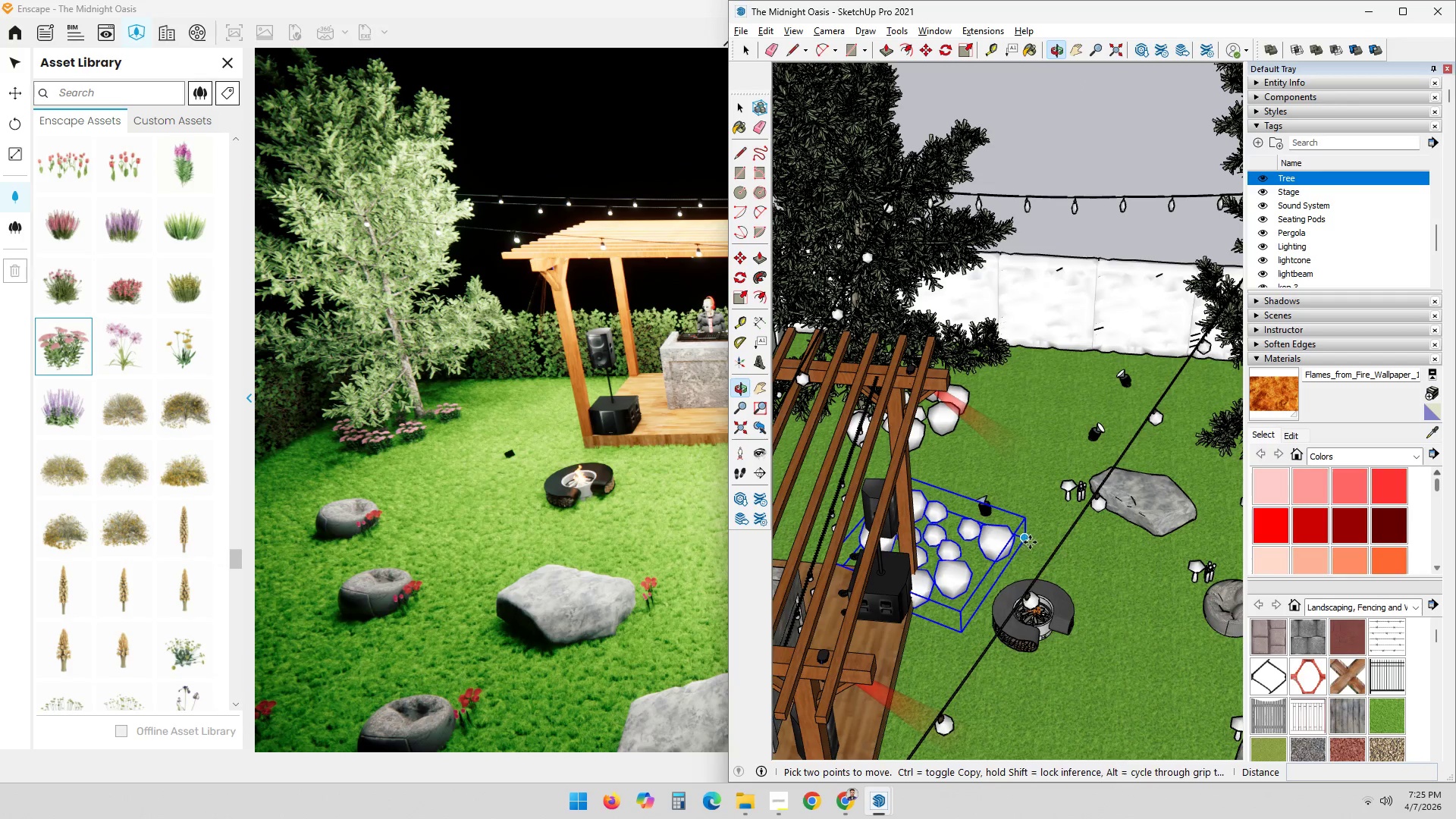 
left_click_drag(start_coordinate=[1028, 539], to_coordinate=[1034, 538])
 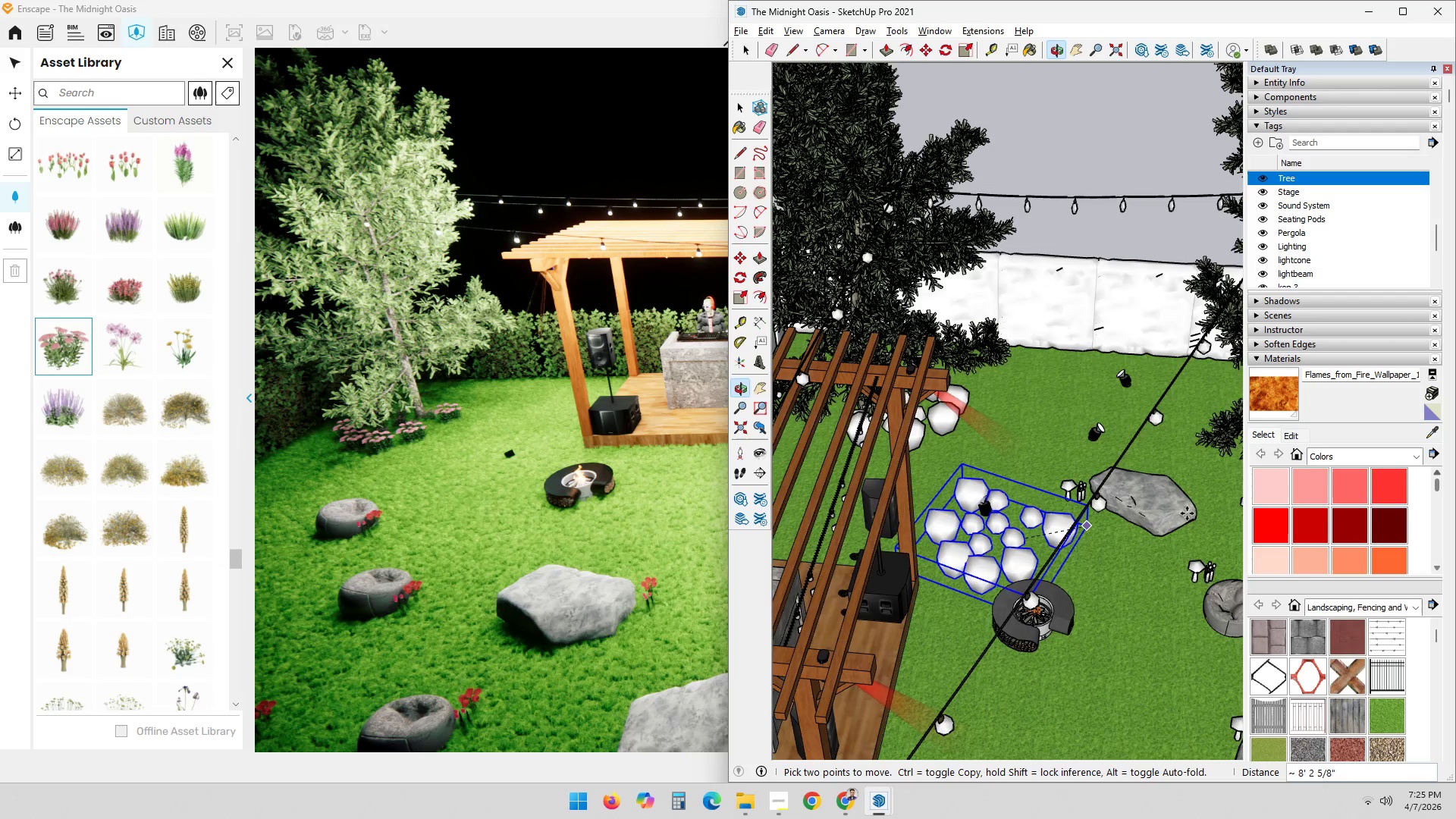 
hold_key(key=ShiftLeft, duration=0.52)
 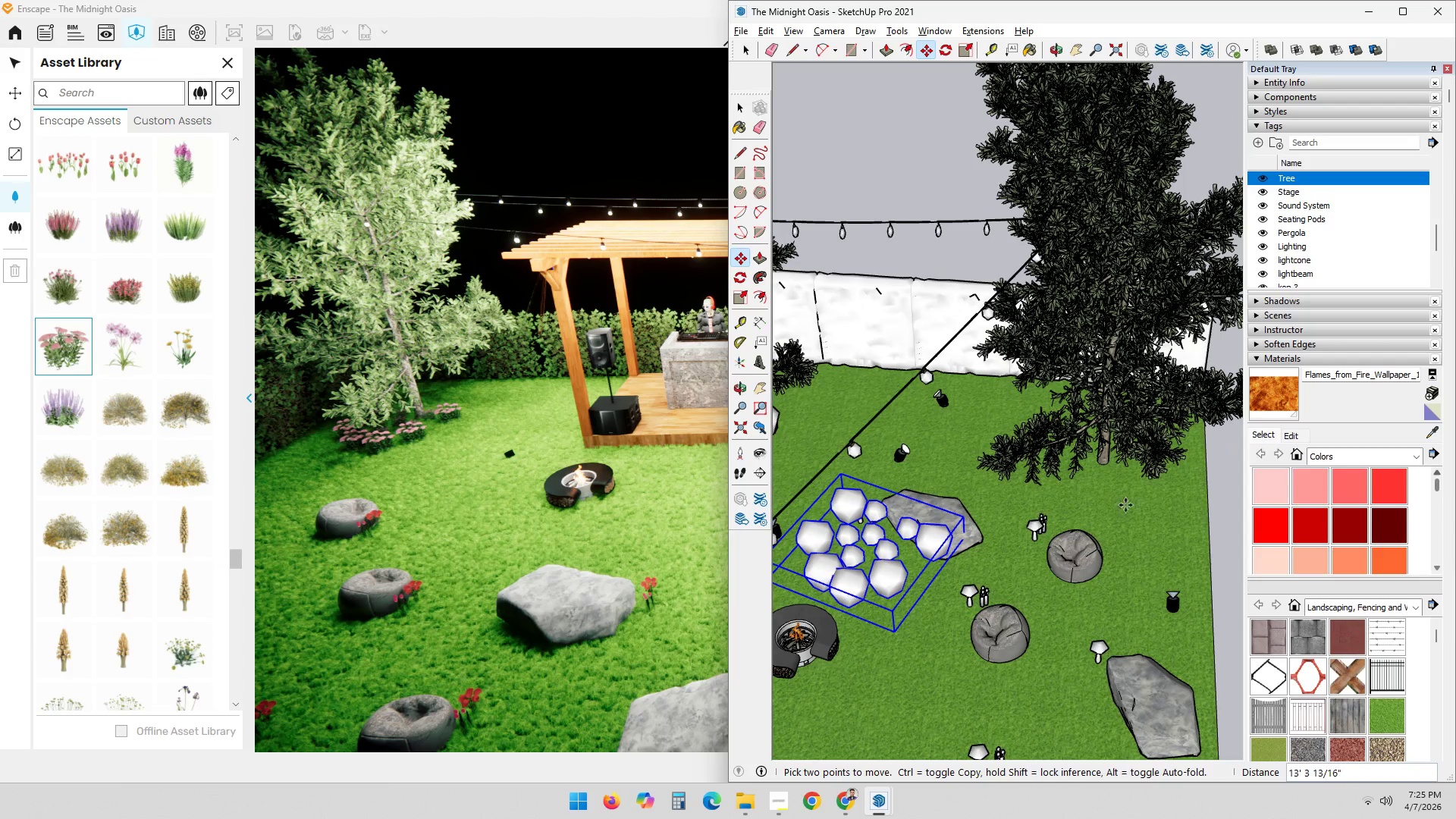 
scroll: coordinate [1189, 471], scroll_direction: up, amount: 11.0
 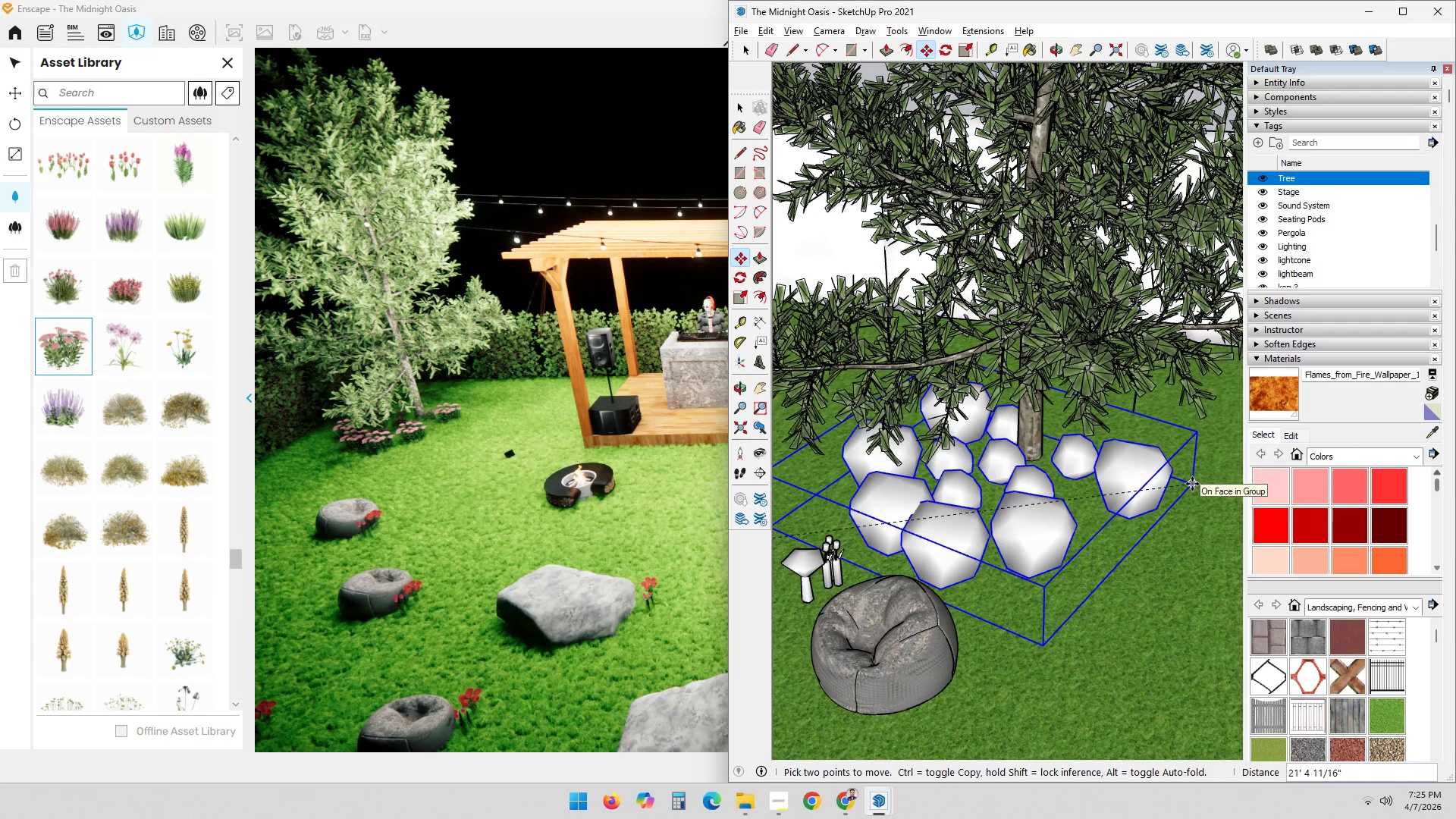 
left_click([1192, 484])
 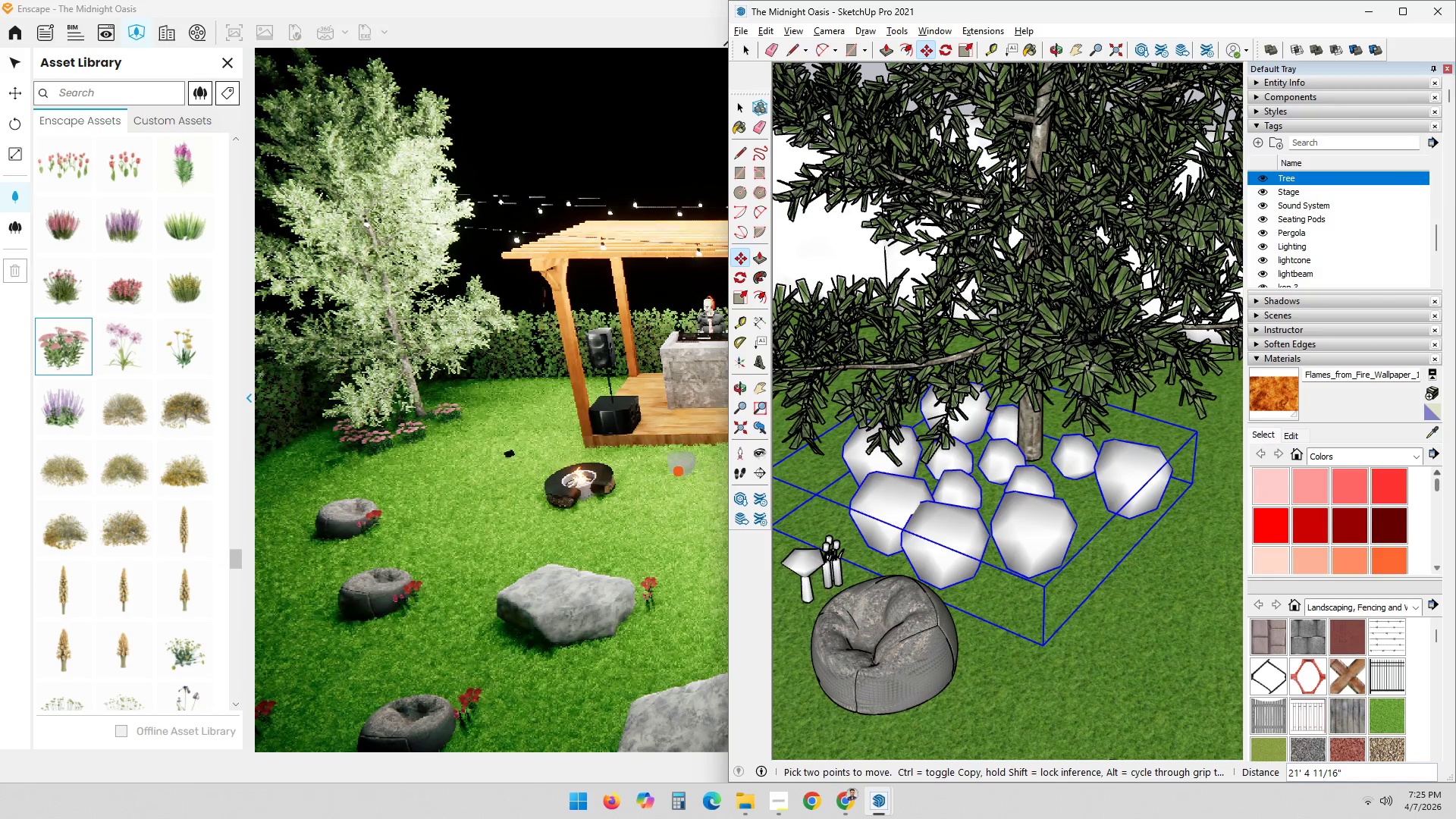 
key(Space)
 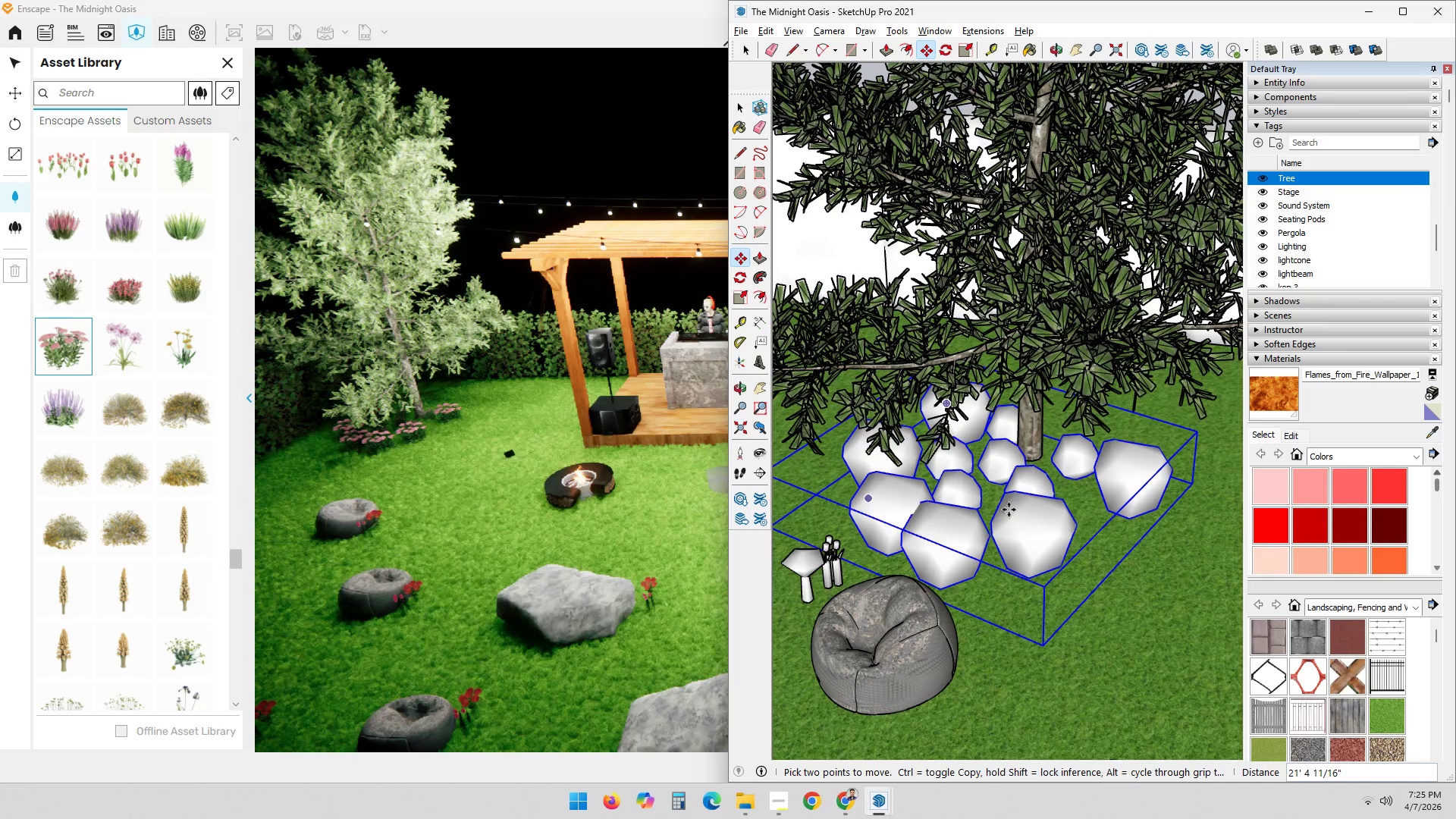 
key(Escape)
 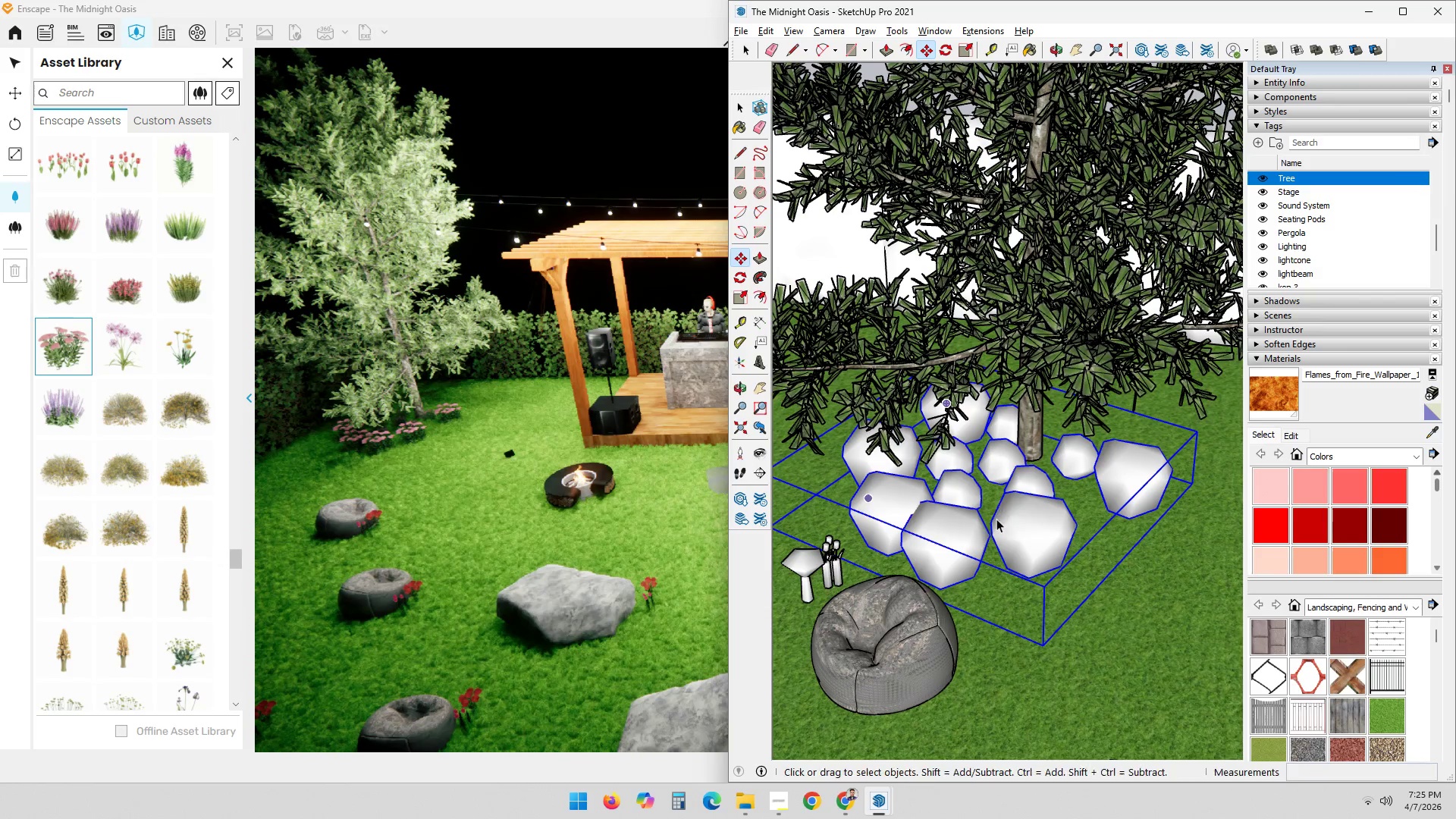 
key(Escape)
 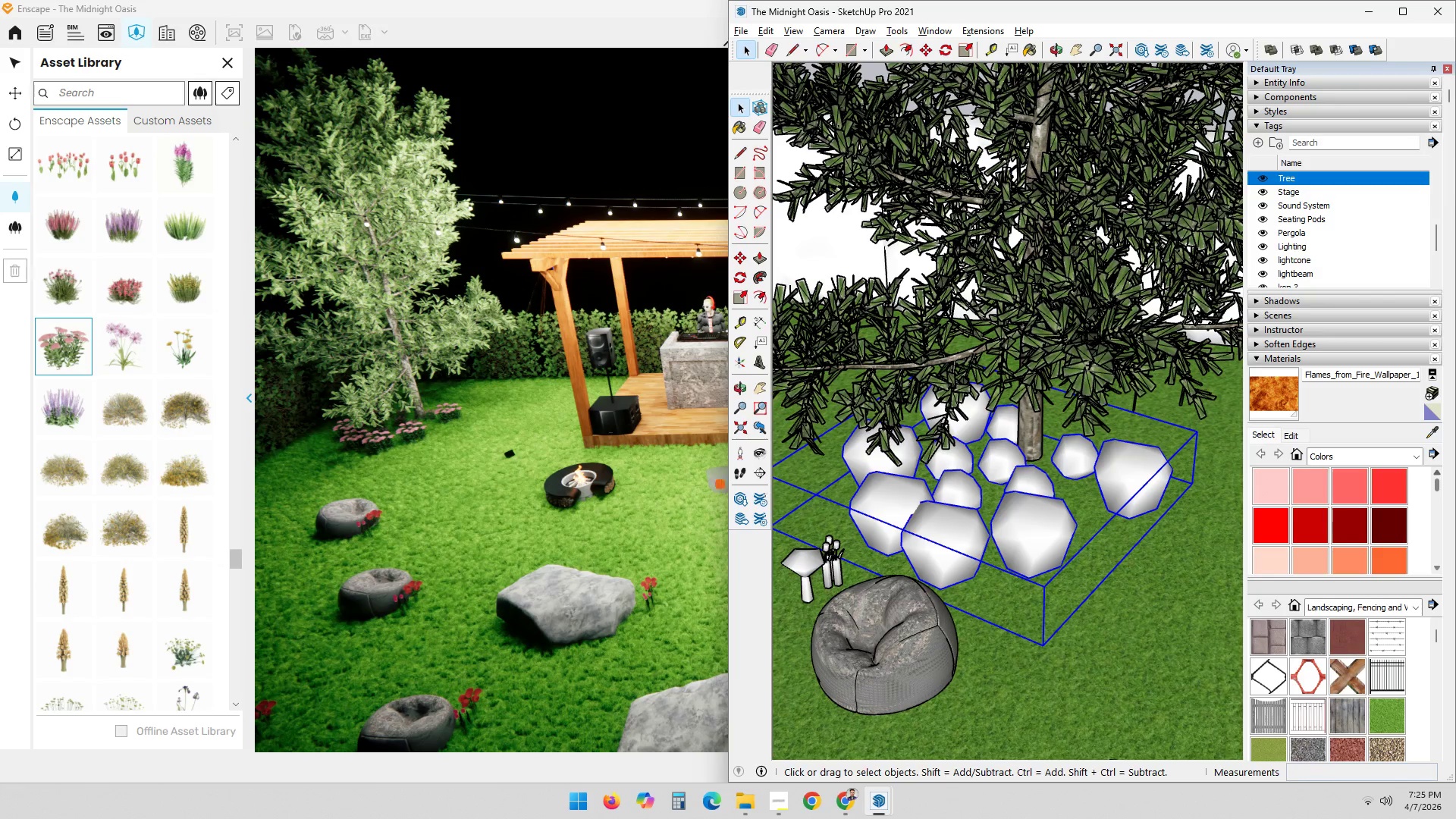 
left_click([666, 493])
 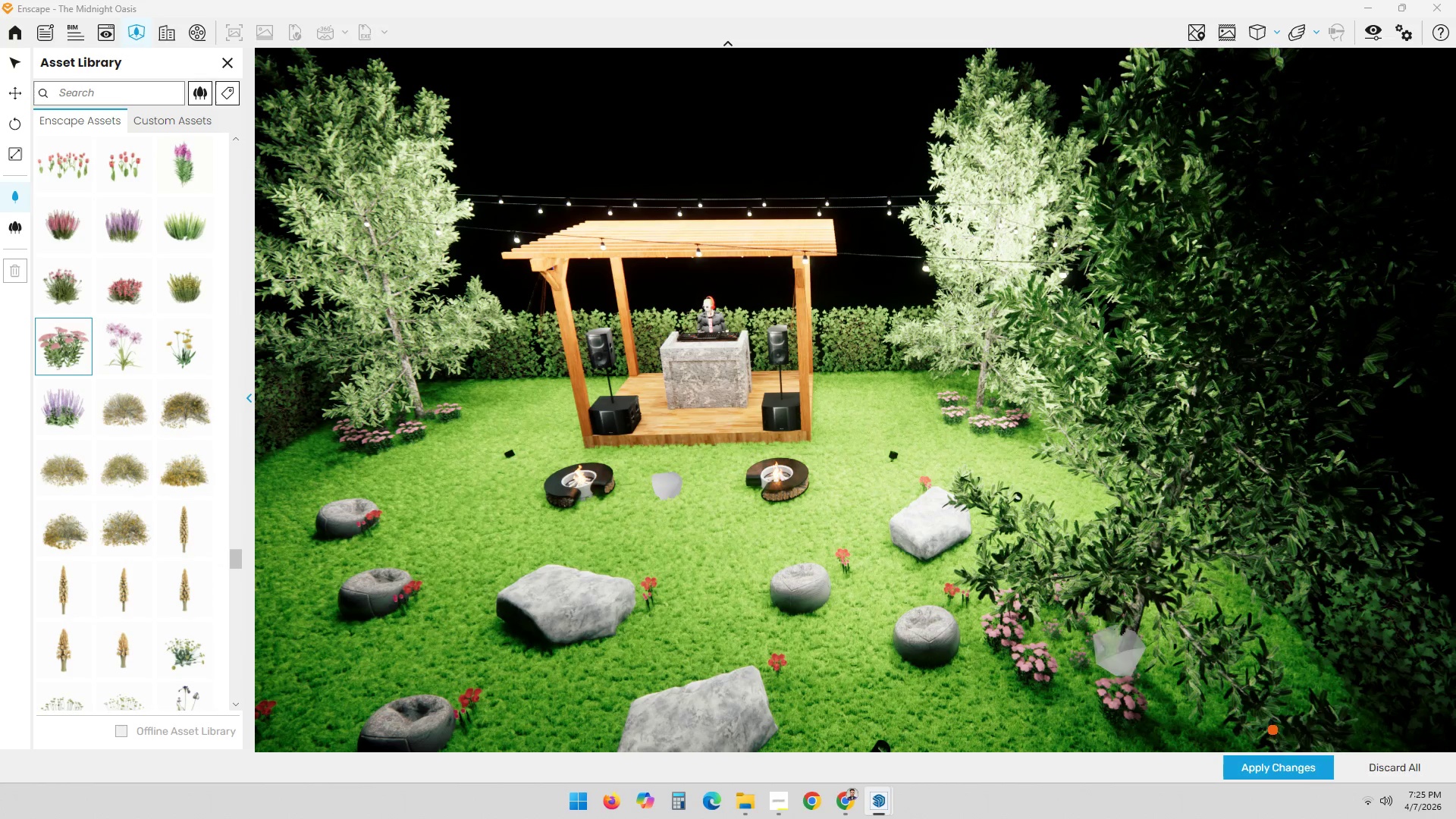 
left_click([1401, 764])
 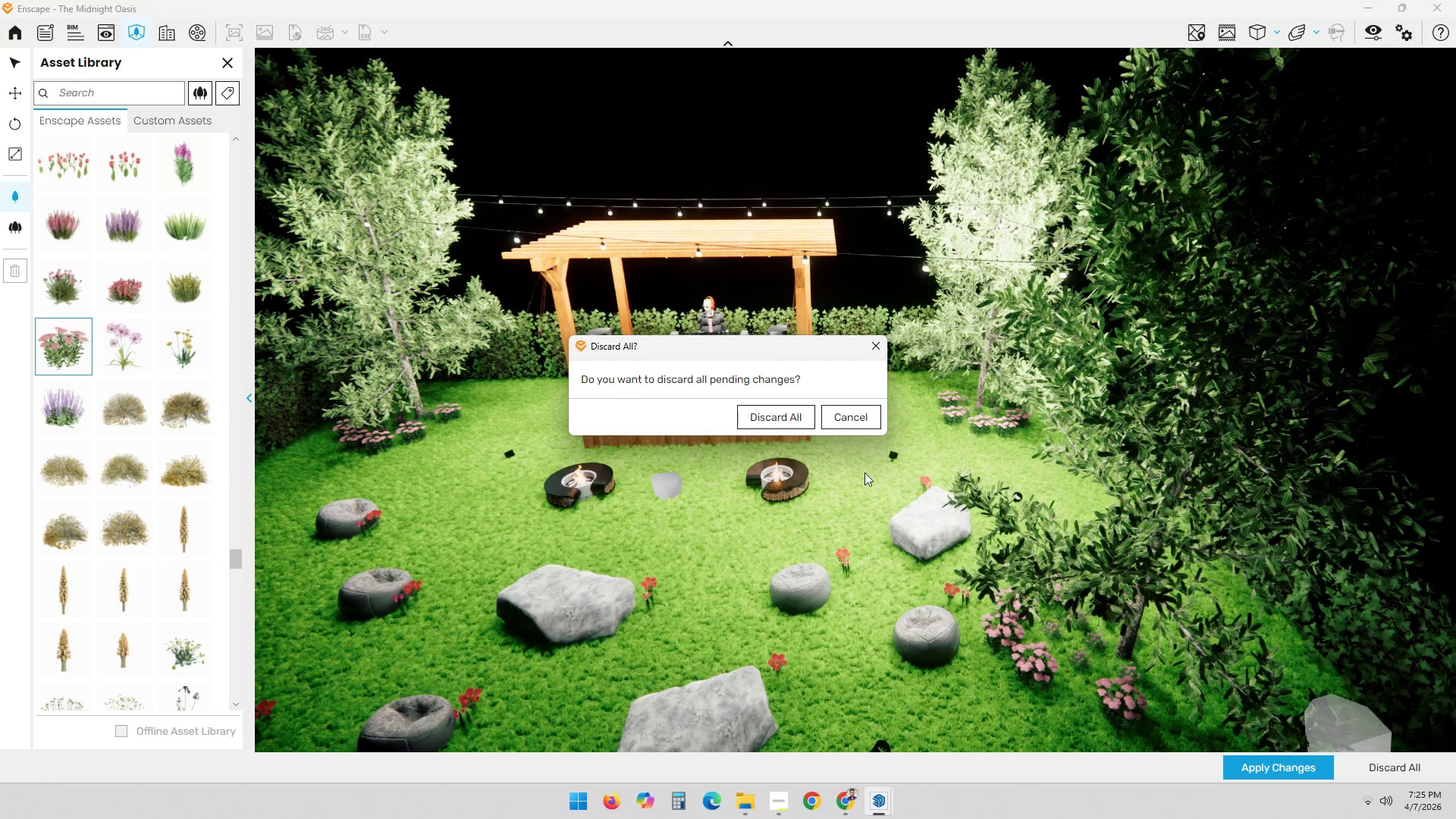 
key(Escape)
 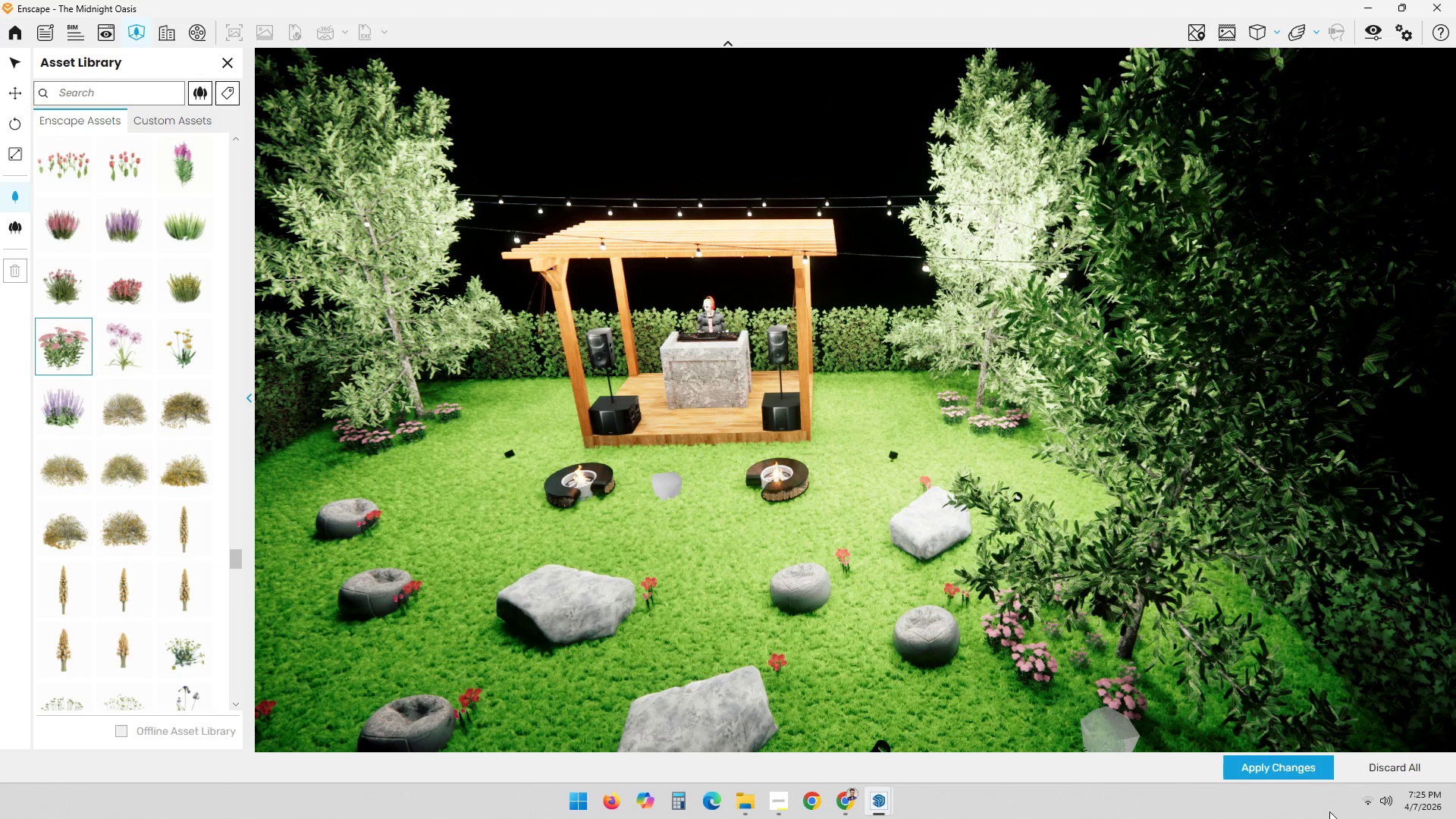 
left_click([1277, 762])
 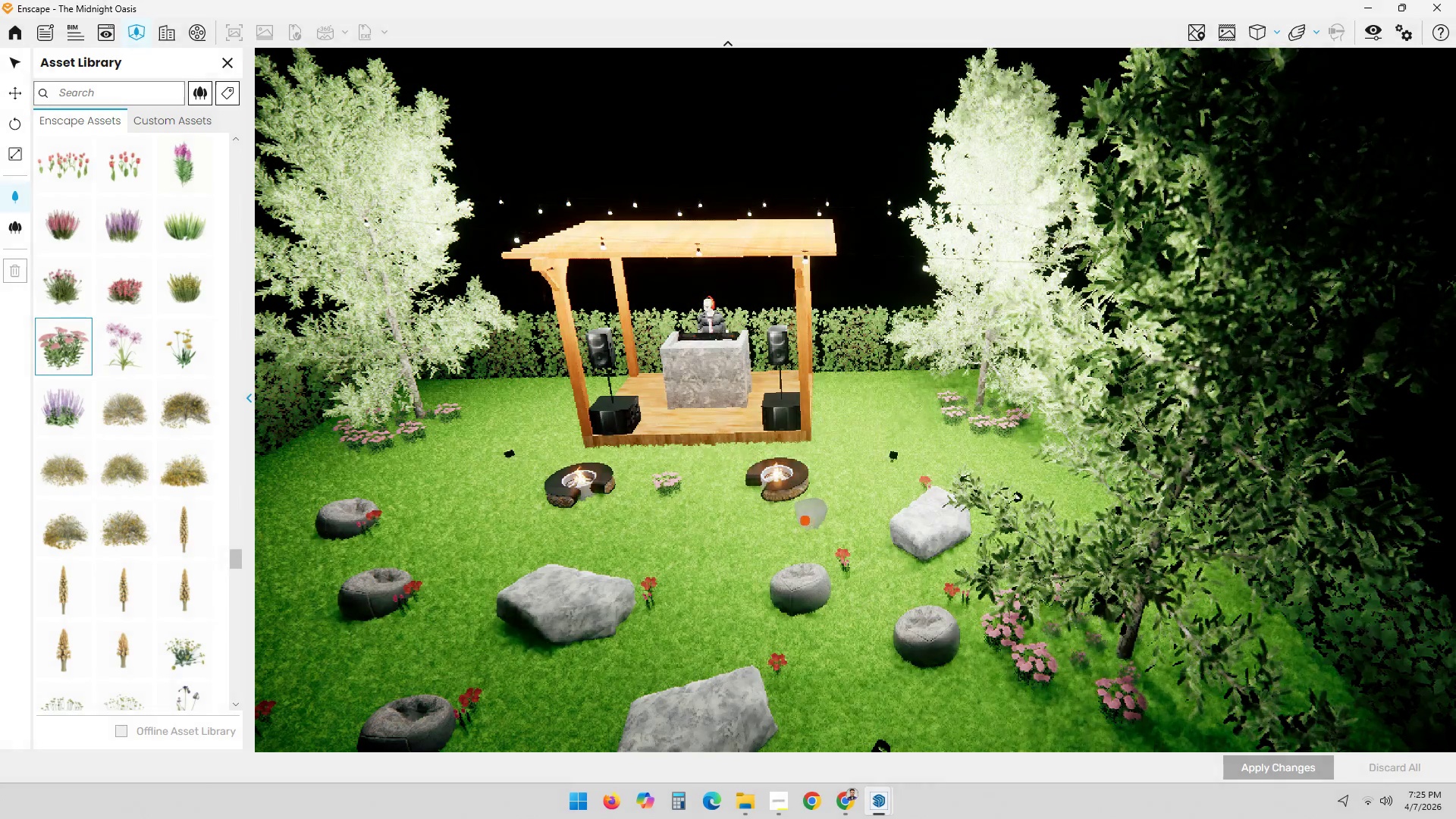 
key(Space)
 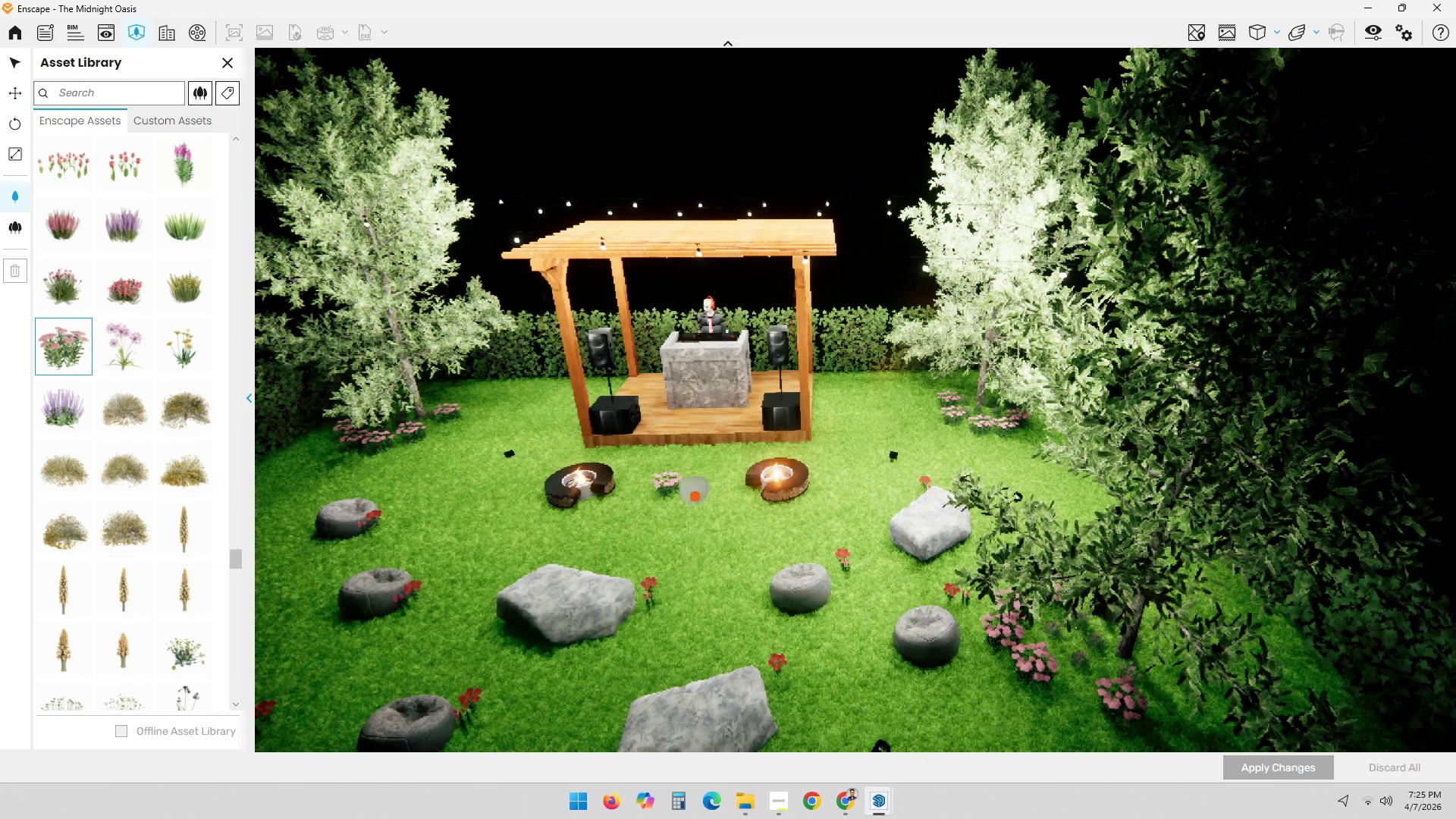 
key(Escape)
 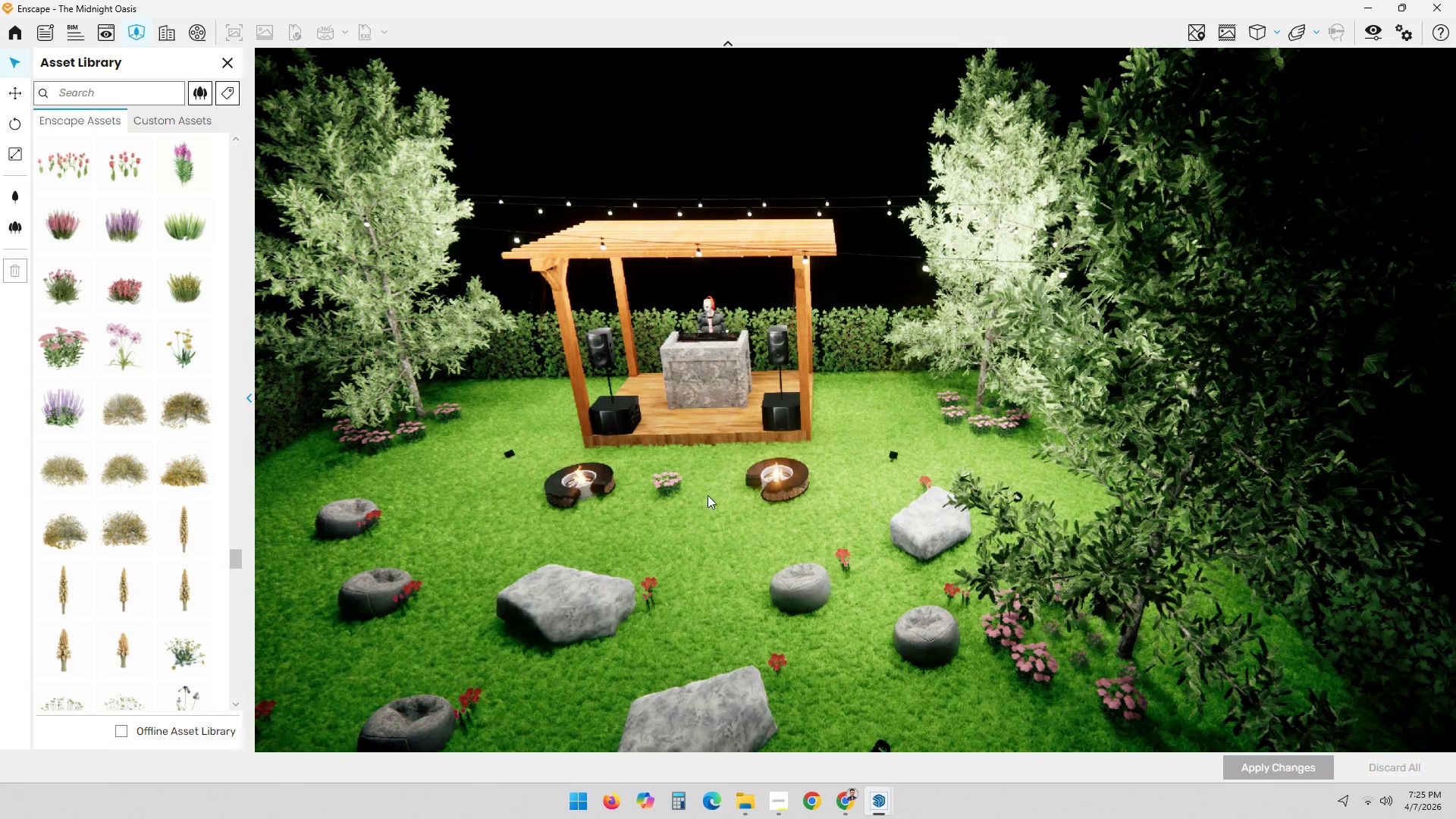 
key(Alt+AltLeft)
 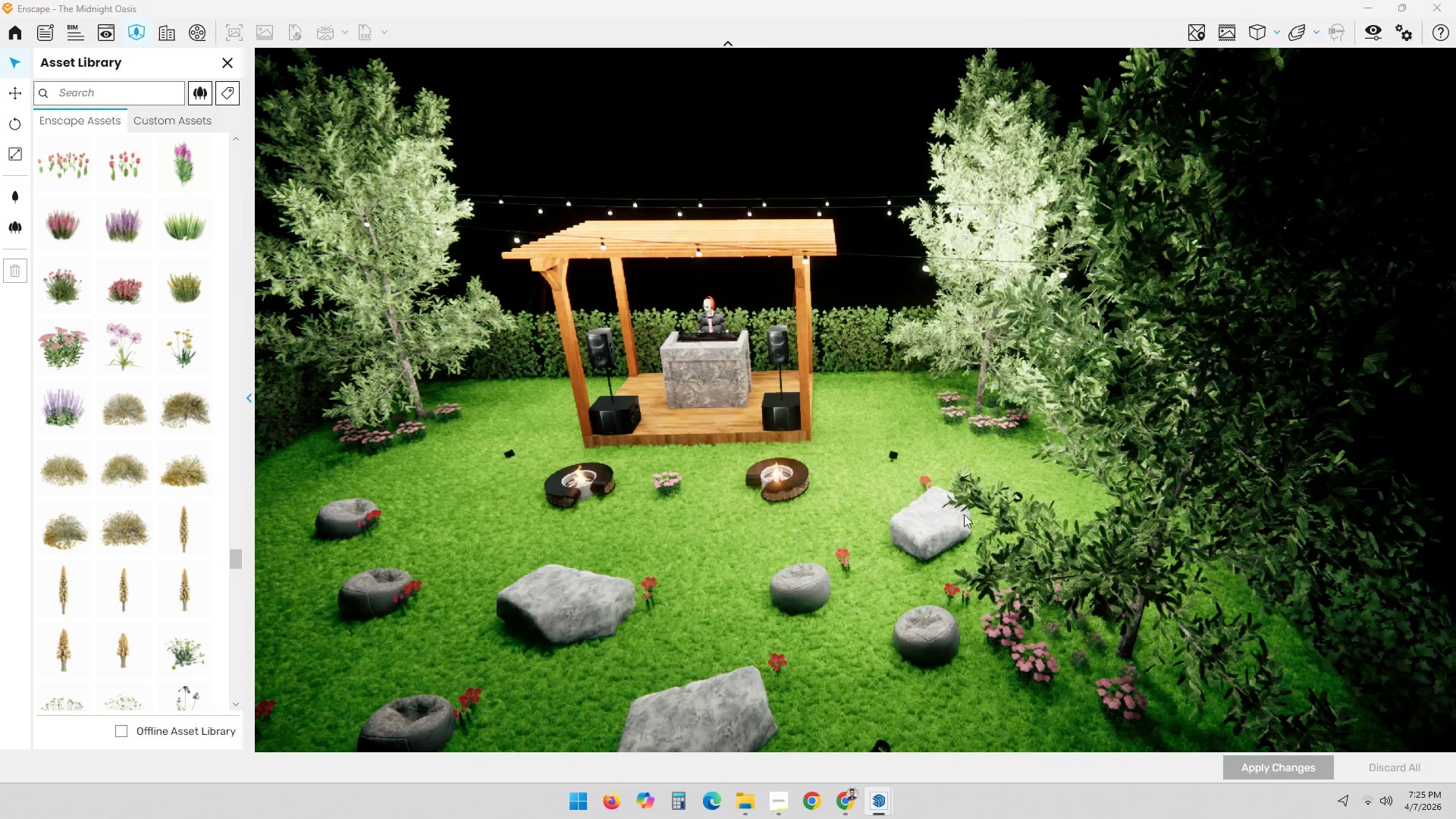 
key(Alt+Tab)
 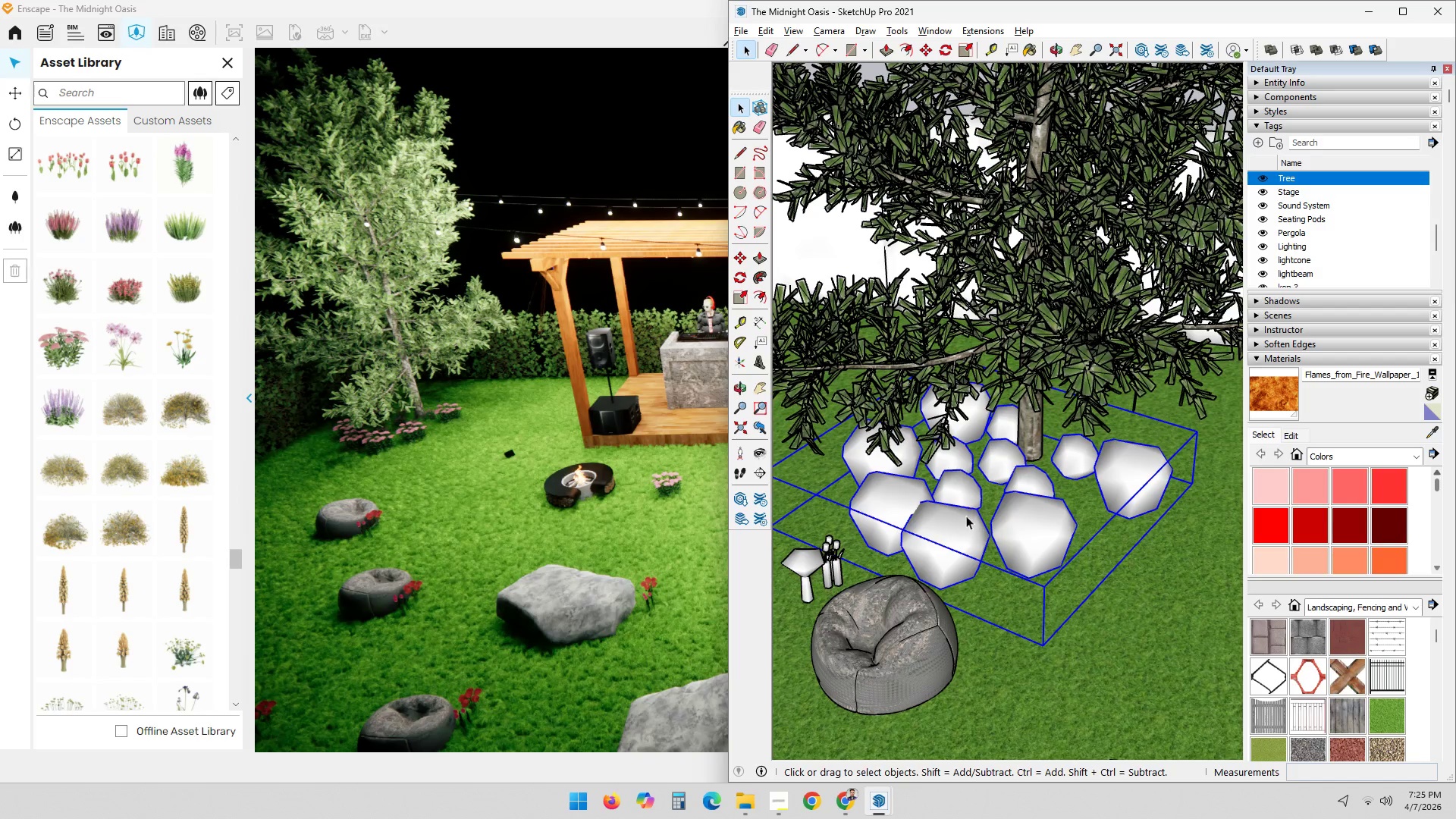 
scroll: coordinate [1118, 524], scroll_direction: down, amount: 13.0
 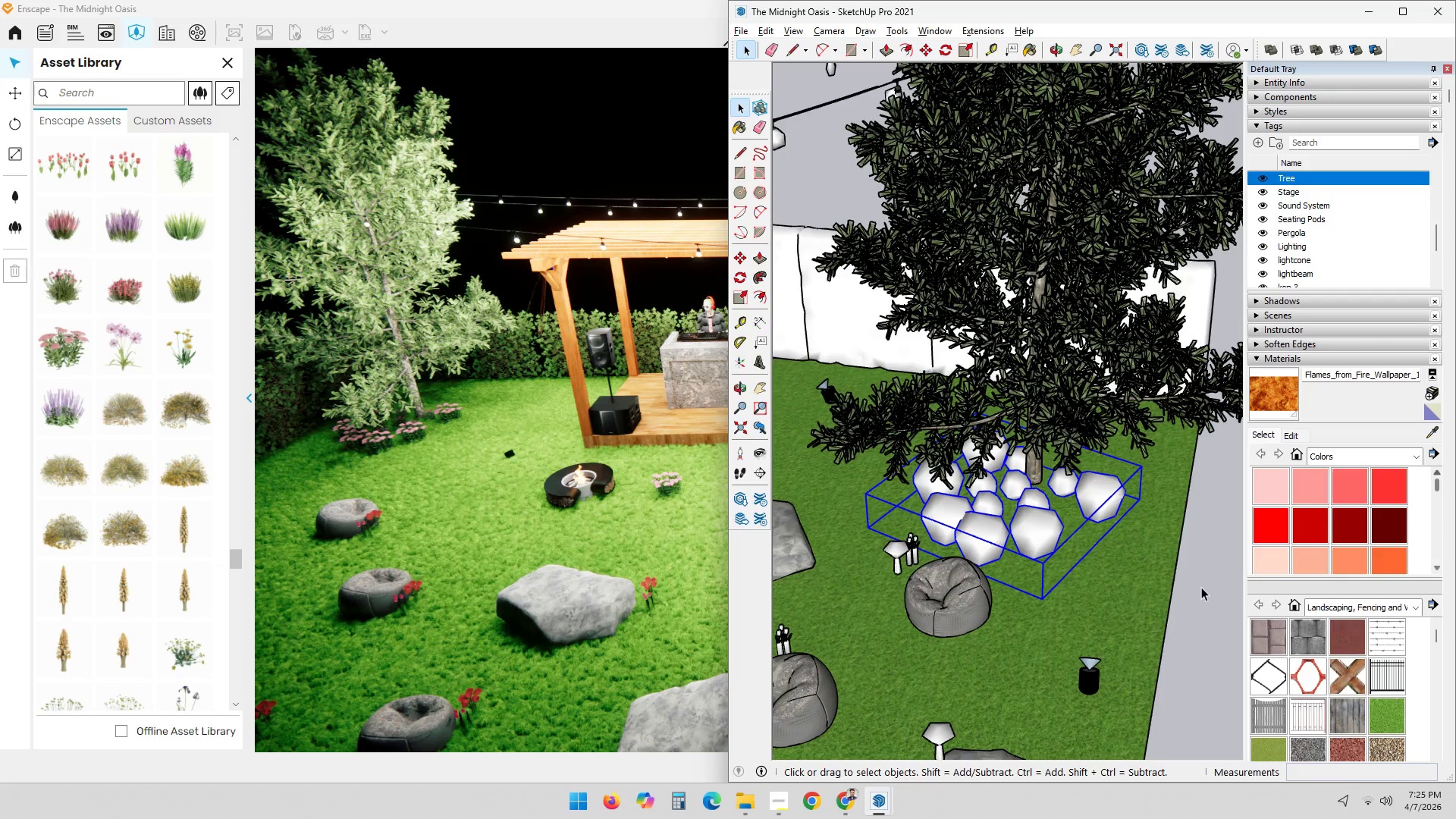 
double_click([1202, 587])
 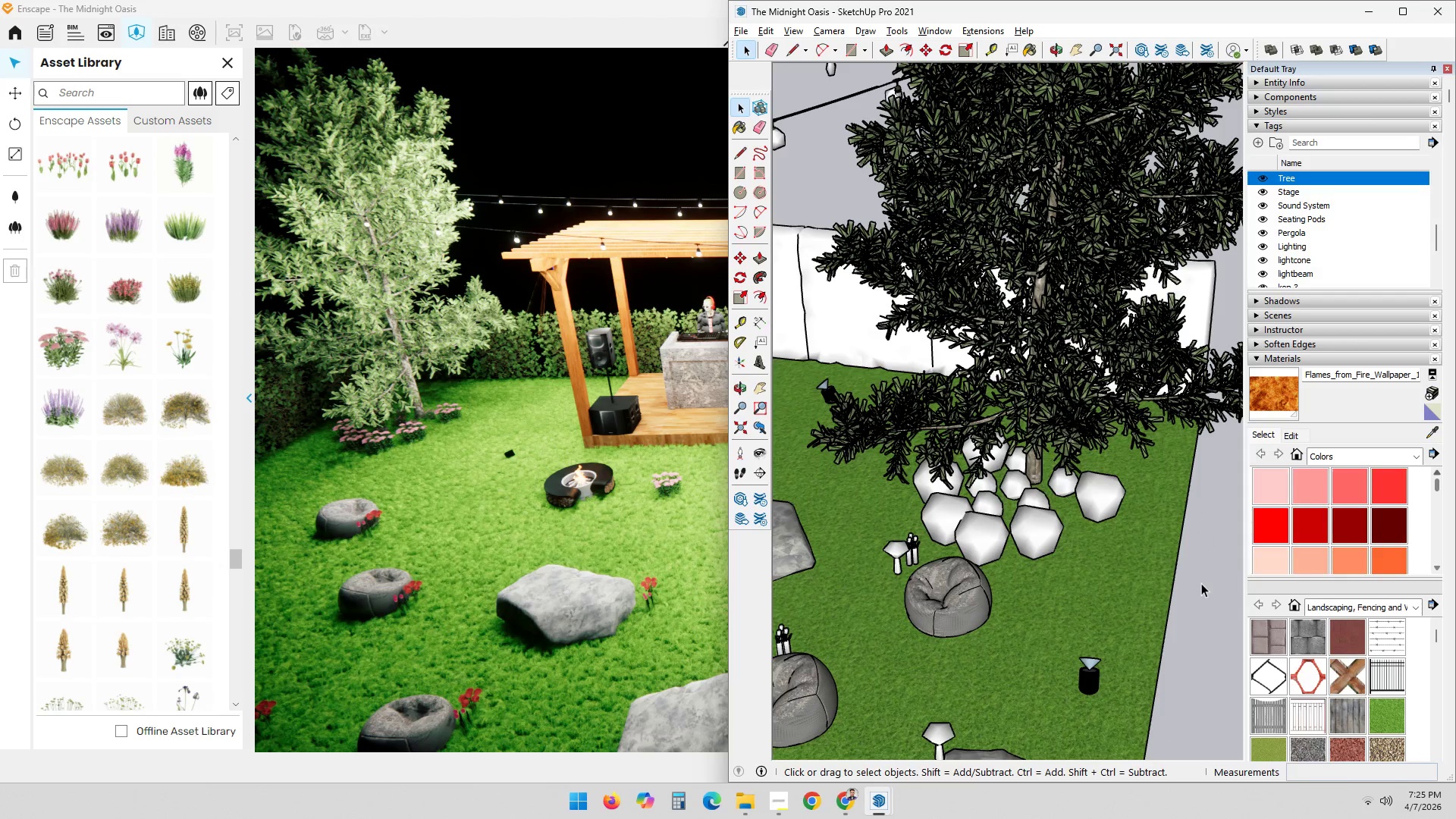 
scroll: coordinate [1163, 598], scroll_direction: down, amount: 8.0
 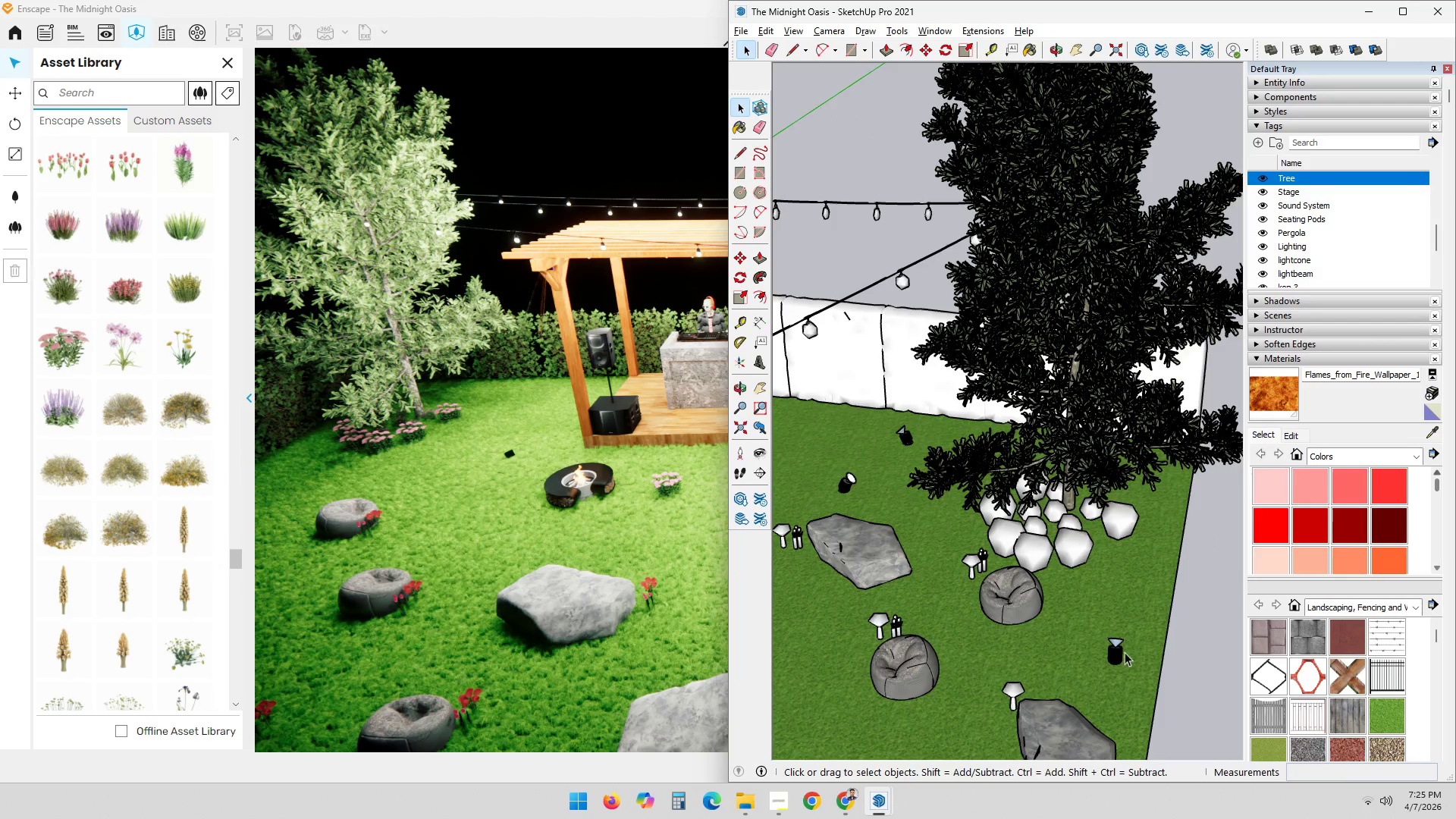 
hold_key(key=ControlLeft, duration=1.27)
left_click_drag(start_coordinate=[1172, 581], to_coordinate=[1201, 586])
 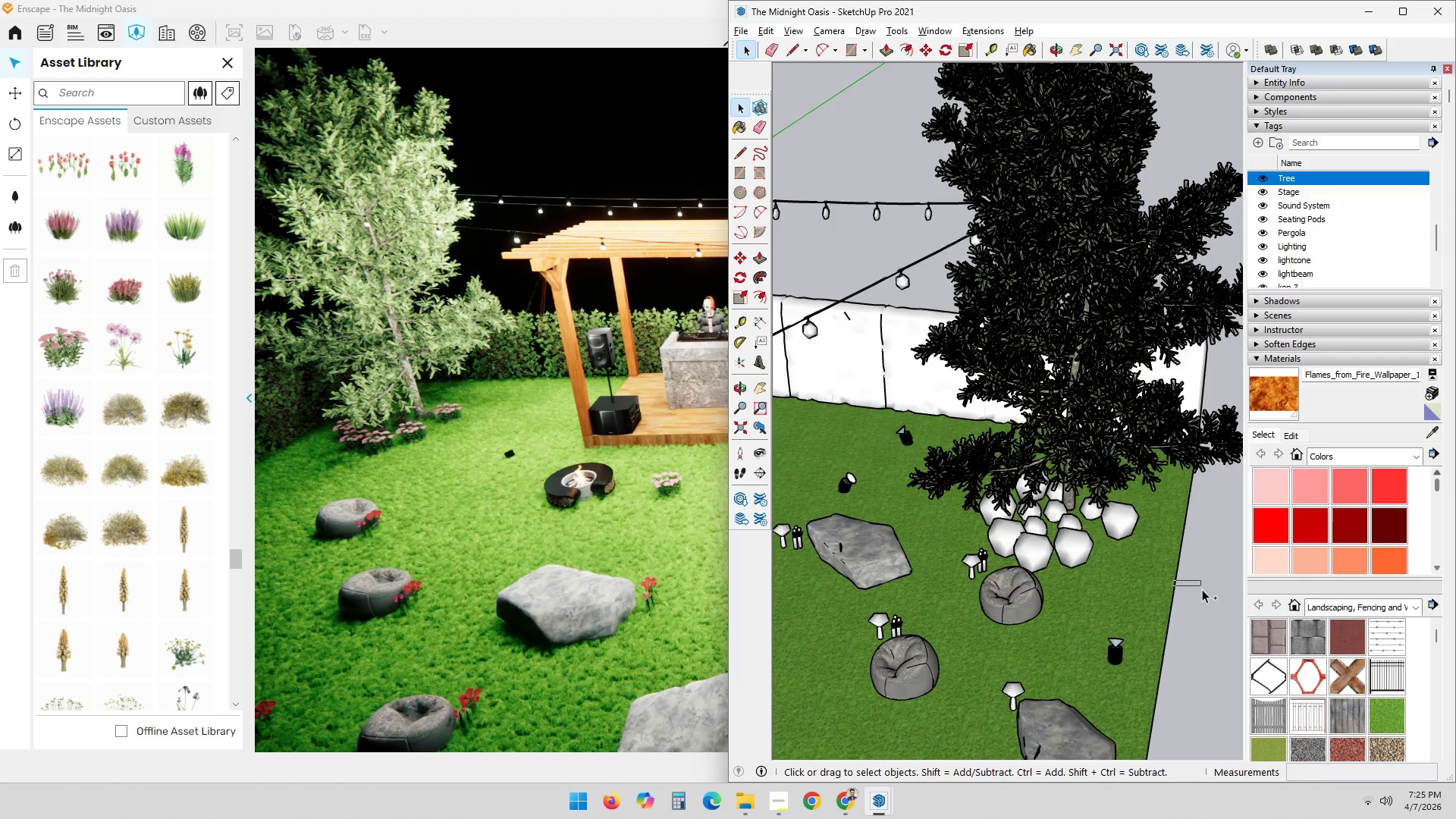 
left_click([1203, 588])
 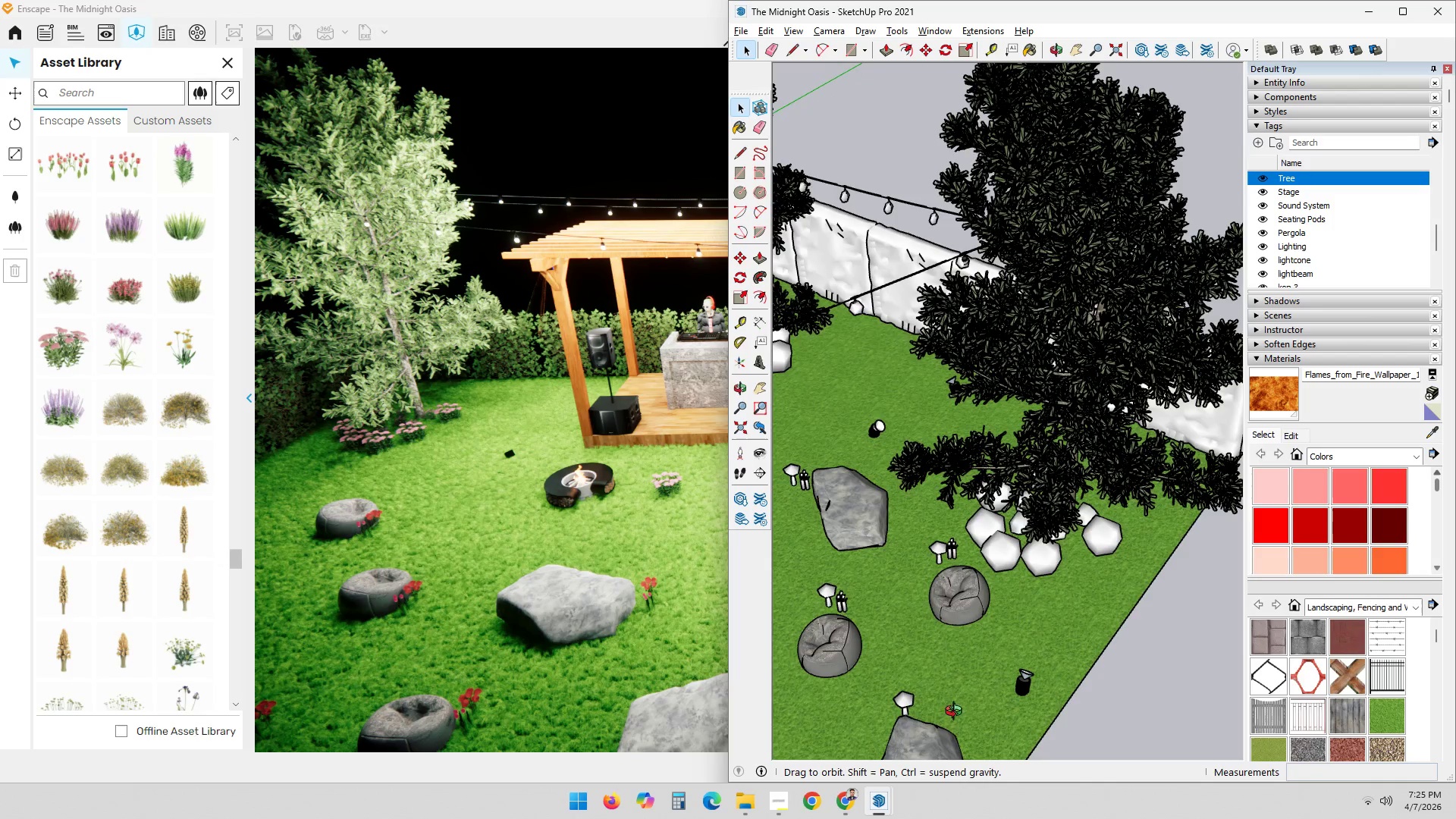 
hold_key(key=ShiftLeft, duration=1.03)
 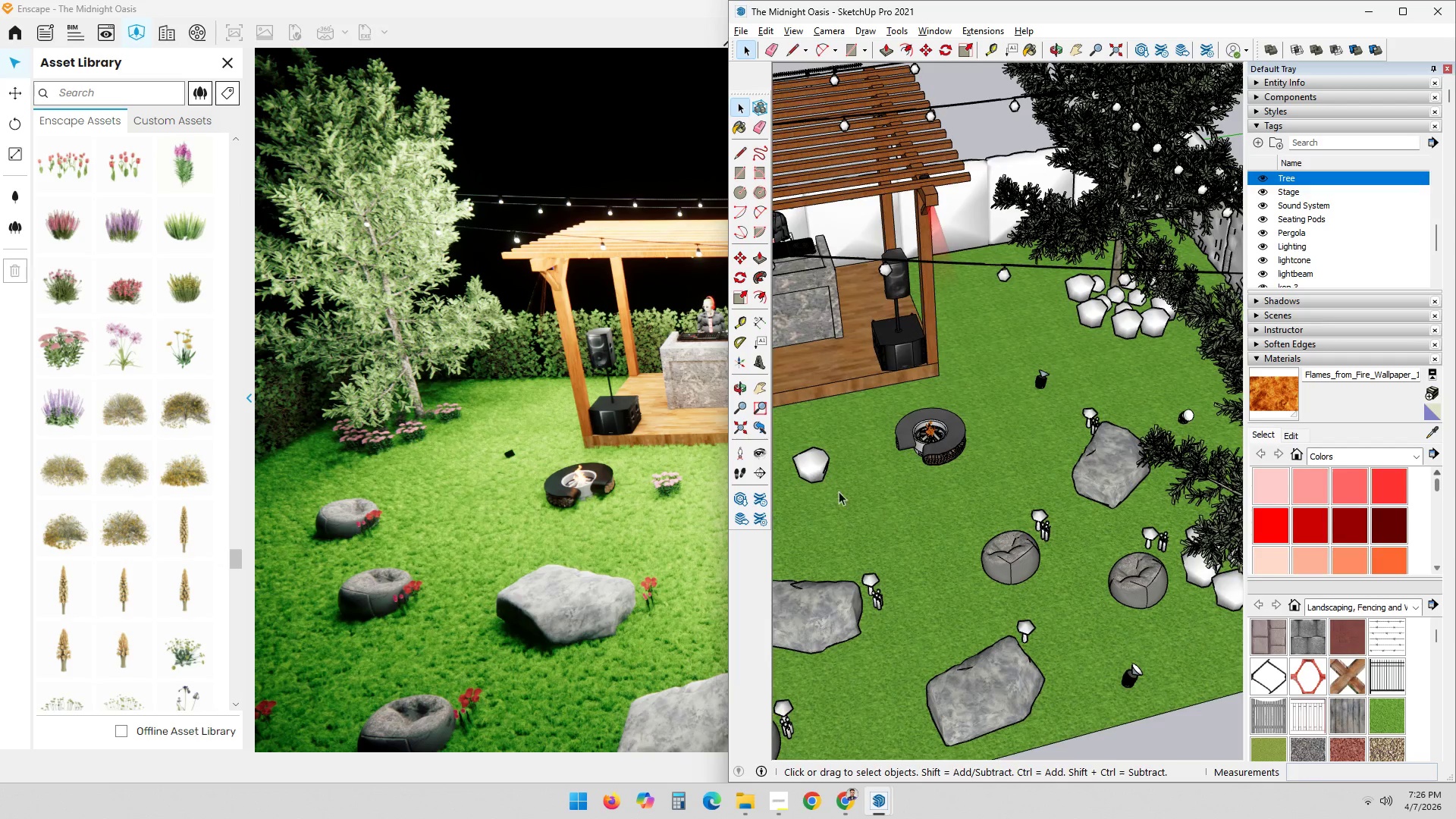 
left_click([801, 457])
 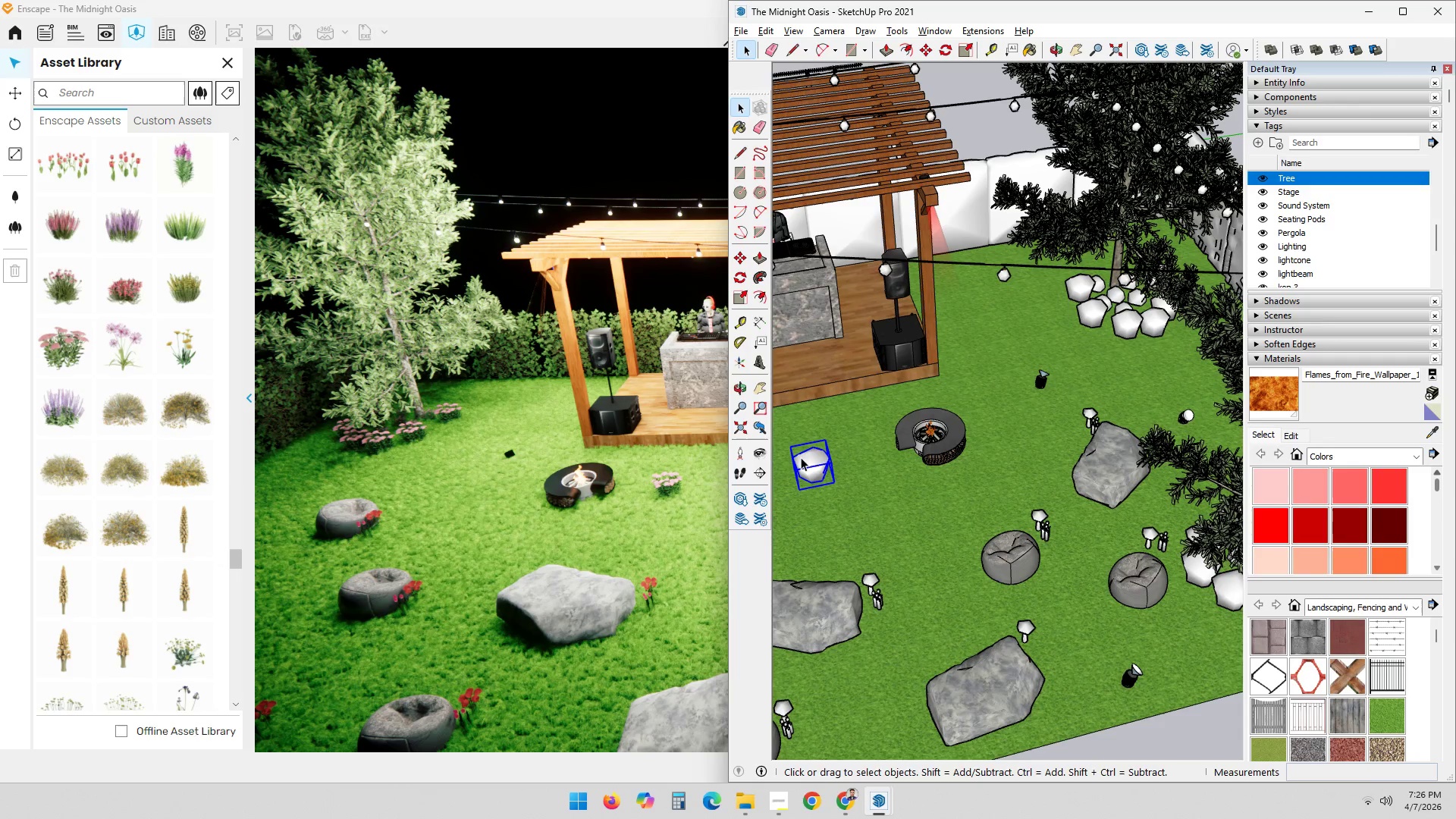 
key(Delete)
 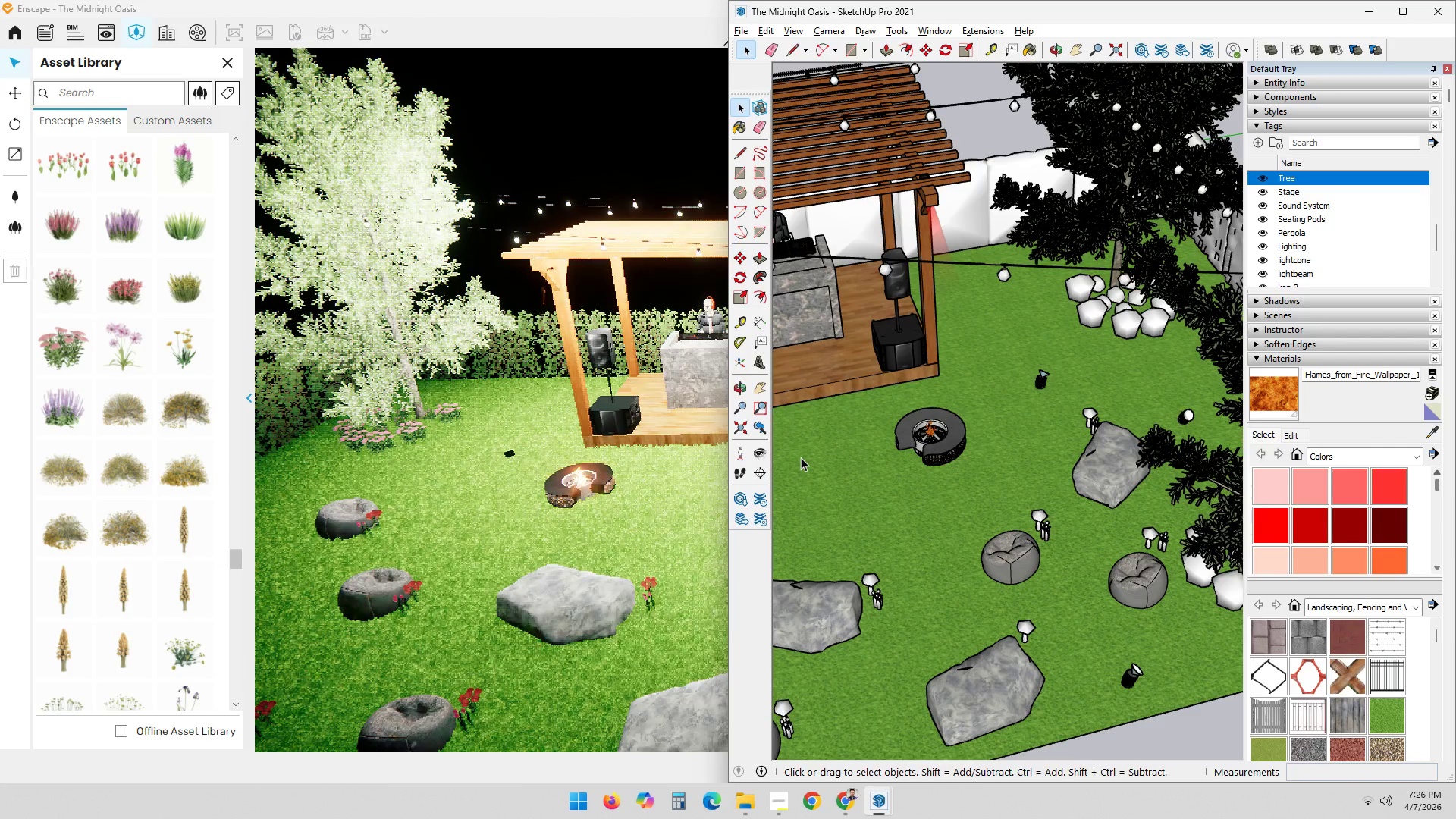 
key(Alt+AltLeft)
 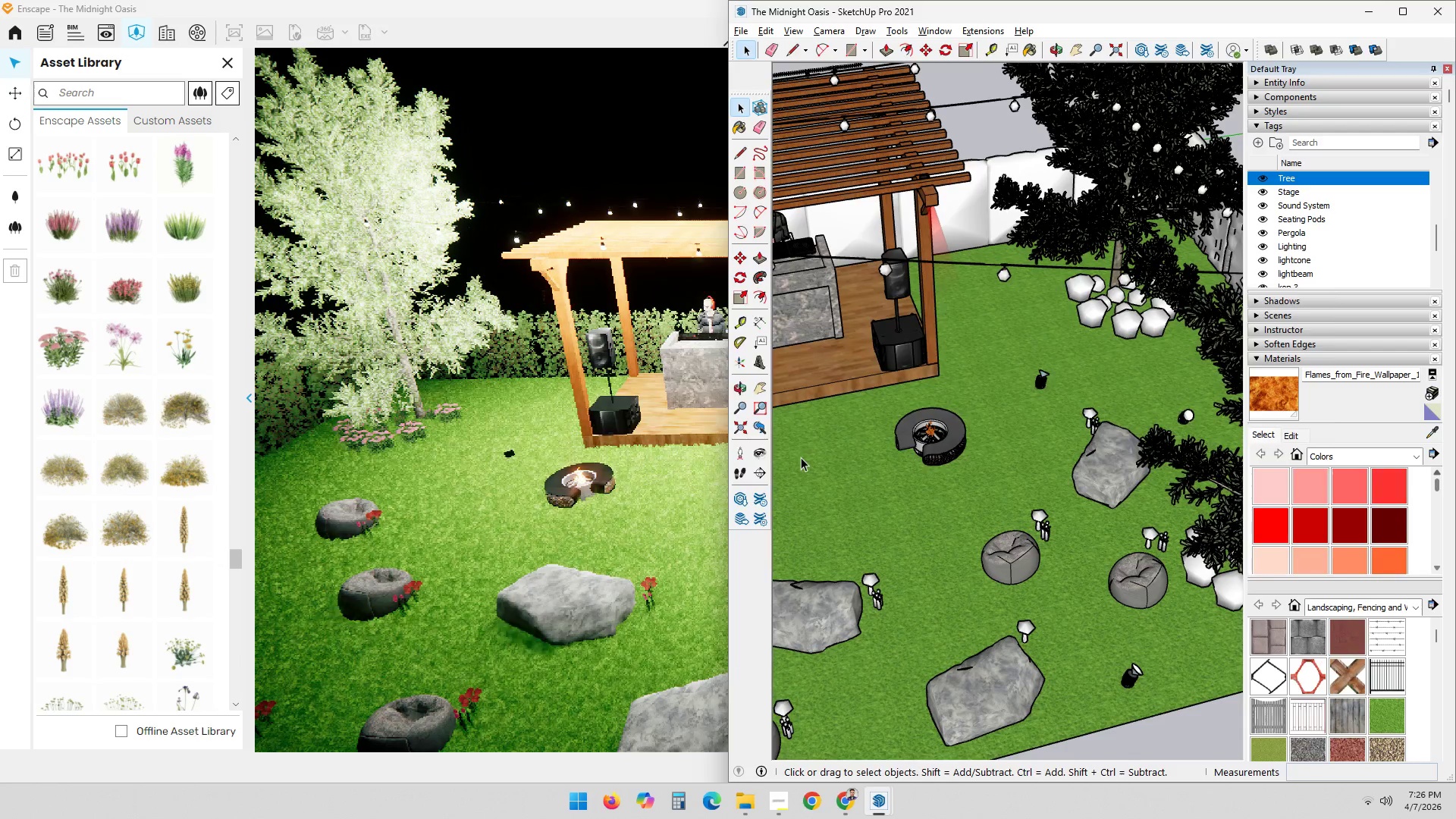 
key(Alt+Tab)
 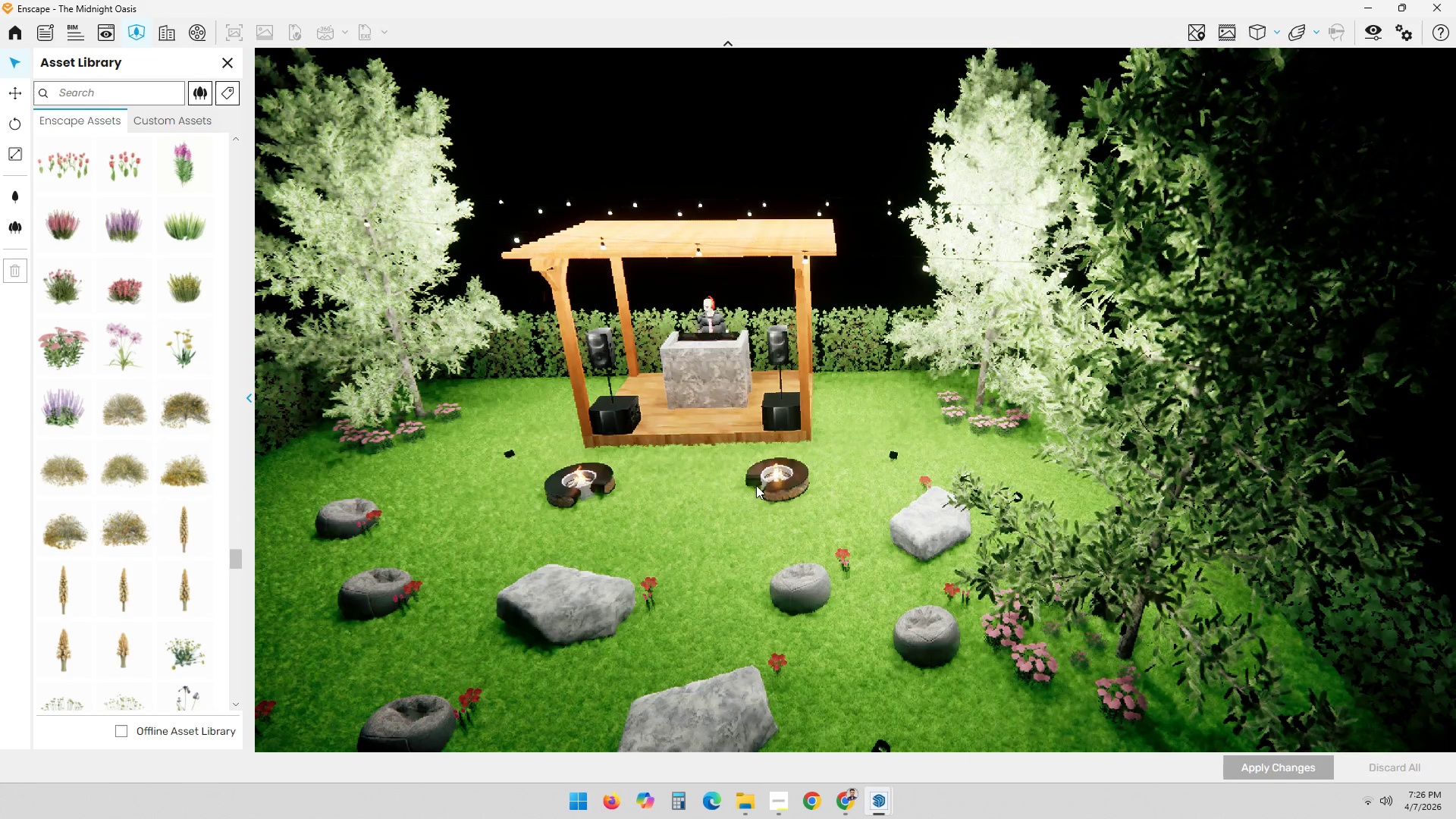 
scroll: coordinate [793, 497], scroll_direction: down, amount: 4.0
 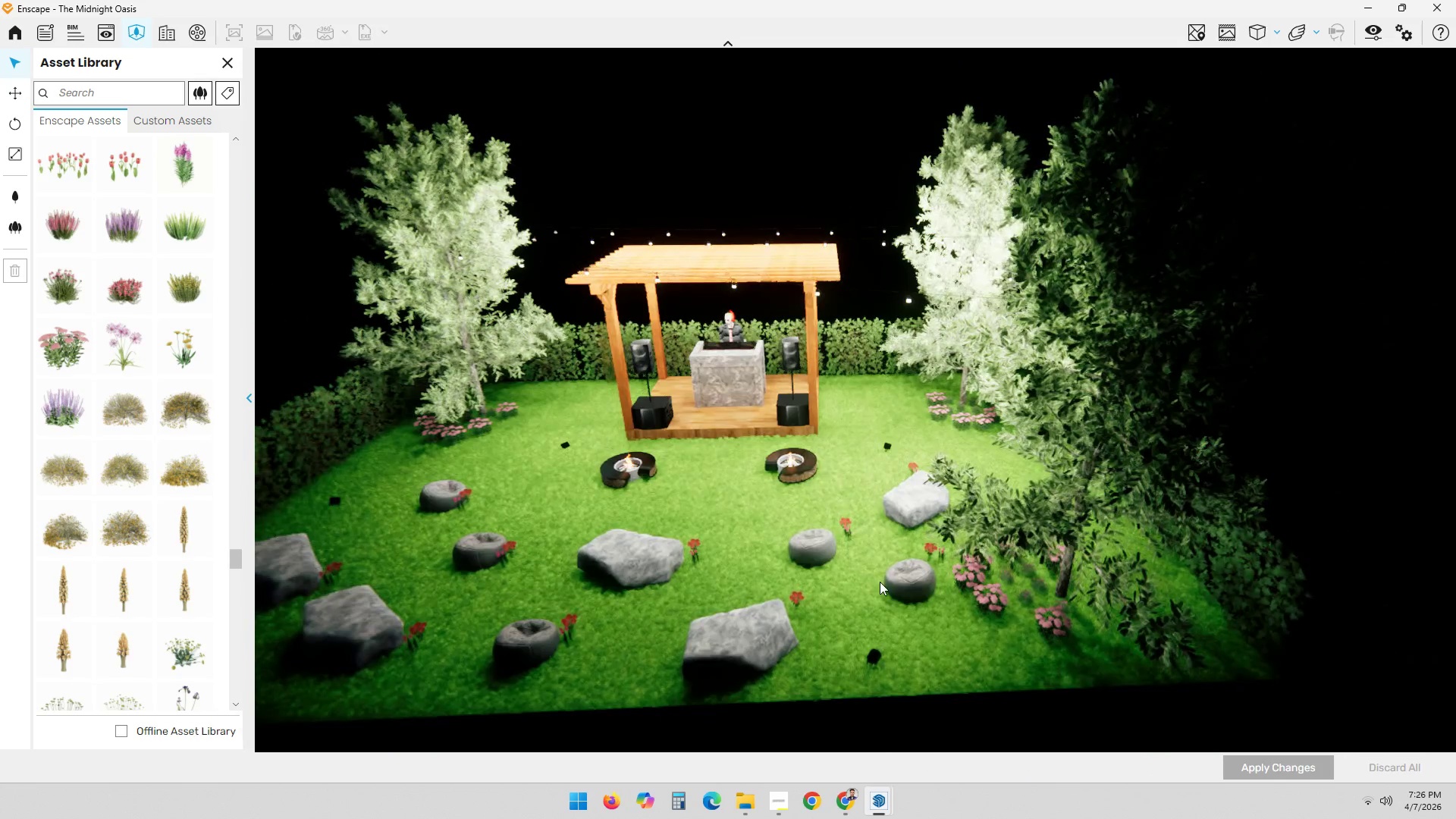 
left_click_drag(start_coordinate=[830, 609], to_coordinate=[1042, 429])
 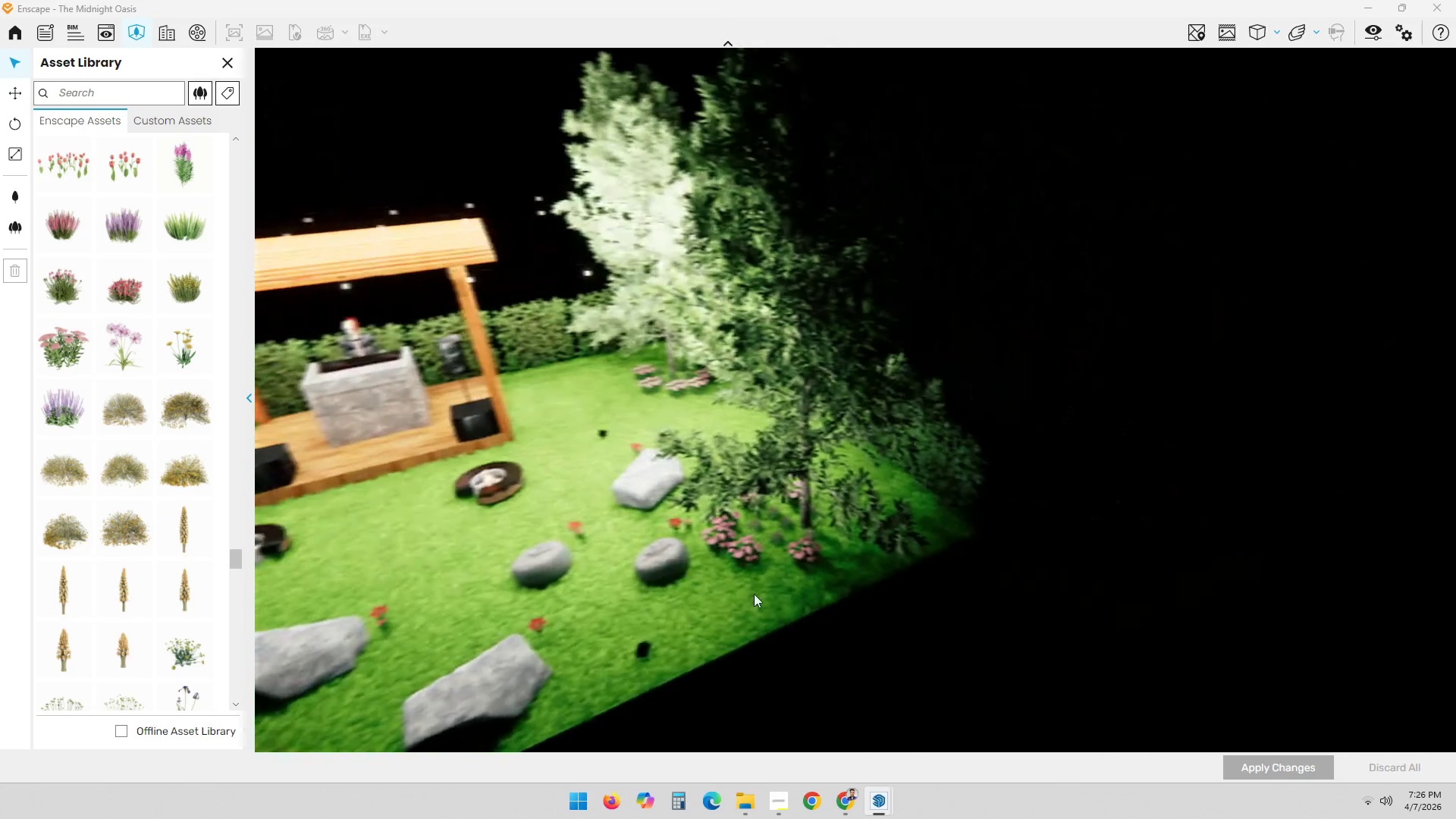 
hold_key(key=ShiftLeft, duration=0.58)
scroll: coordinate [671, 563], scroll_direction: down, amount: 4.0
 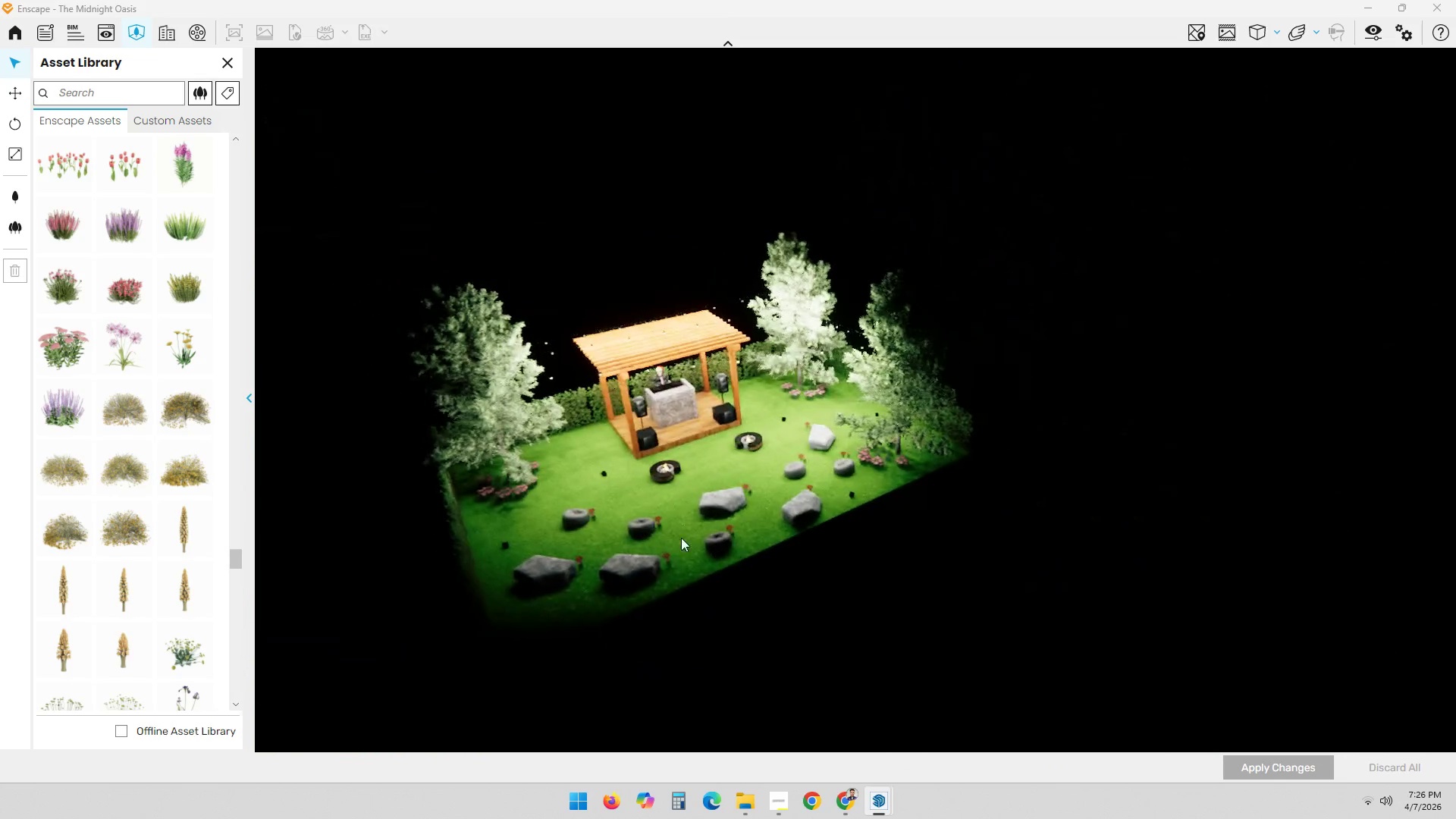 
scroll: coordinate [578, 508], scroll_direction: up, amount: 3.0
 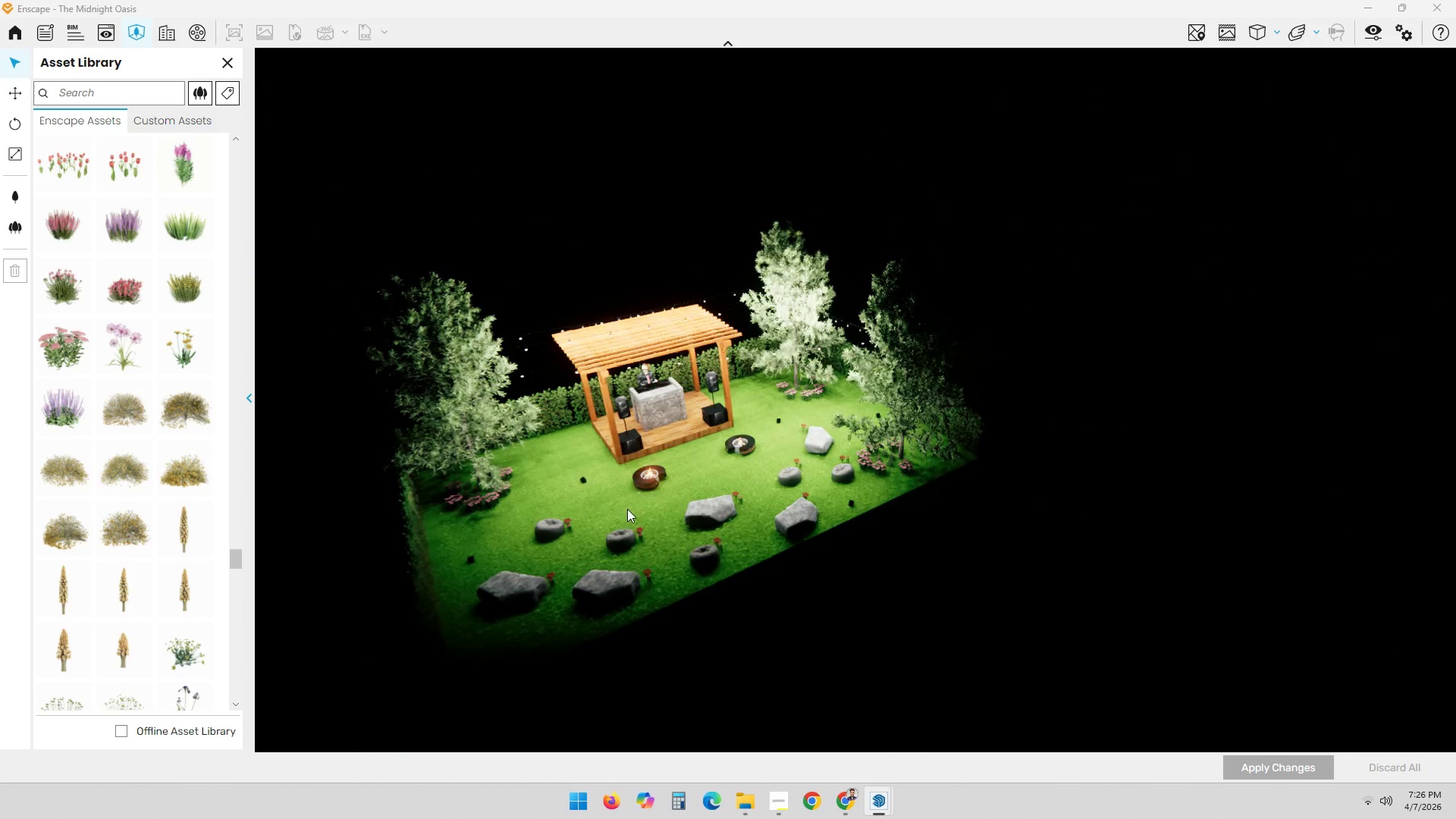 
left_click_drag(start_coordinate=[624, 504], to_coordinate=[930, 387])
 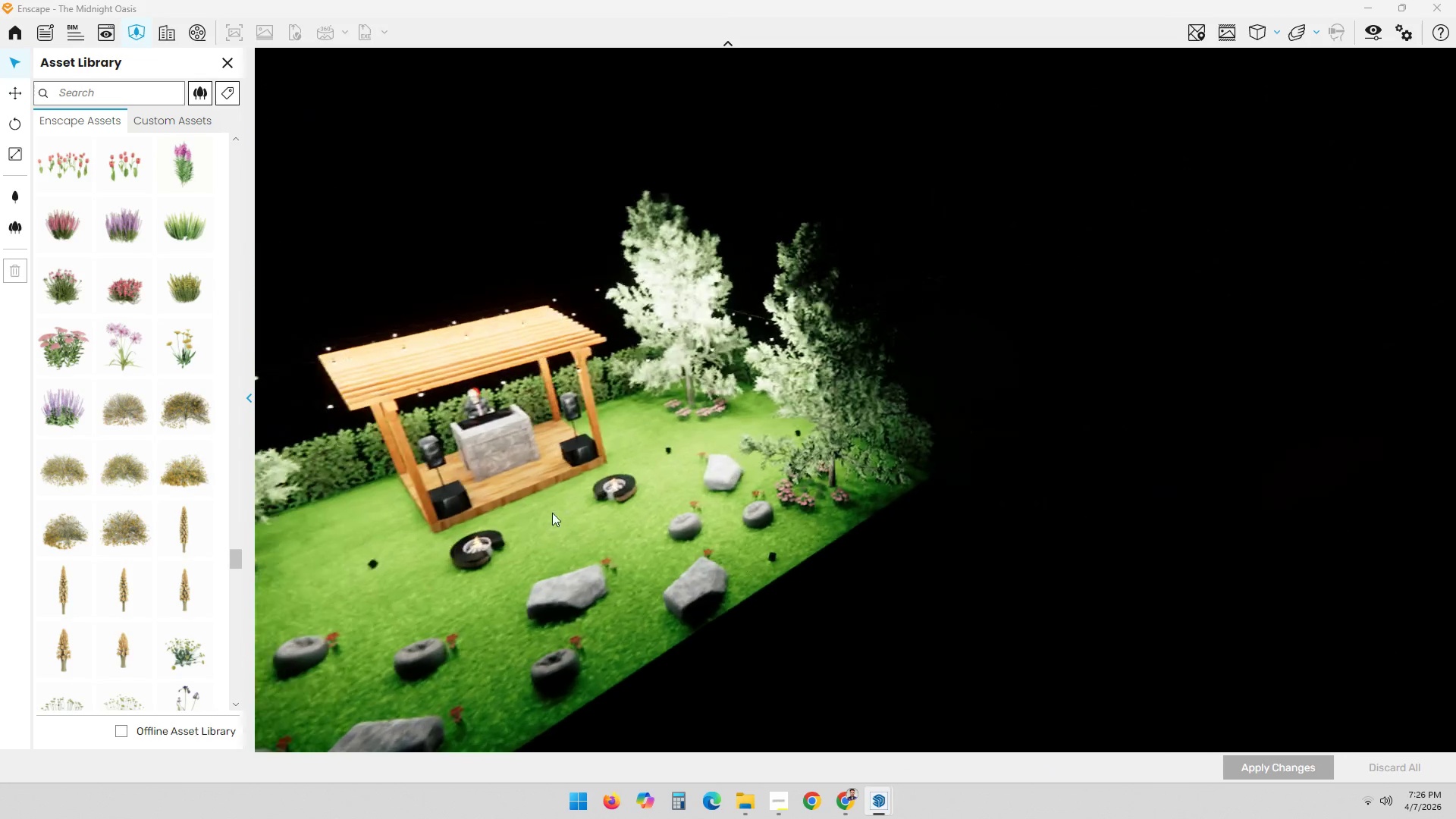 
scroll: coordinate [629, 498], scroll_direction: up, amount: 9.0
 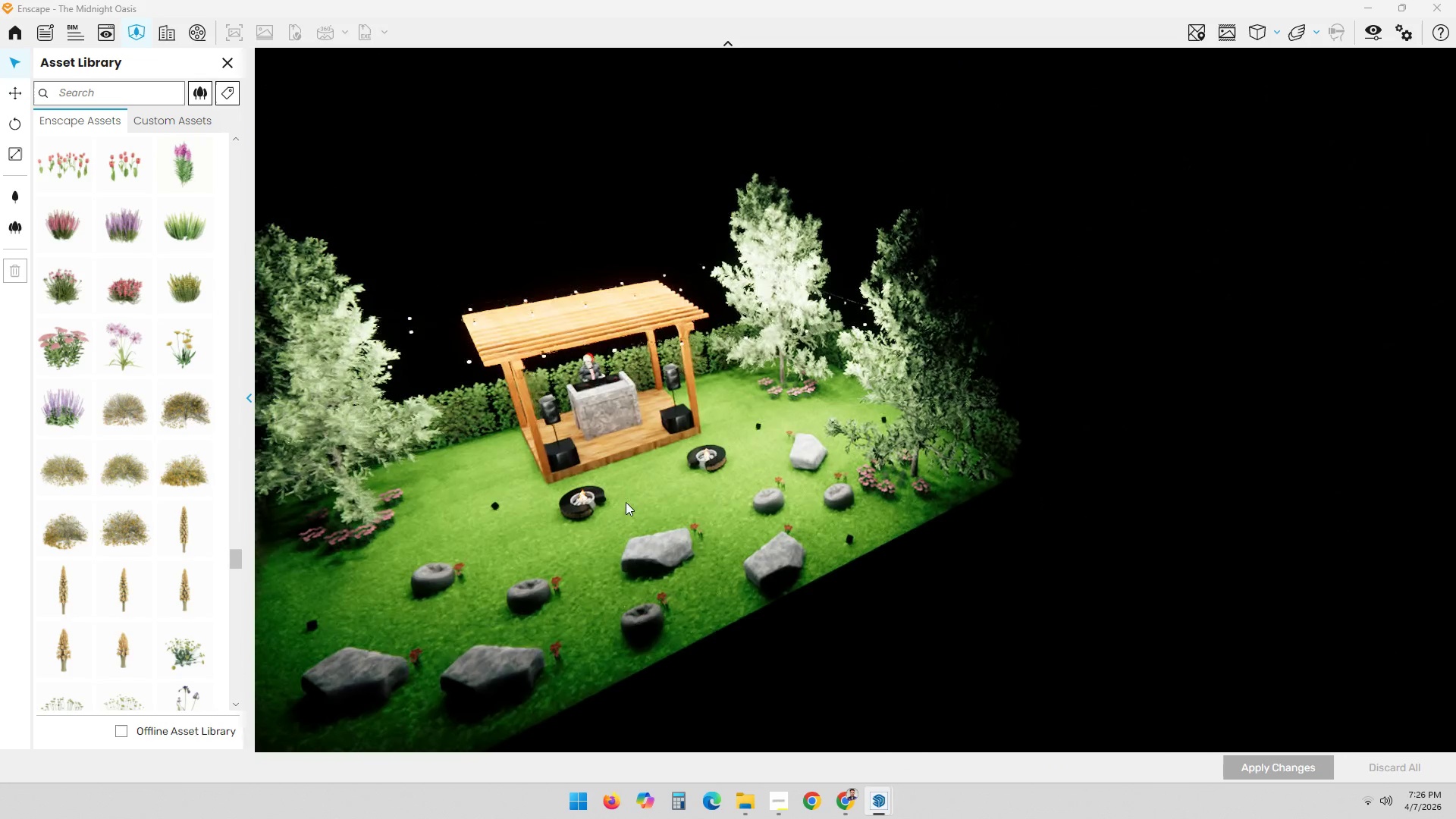 
key(Alt+AltLeft)
 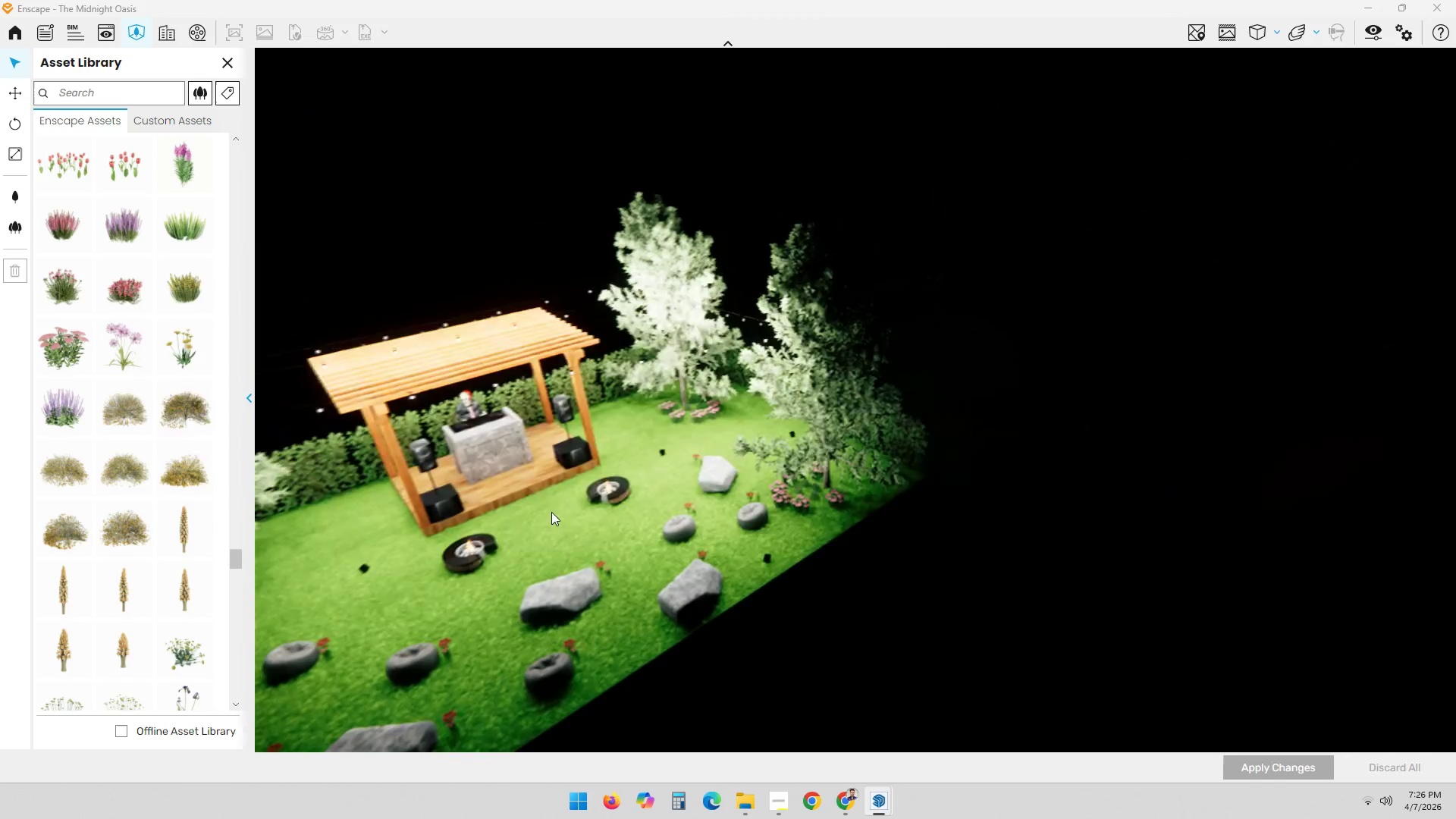 
key(Alt+Tab)
 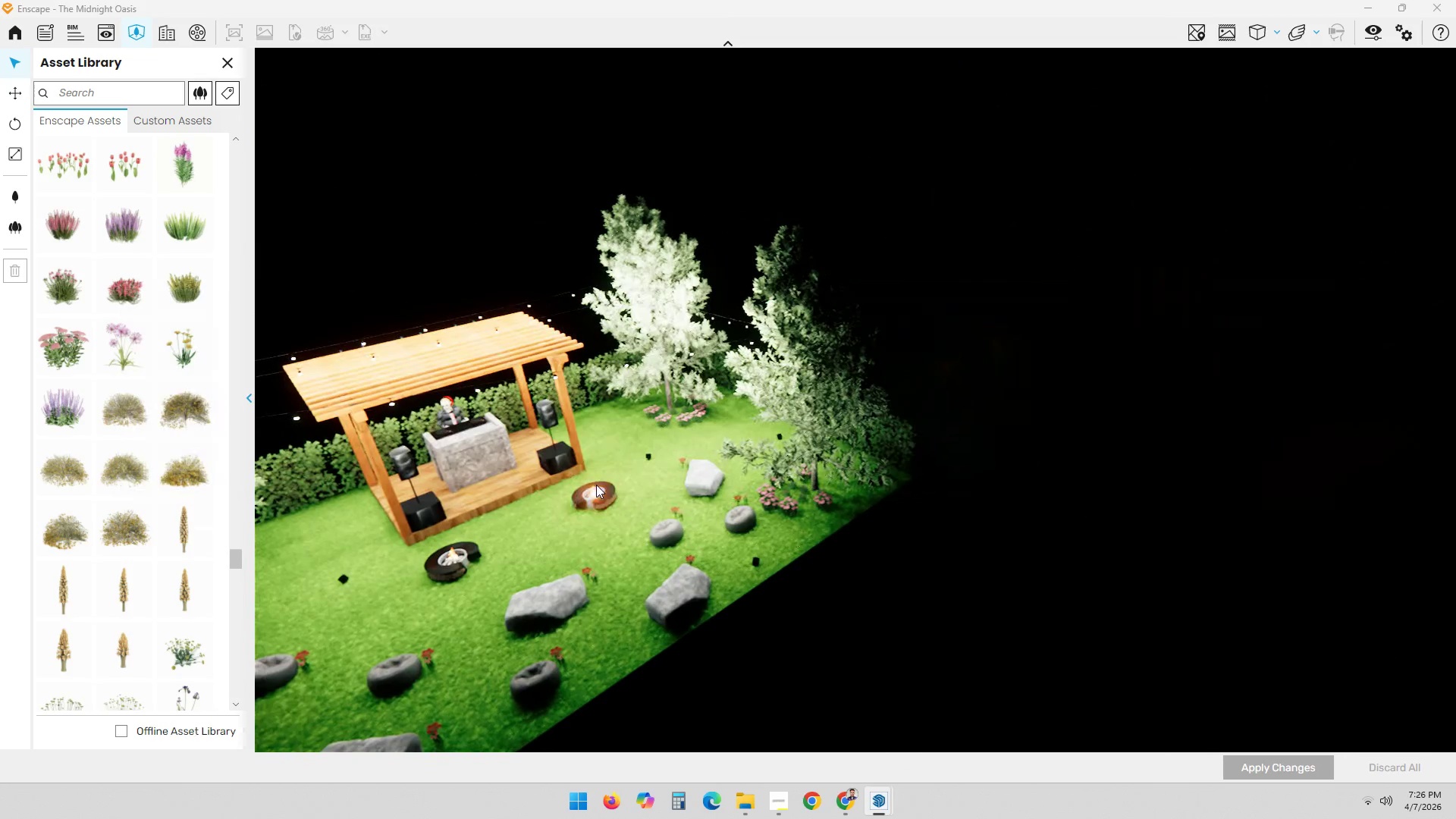 
key(Alt+AltLeft)
 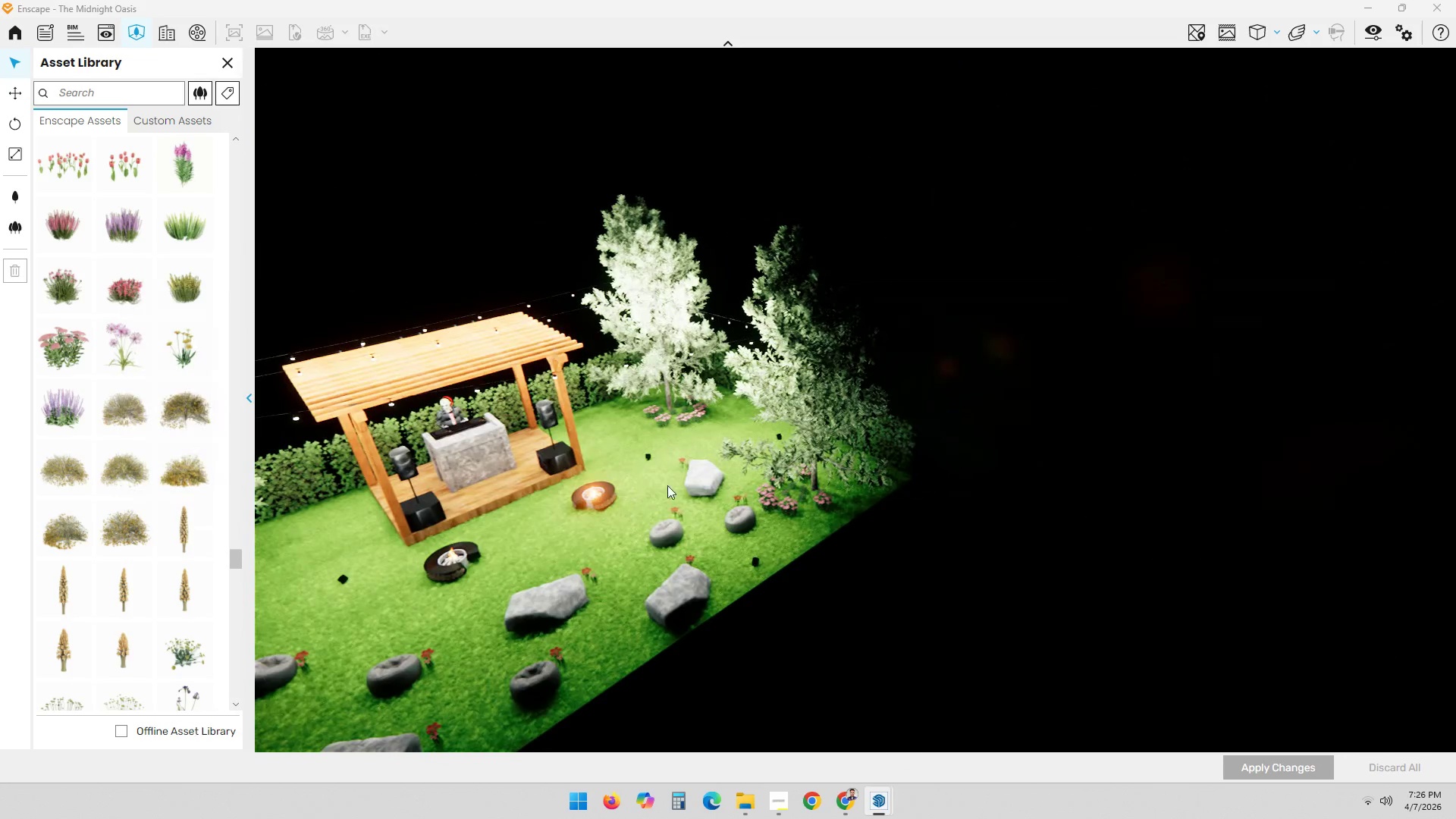 
key(Alt+Tab)
 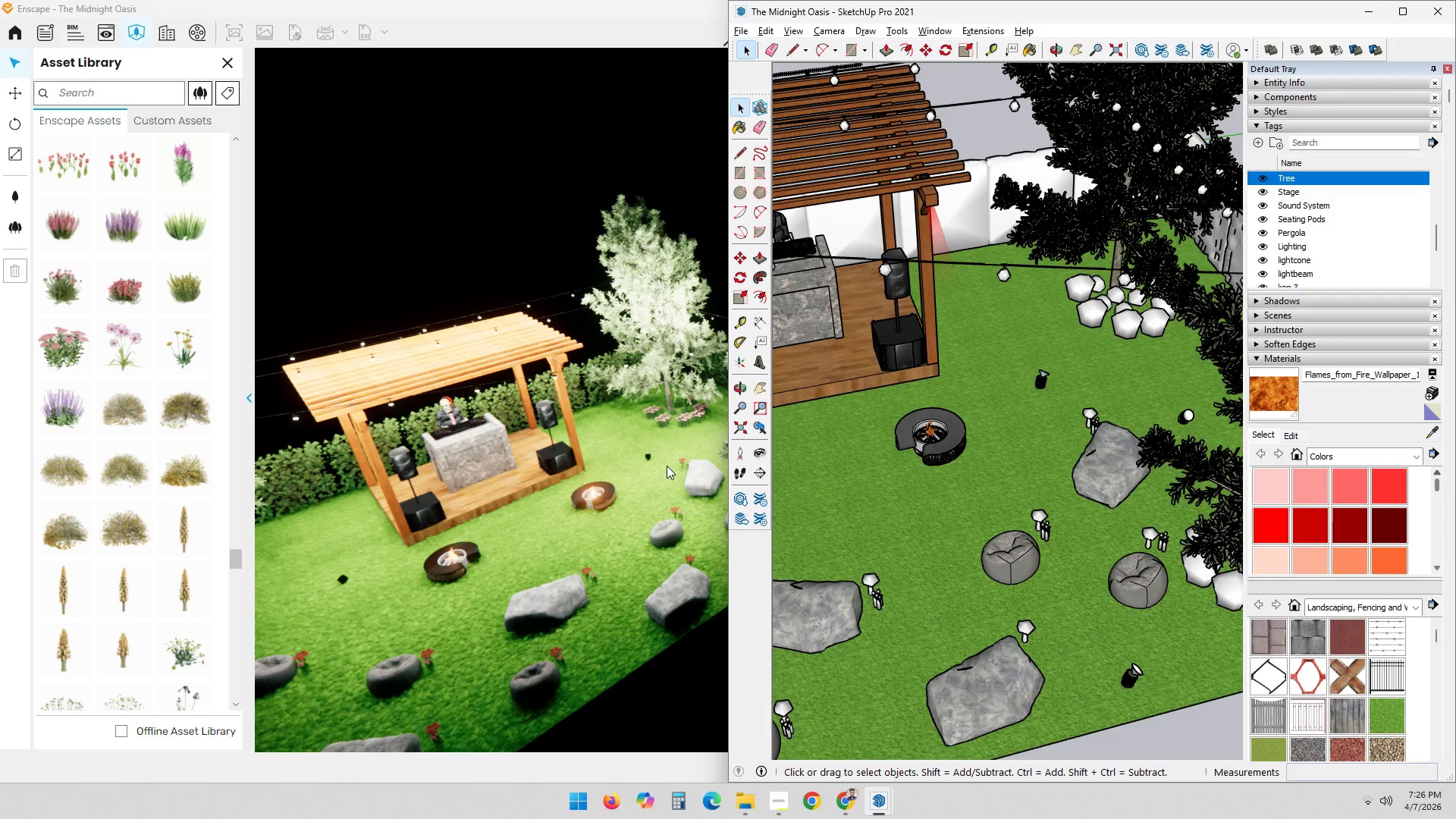 
key(Alt+AltLeft)
 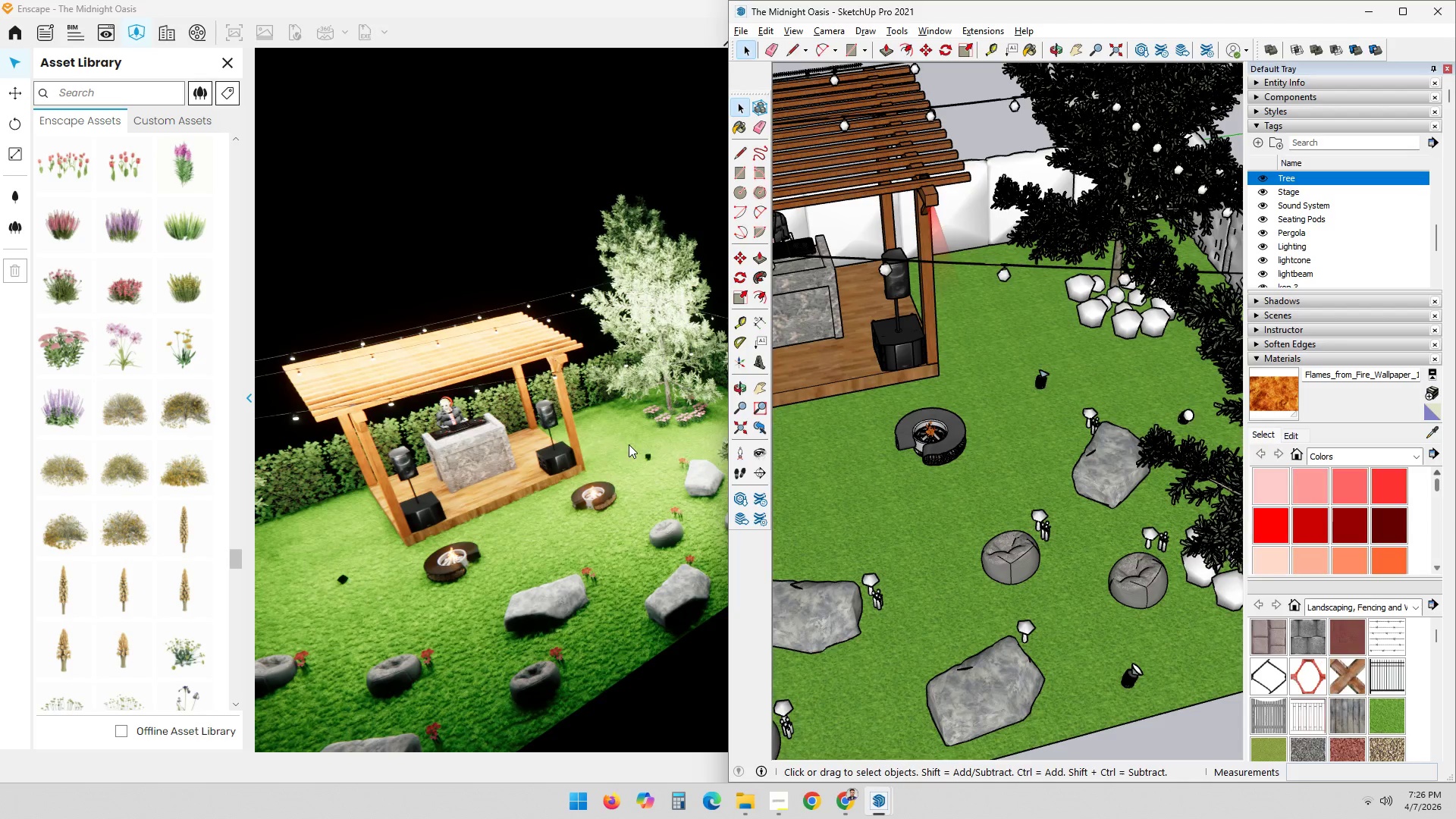 
key(Alt+Tab)
 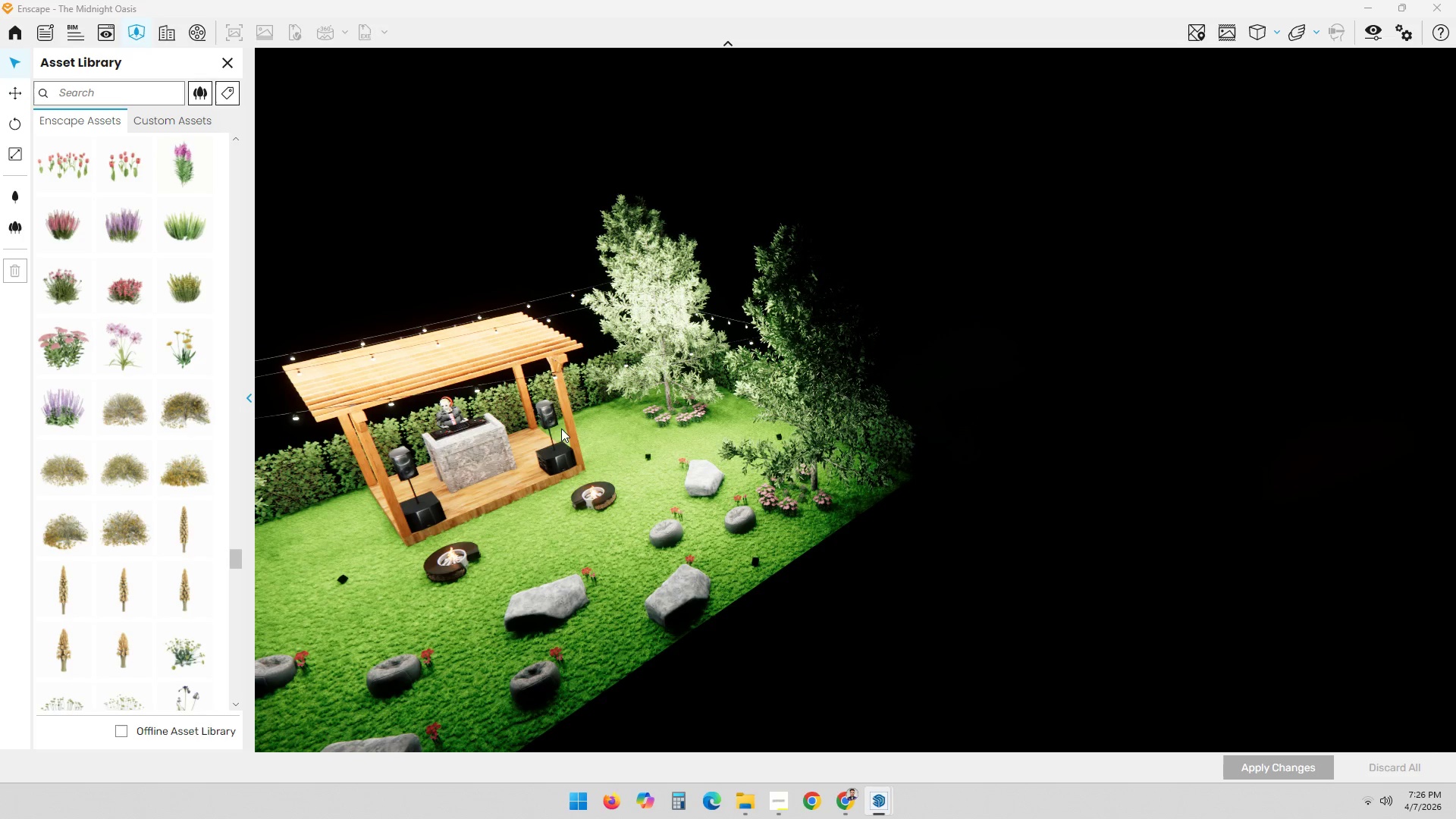 
hold_key(key=ShiftLeft, duration=0.58)
 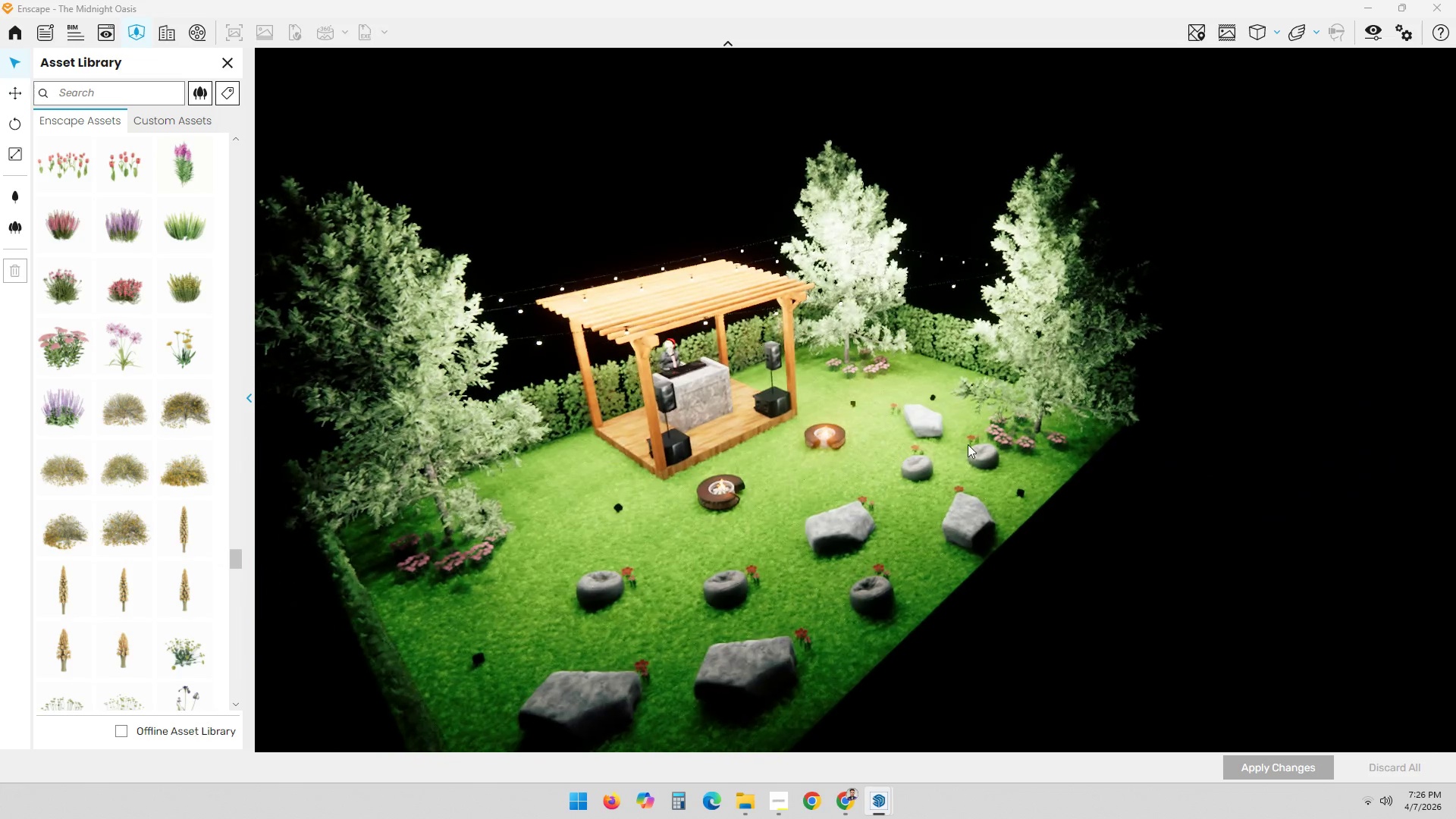 
left_click_drag(start_coordinate=[862, 596], to_coordinate=[730, 403])
 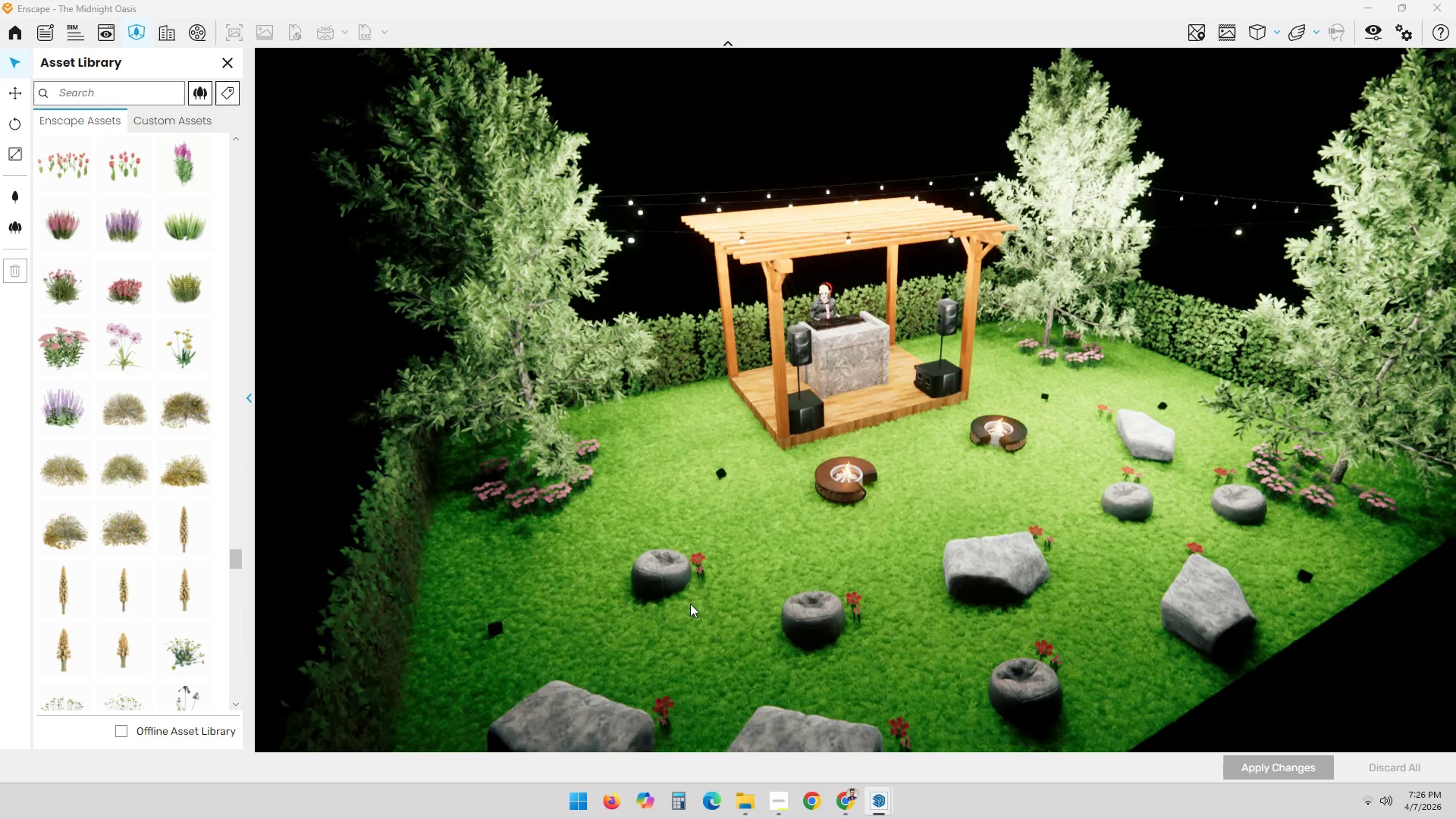 
scroll: coordinate [1037, 449], scroll_direction: up, amount: 7.0
 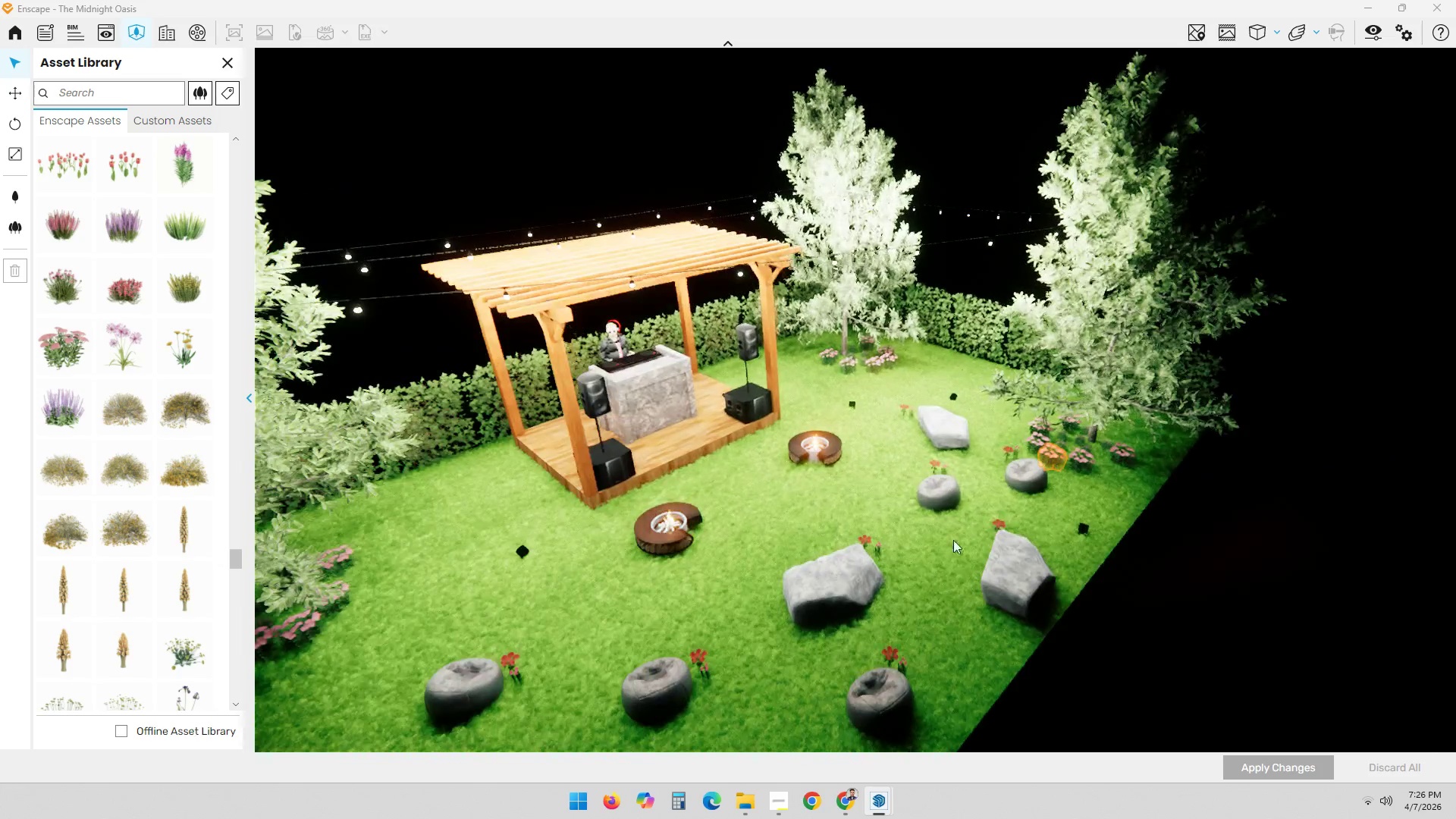 
key(Alt+AltLeft)
 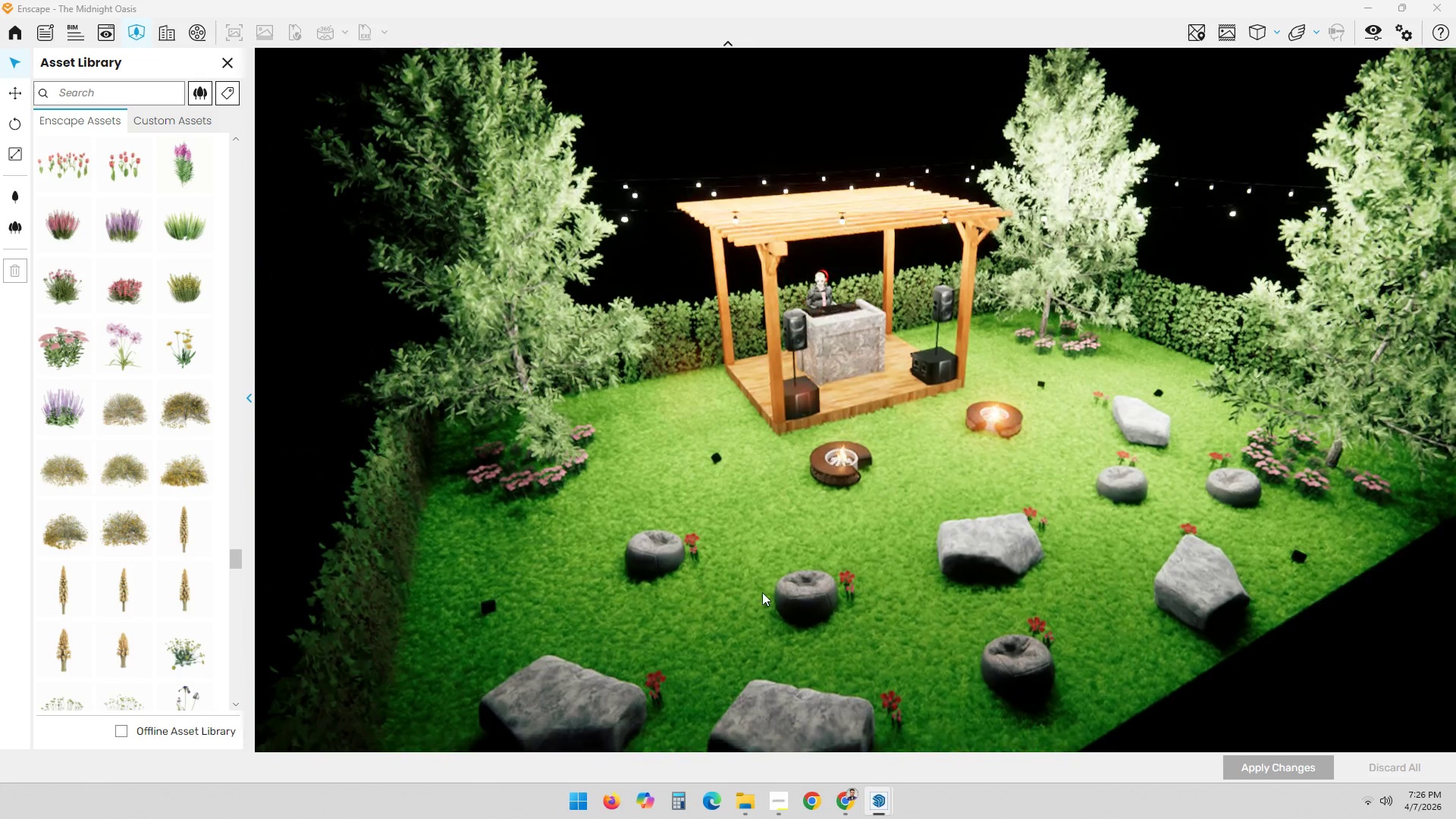 
key(Alt+Tab)
 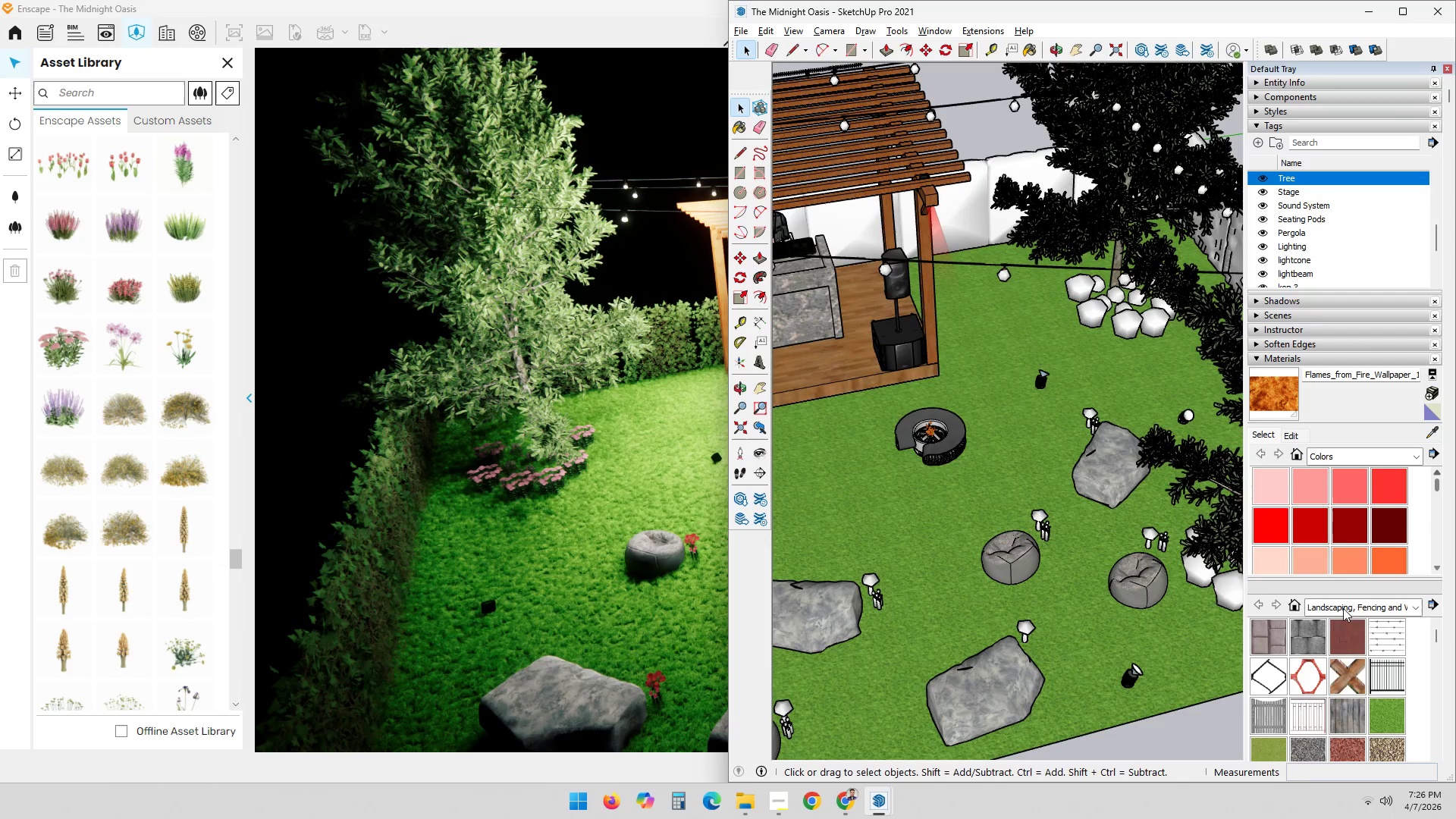 
mouse_move([1377, 690])
 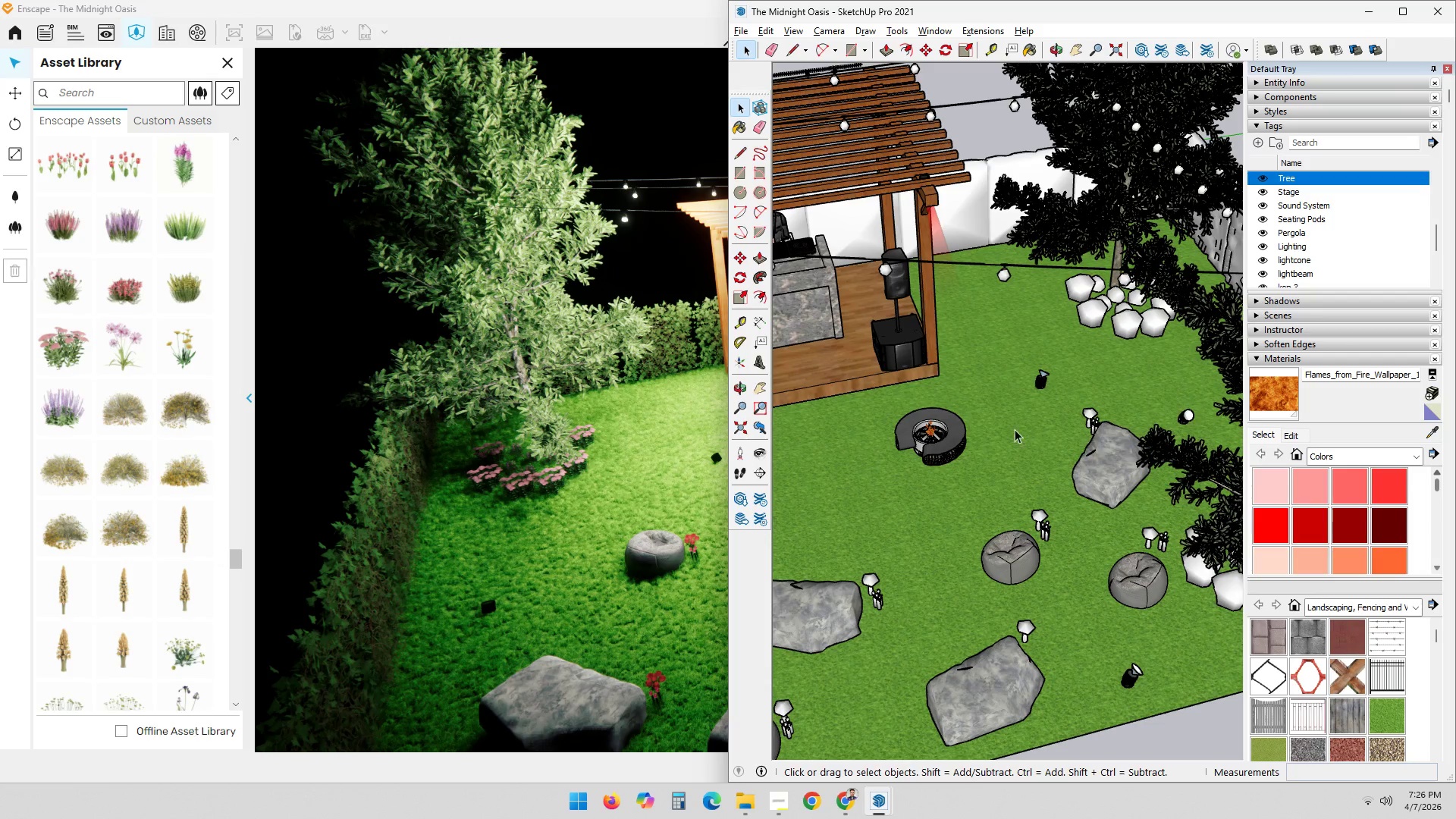 
left_click([1015, 429])
 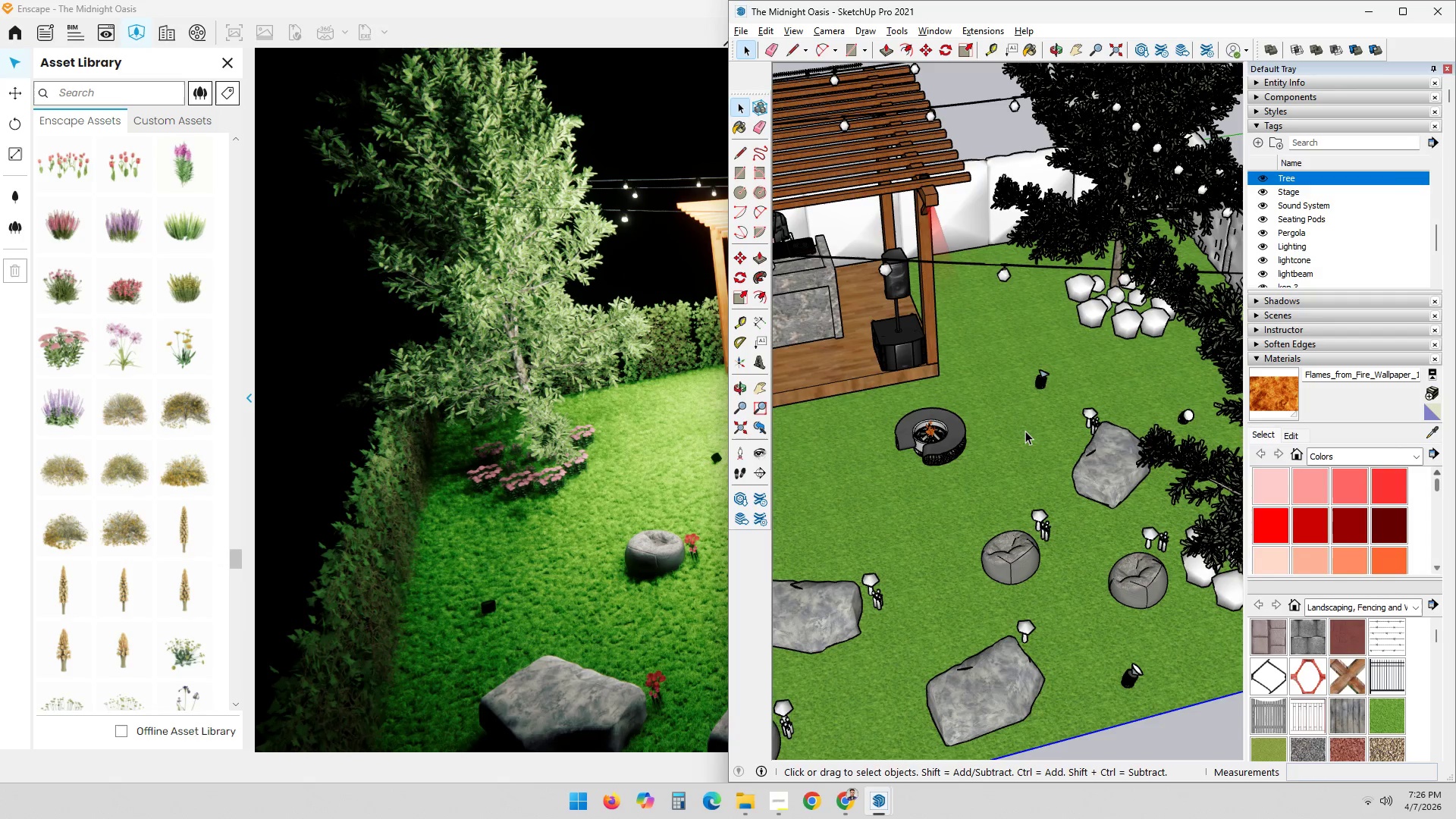 
double_click([1025, 431])
 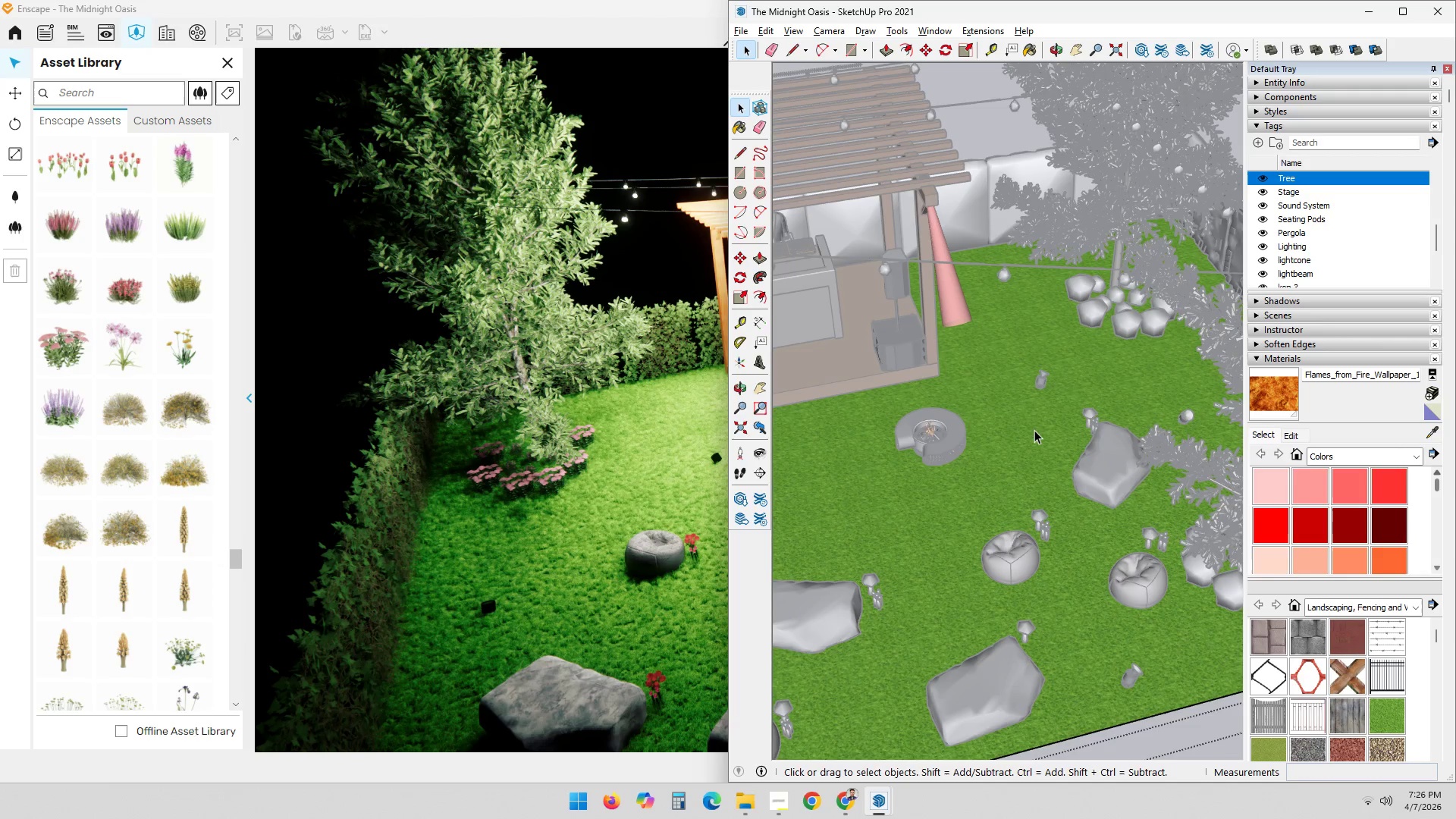 
left_click([1035, 428])
 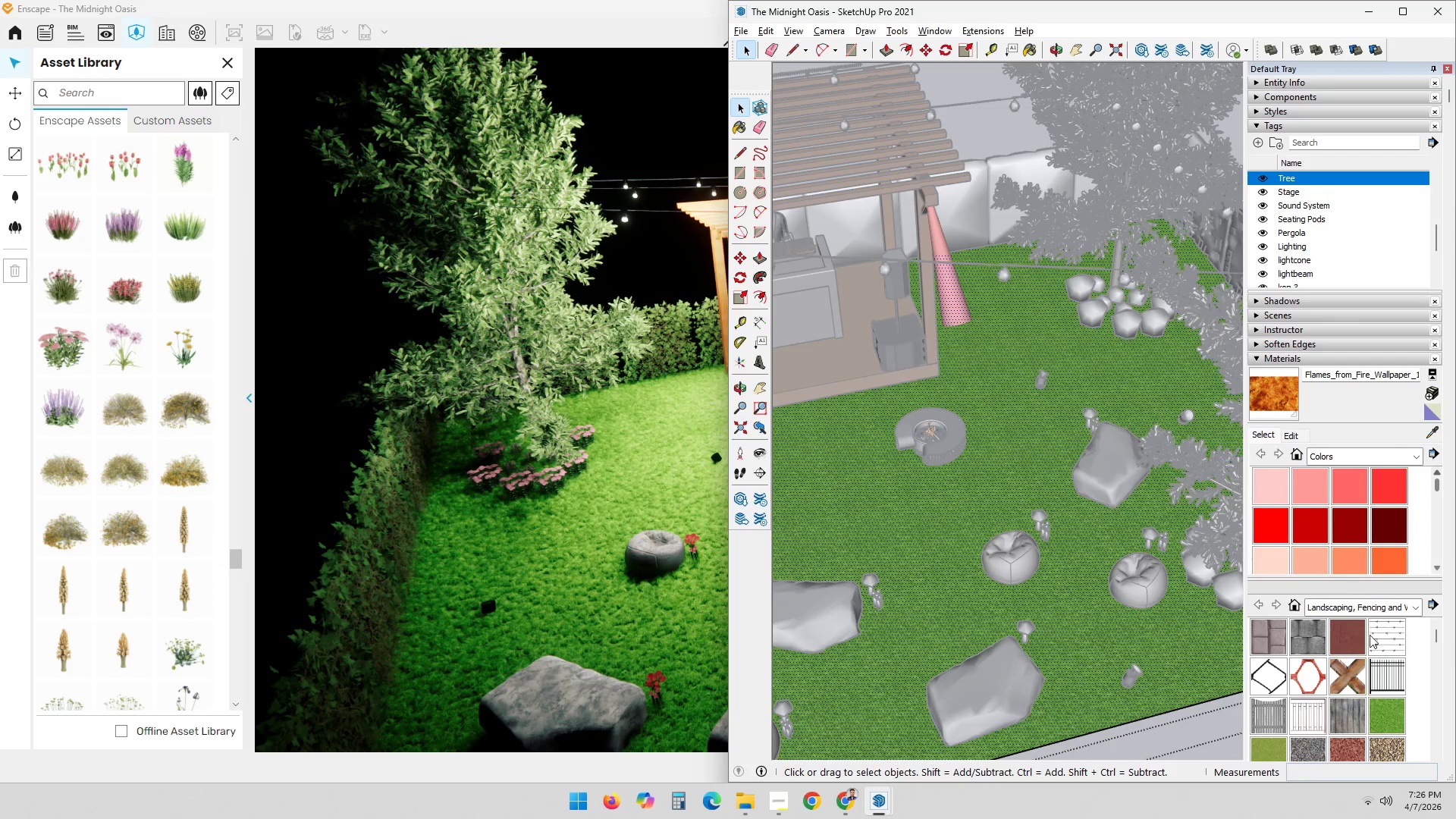 
scroll: coordinate [1372, 654], scroll_direction: up, amount: 5.0
 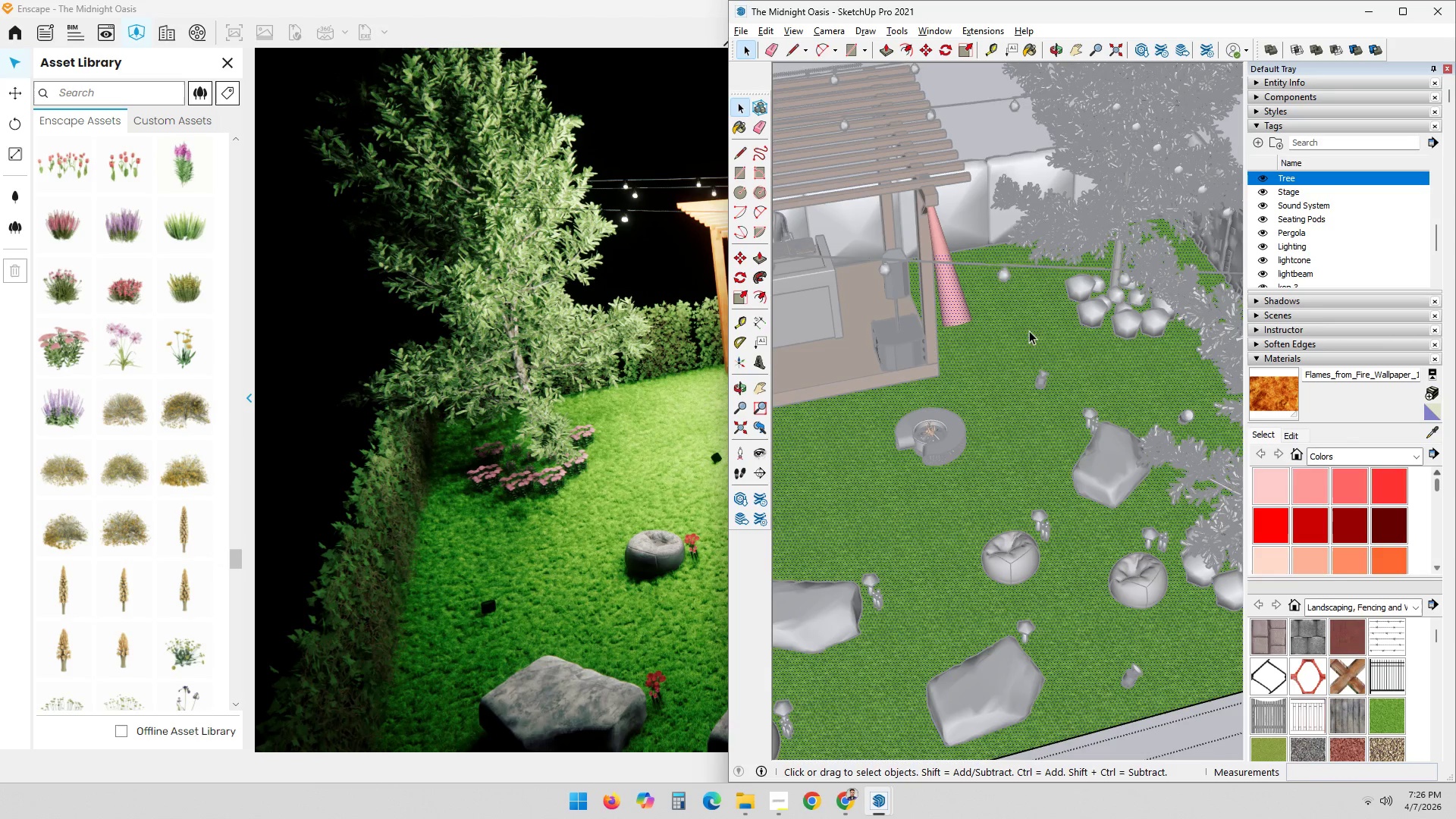 
double_click([1064, 347])
 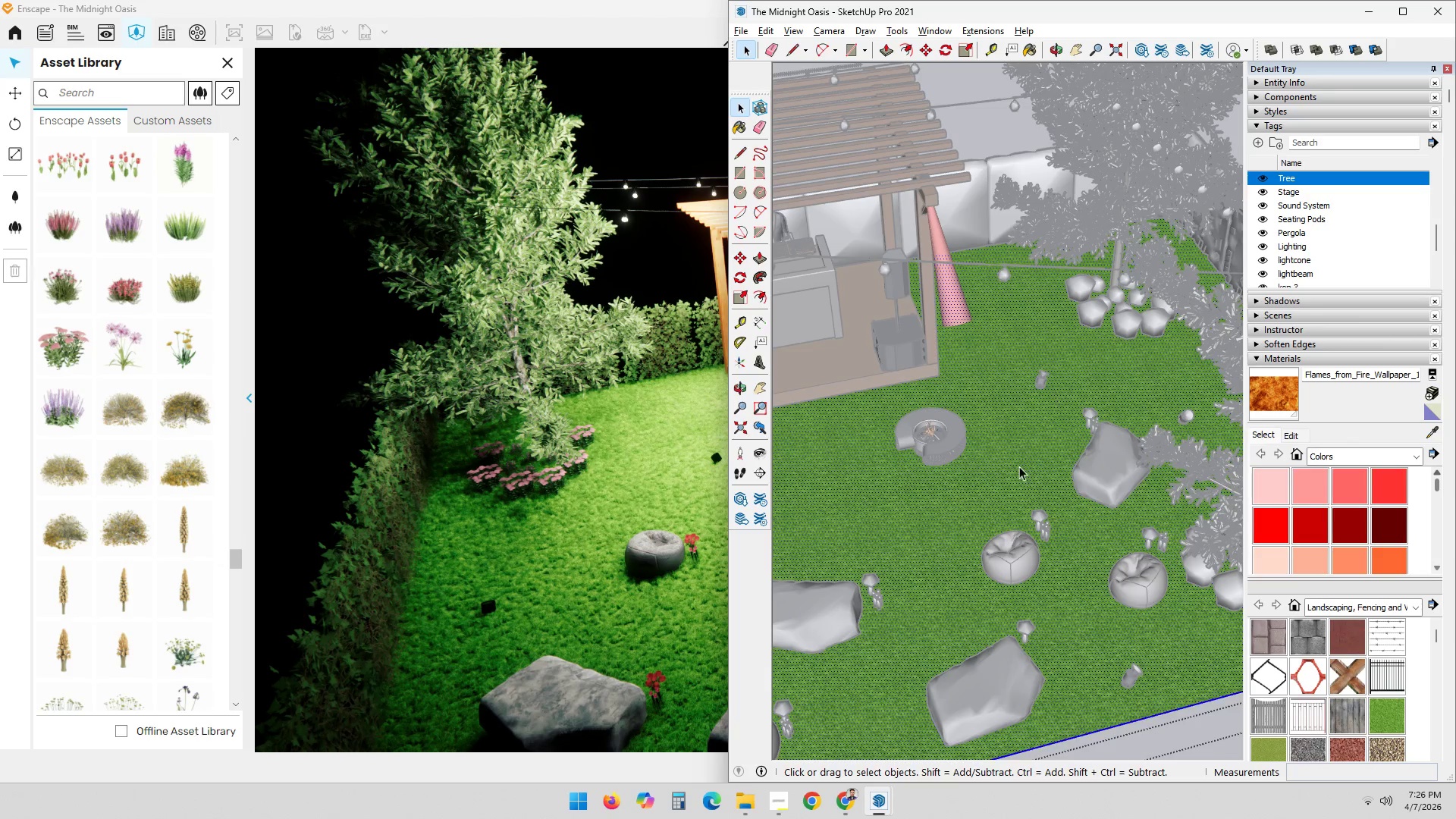 
double_click([1018, 466])
 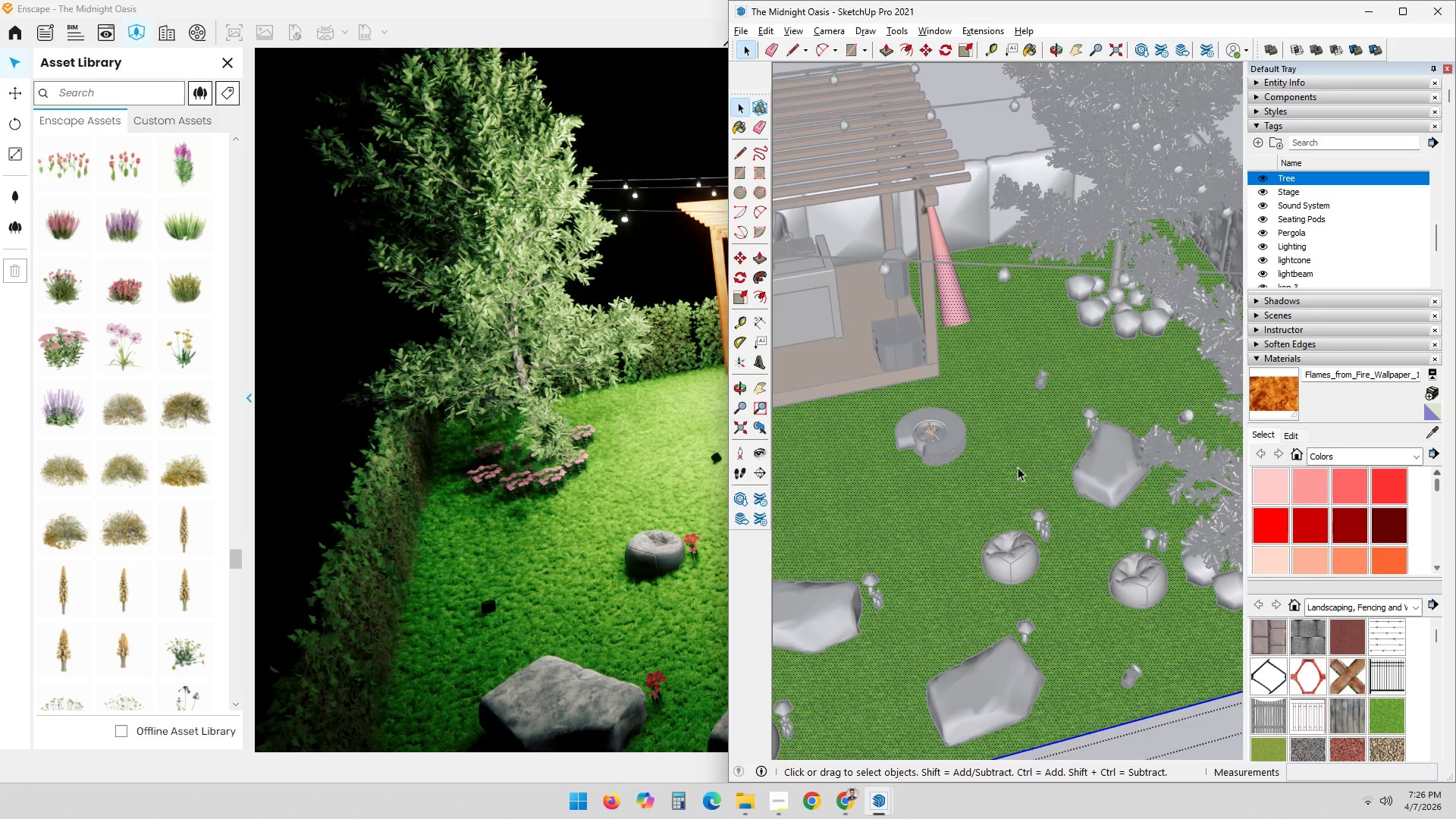 
double_click([1018, 467])
 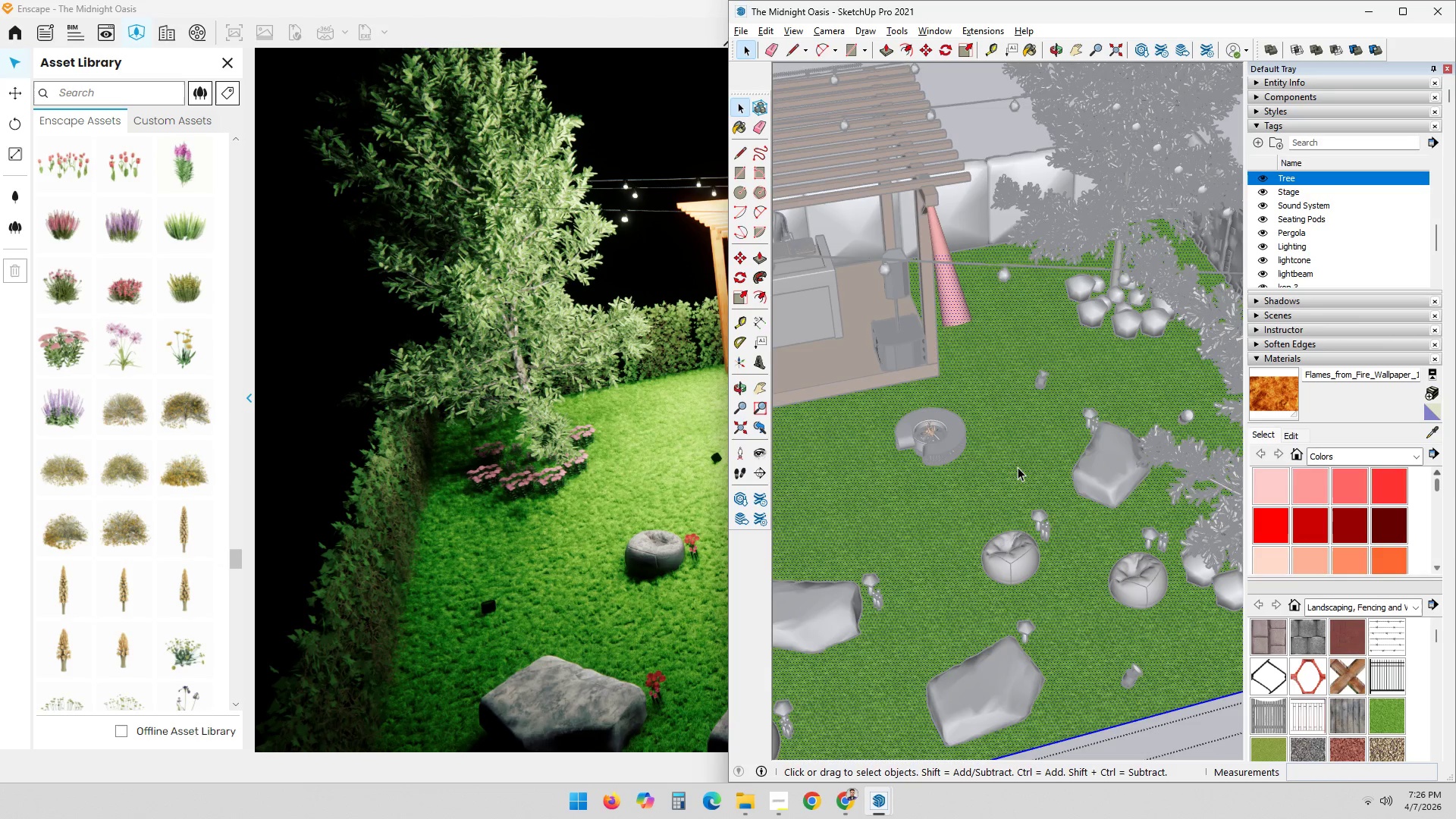 
triple_click([1018, 467])
 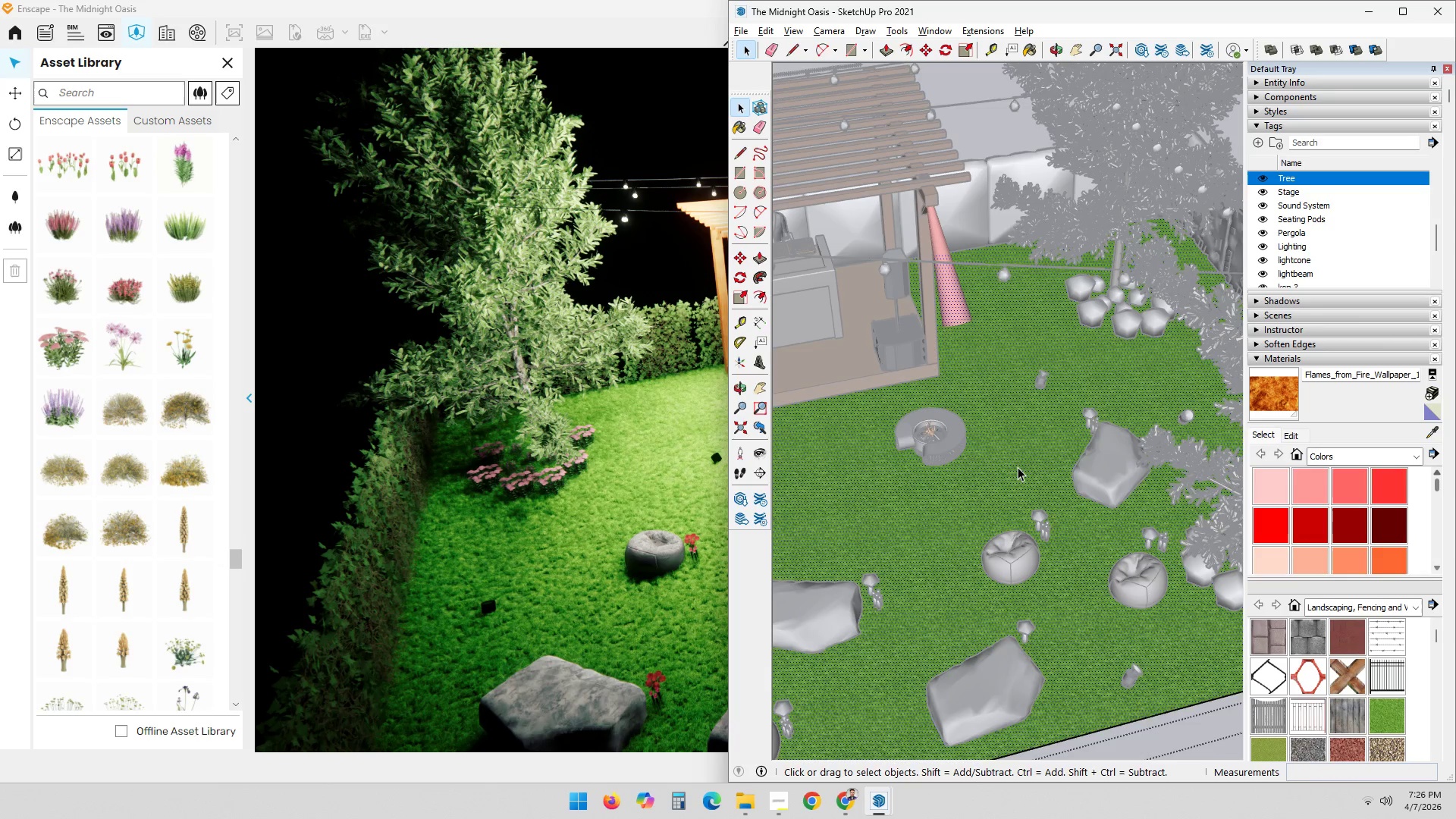 
triple_click([1018, 467])
 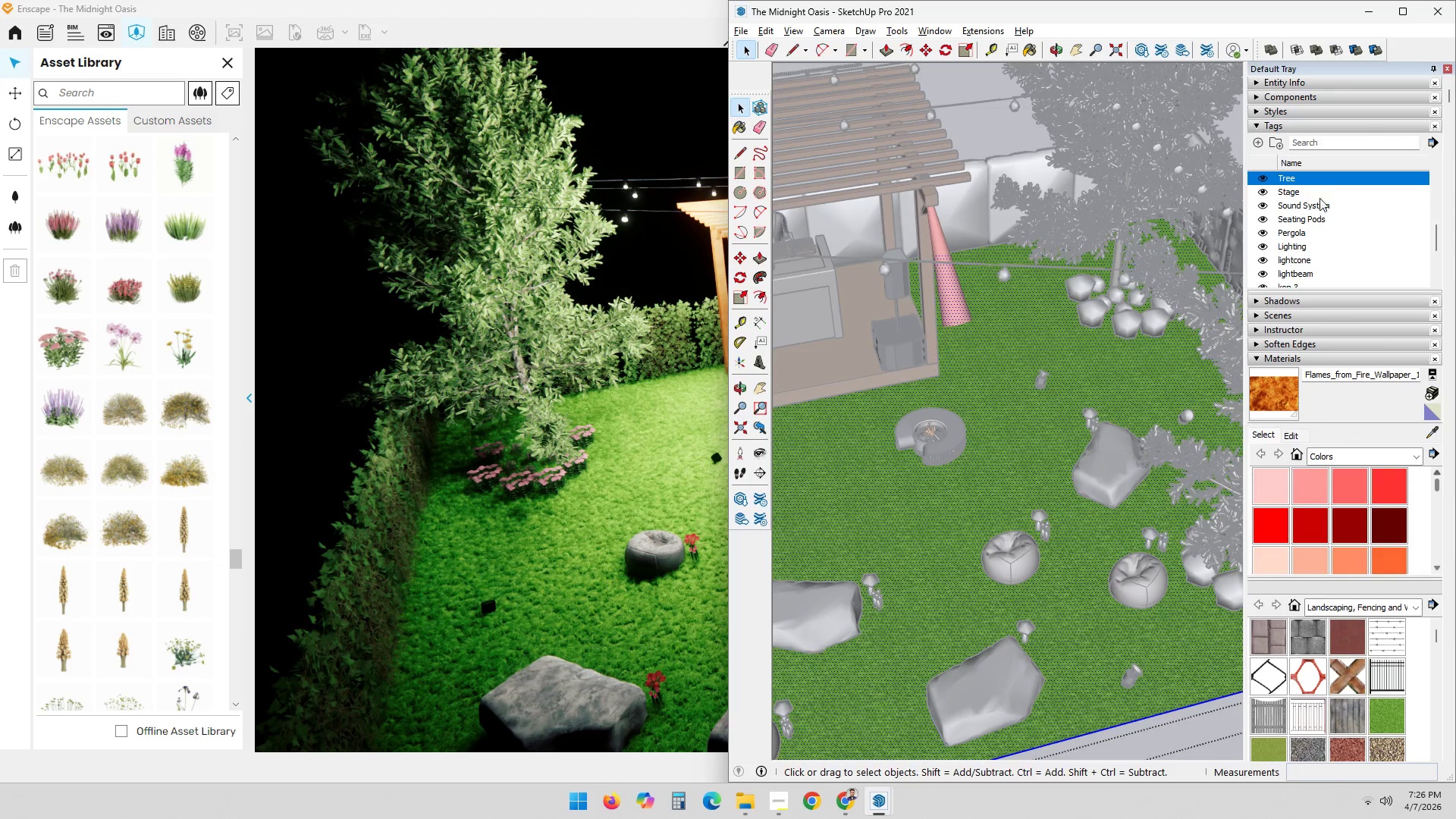 
scroll: coordinate [1360, 132], scroll_direction: up, amount: 7.0
 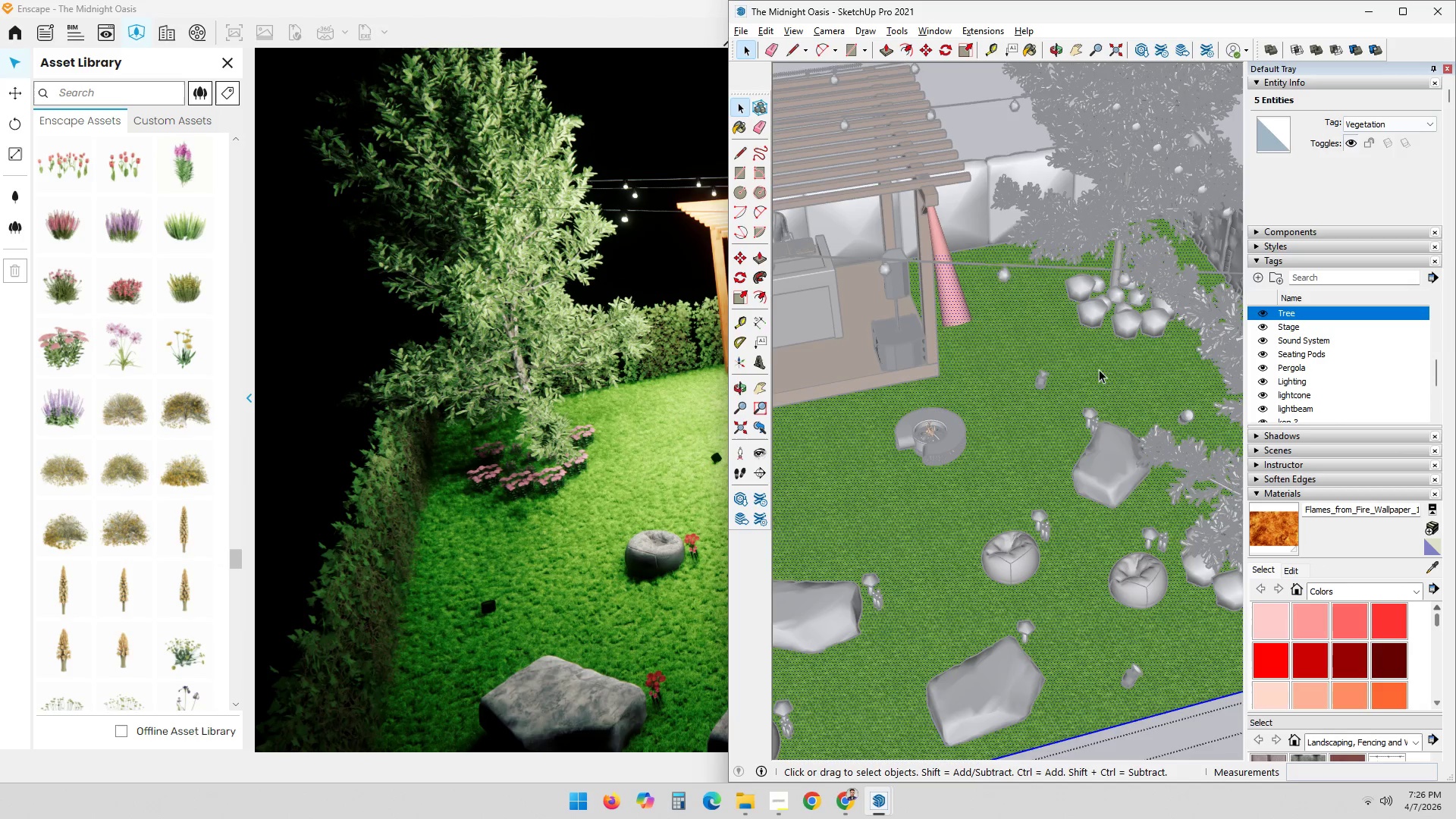 
double_click([994, 465])
 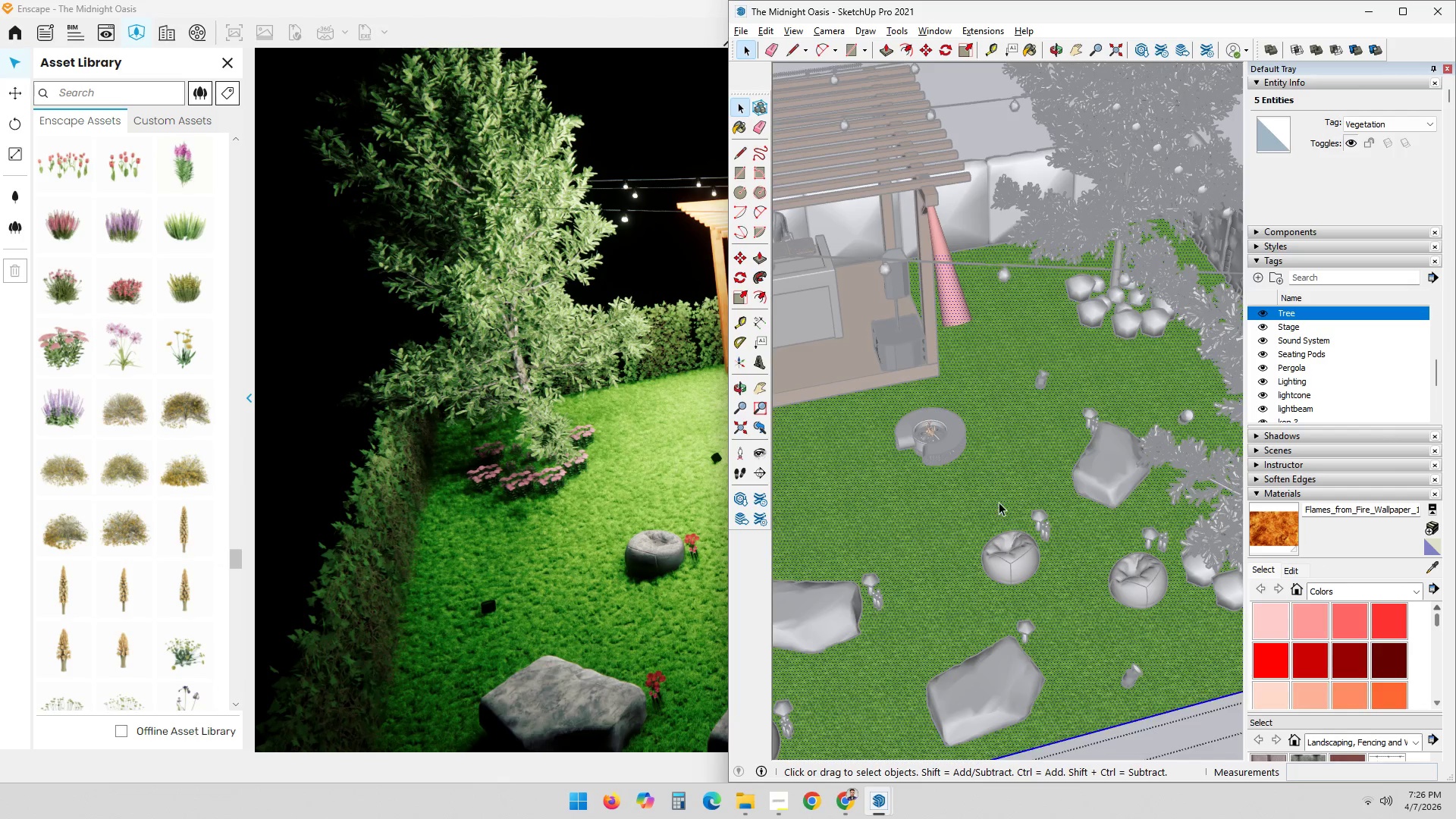 
scroll: coordinate [1379, 706], scroll_direction: down, amount: 22.0
 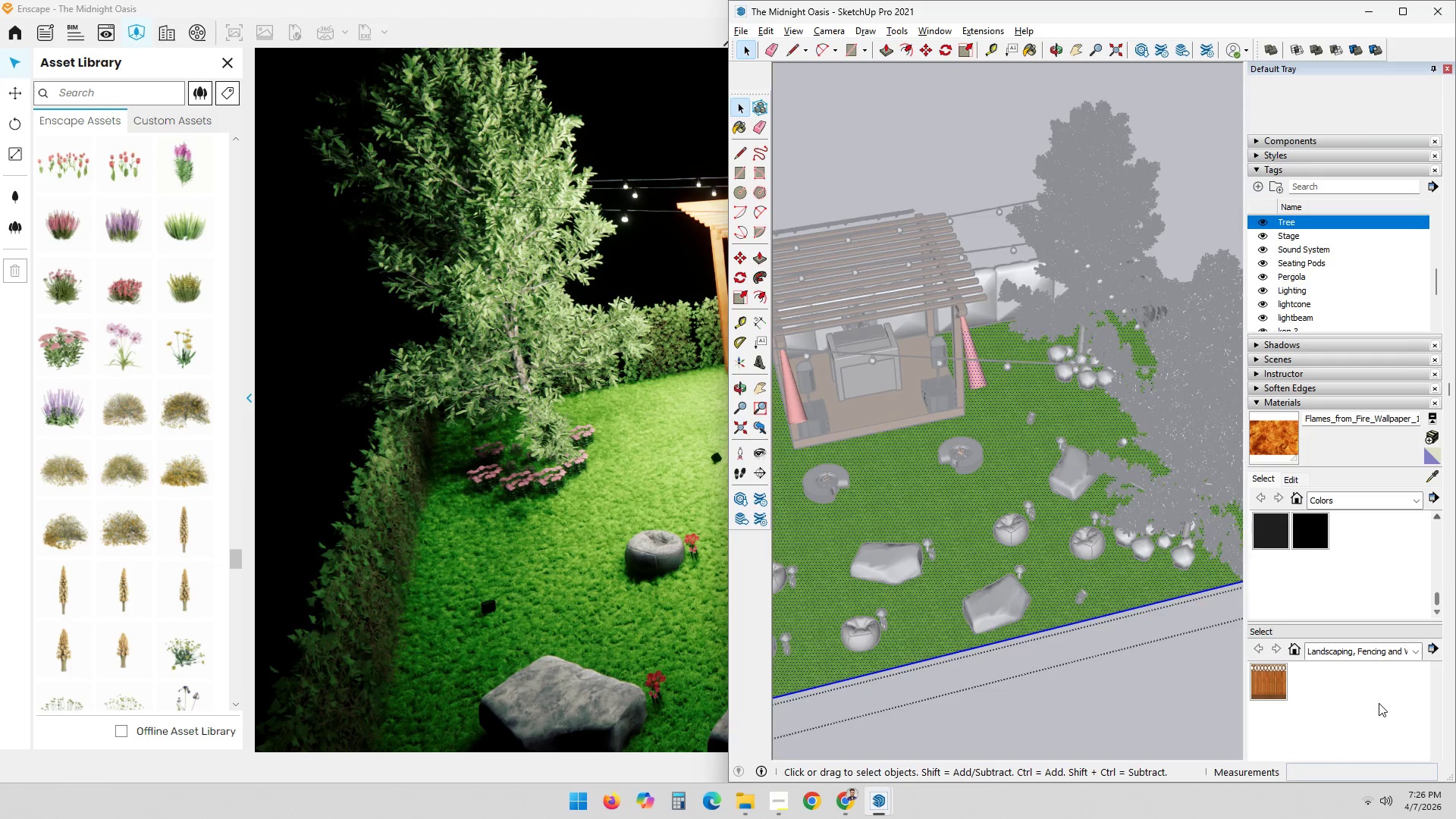 
scroll: coordinate [1377, 700], scroll_direction: up, amount: 1.0
 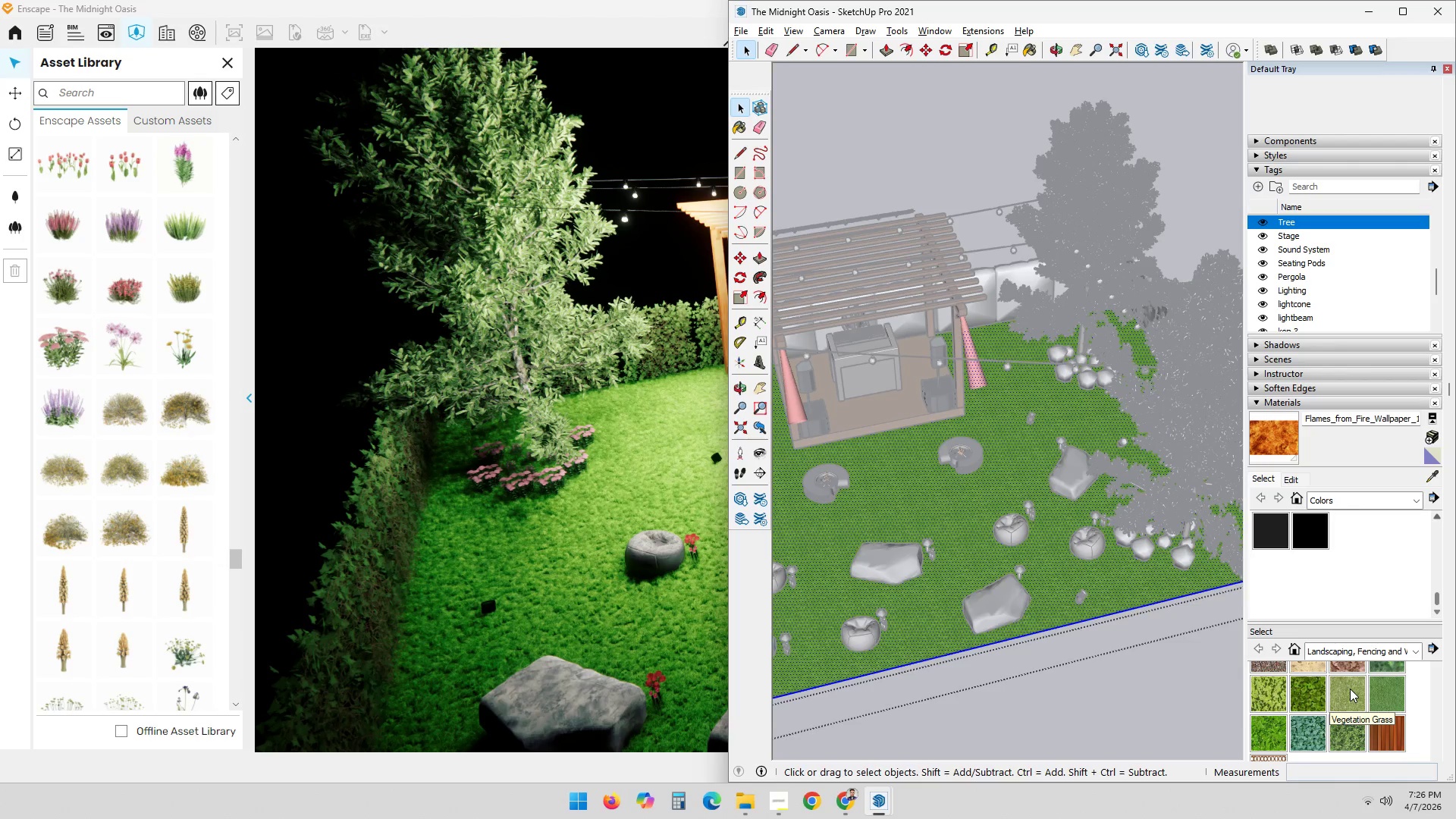 
left_click([1350, 689])
 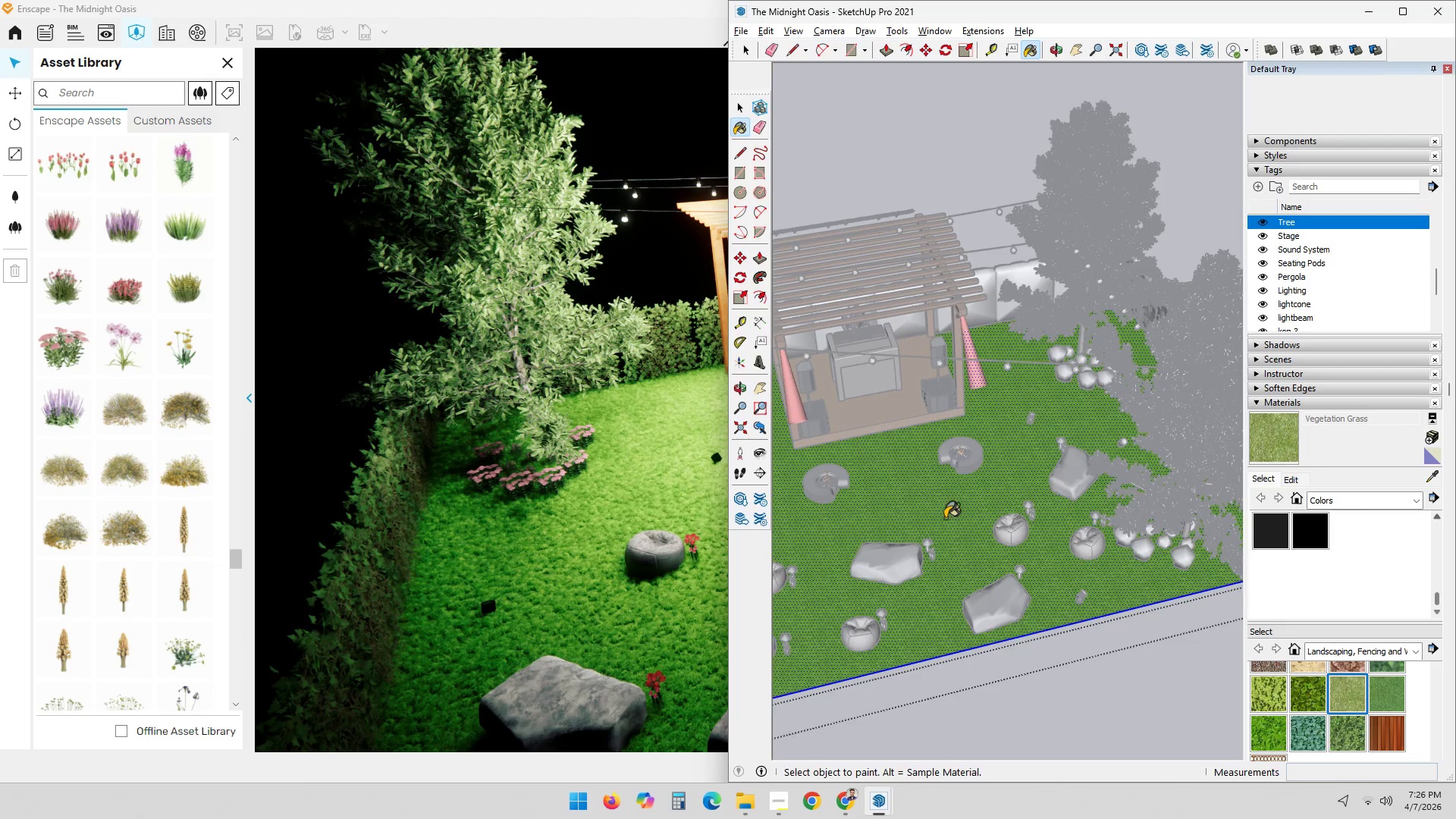 
left_click([945, 516])
 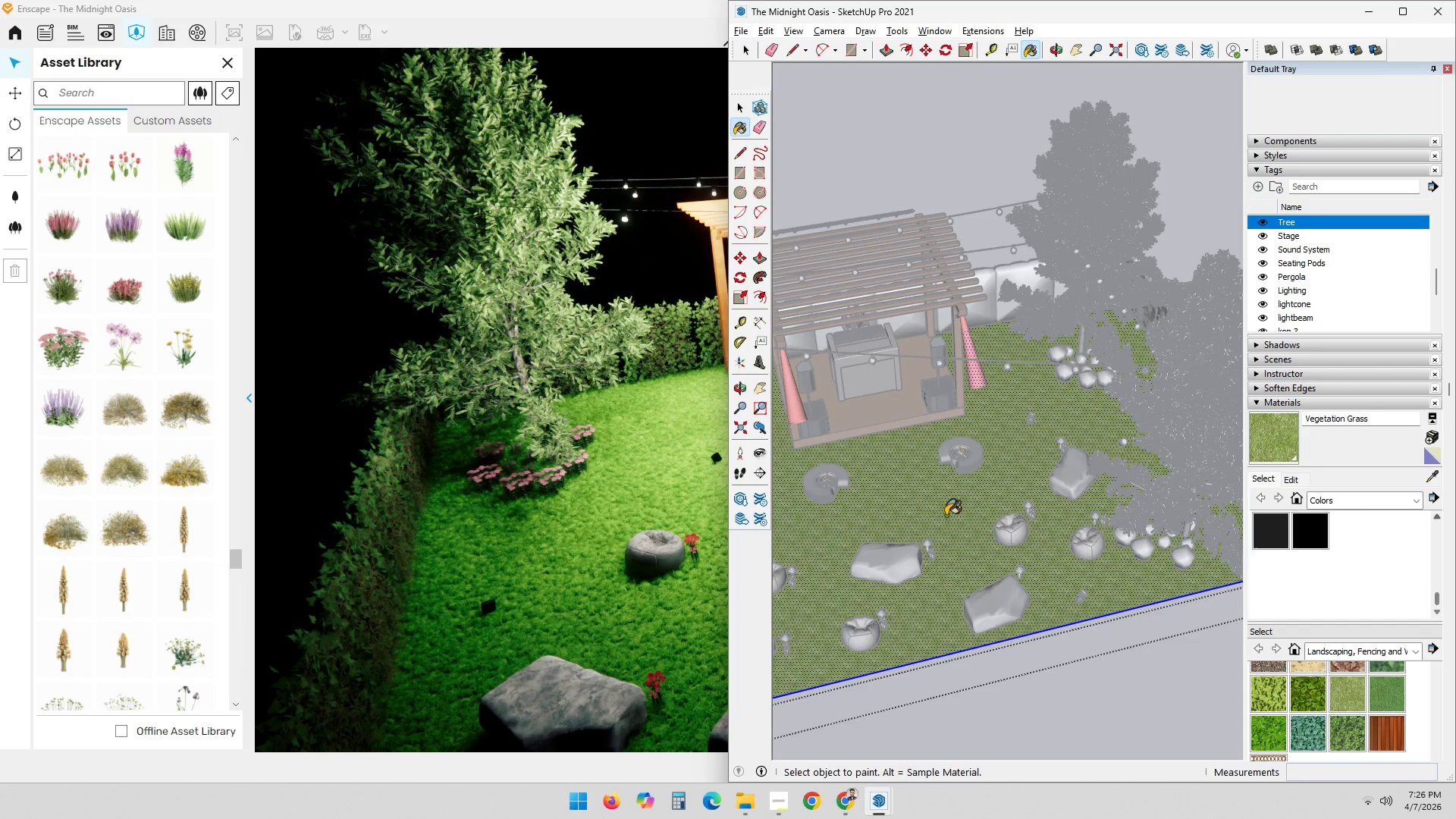 
wait(6.12)
 